 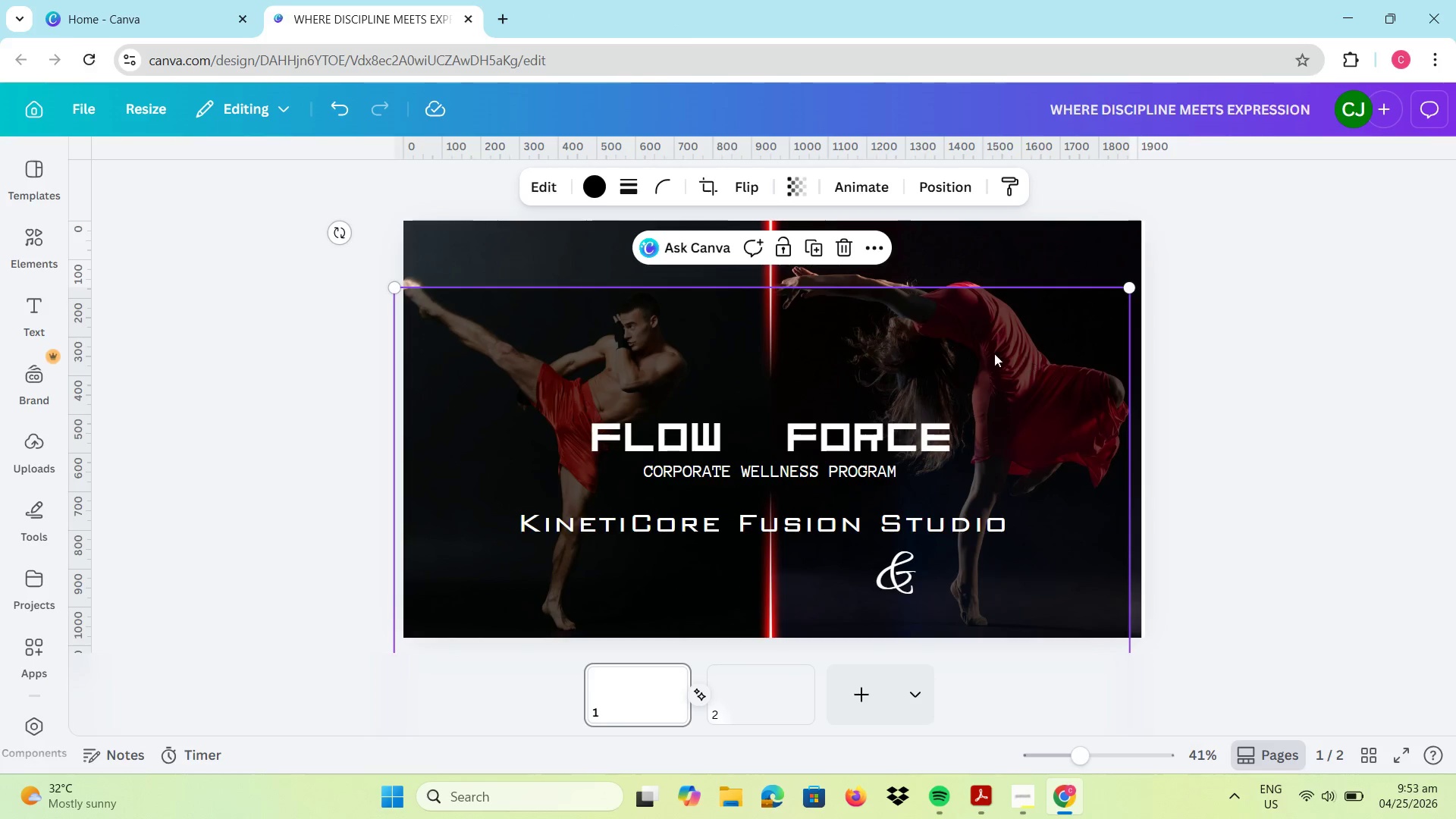 
mouse_move([774, 286])
 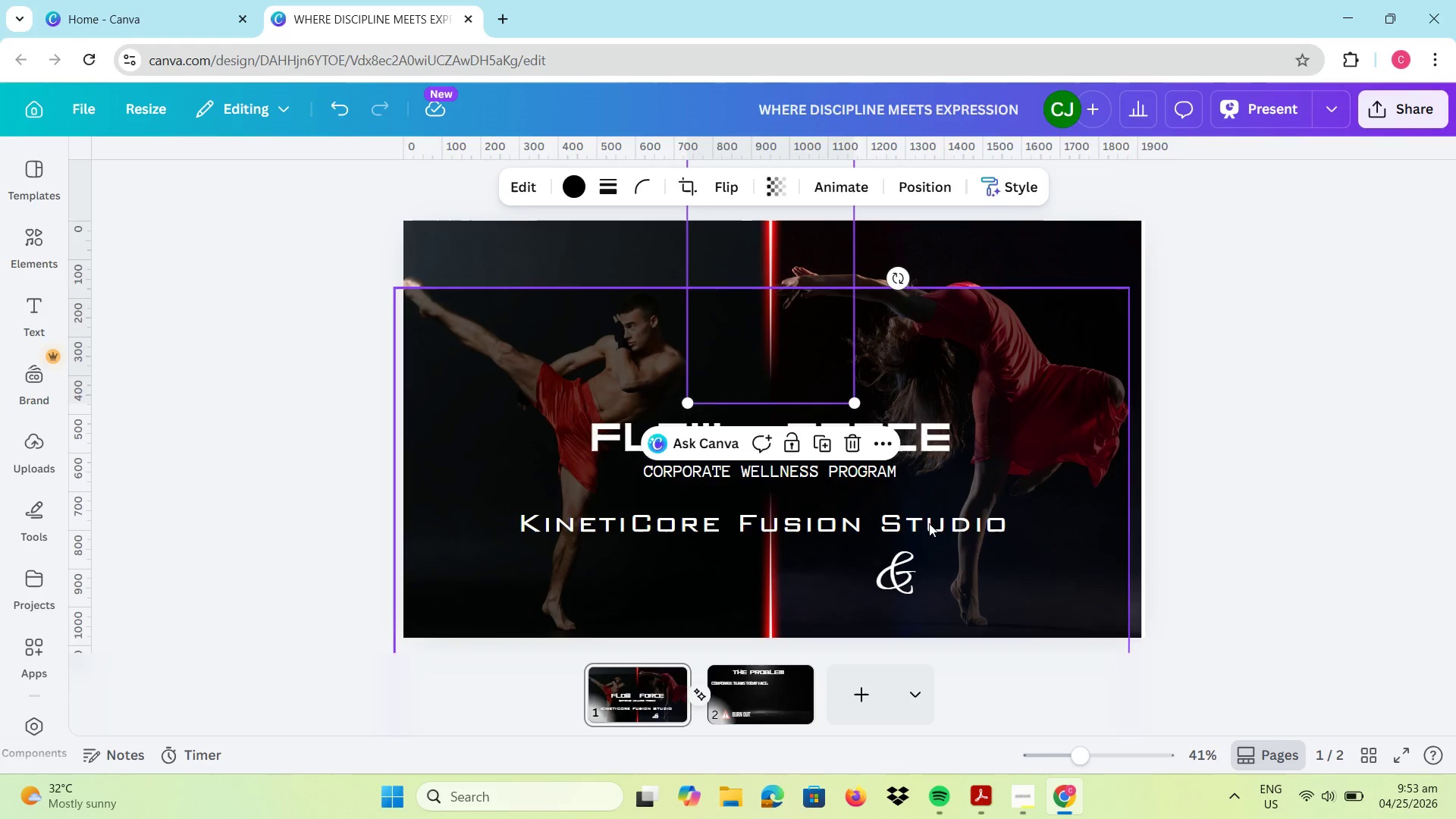 
left_click([931, 527])
 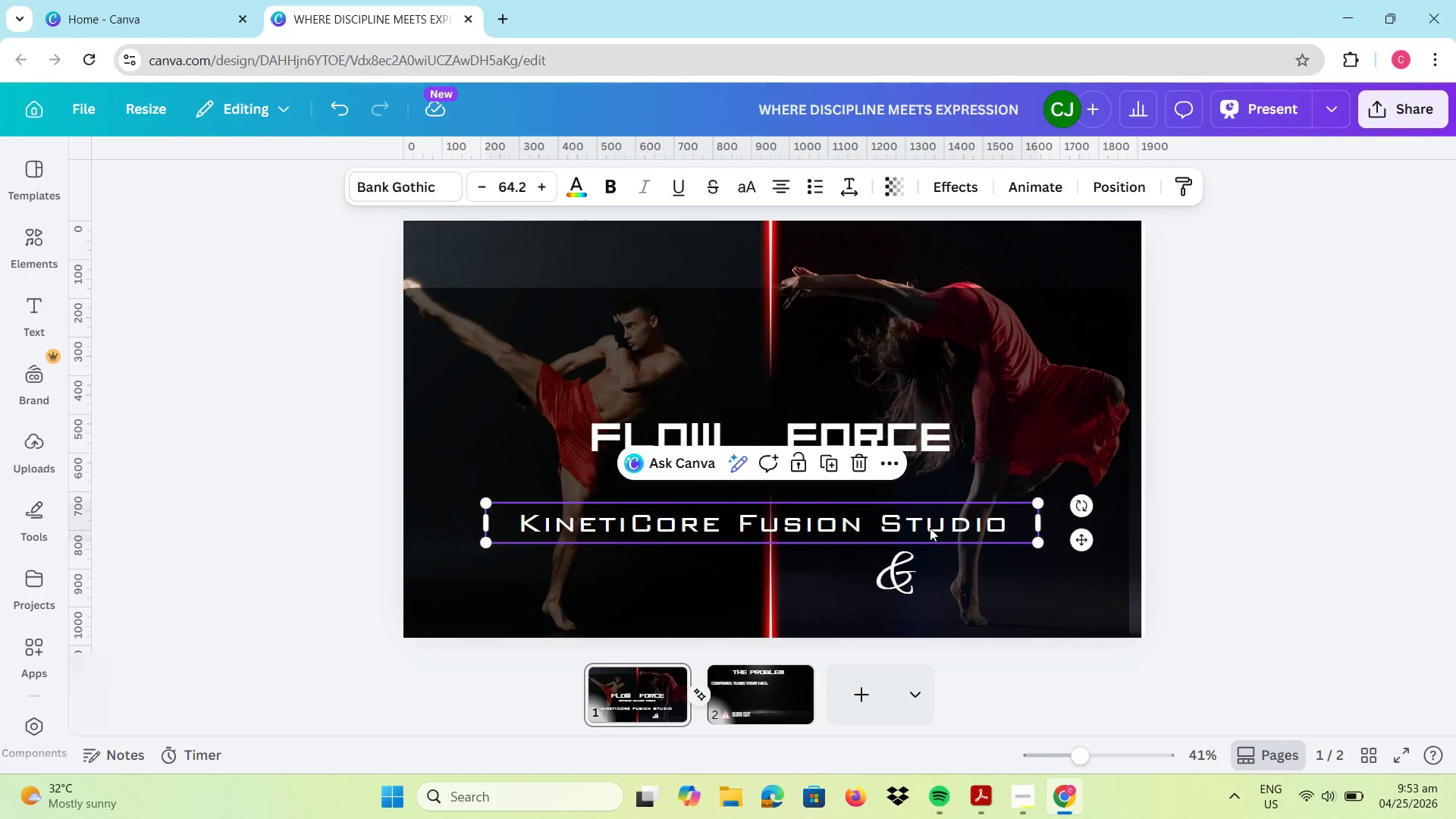 
left_click_drag(start_coordinate=[920, 525], to_coordinate=[921, 385])
 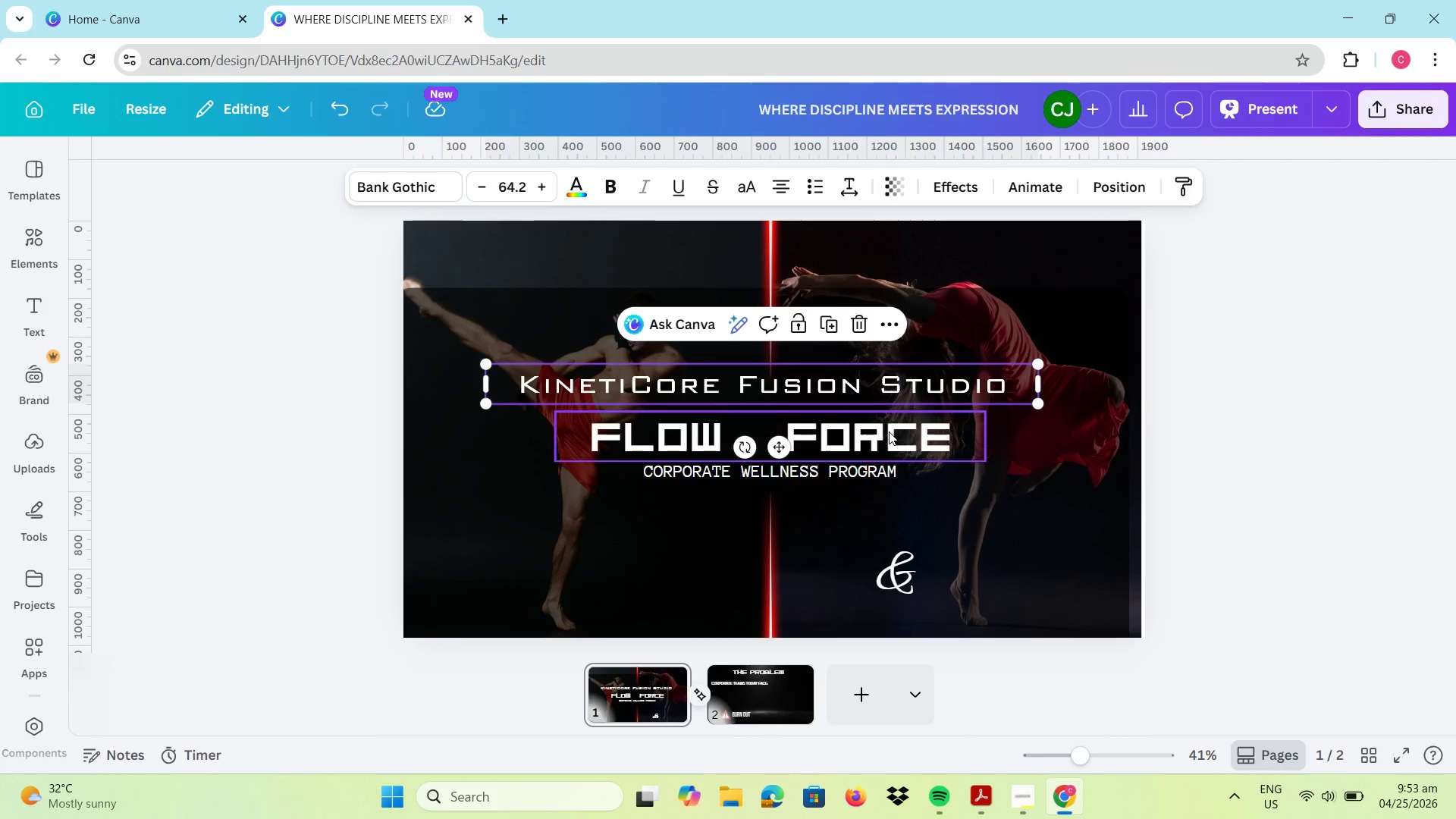 
left_click_drag(start_coordinate=[883, 388], to_coordinate=[880, 368])
 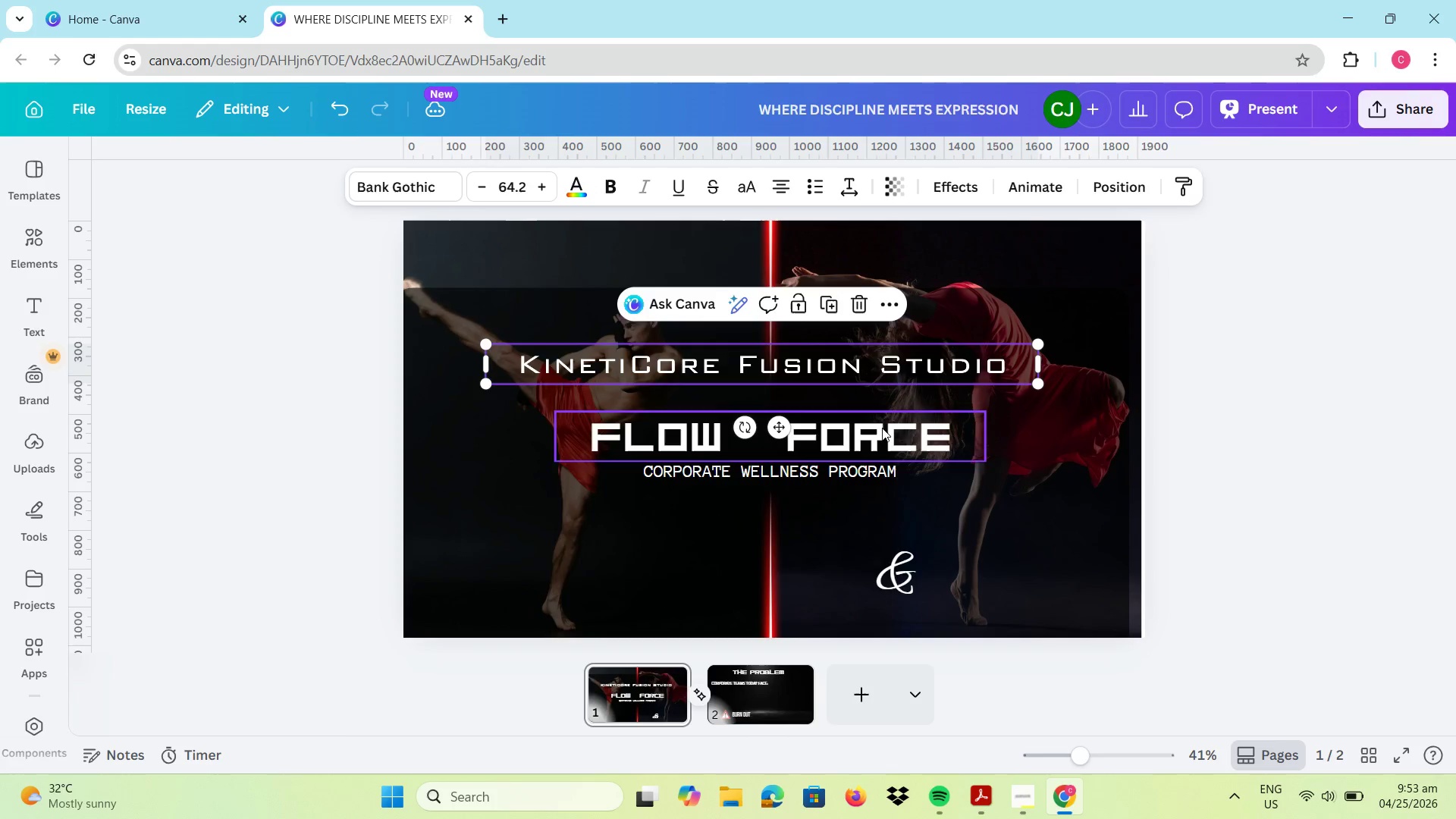 
left_click_drag(start_coordinate=[882, 428], to_coordinate=[889, 418])
 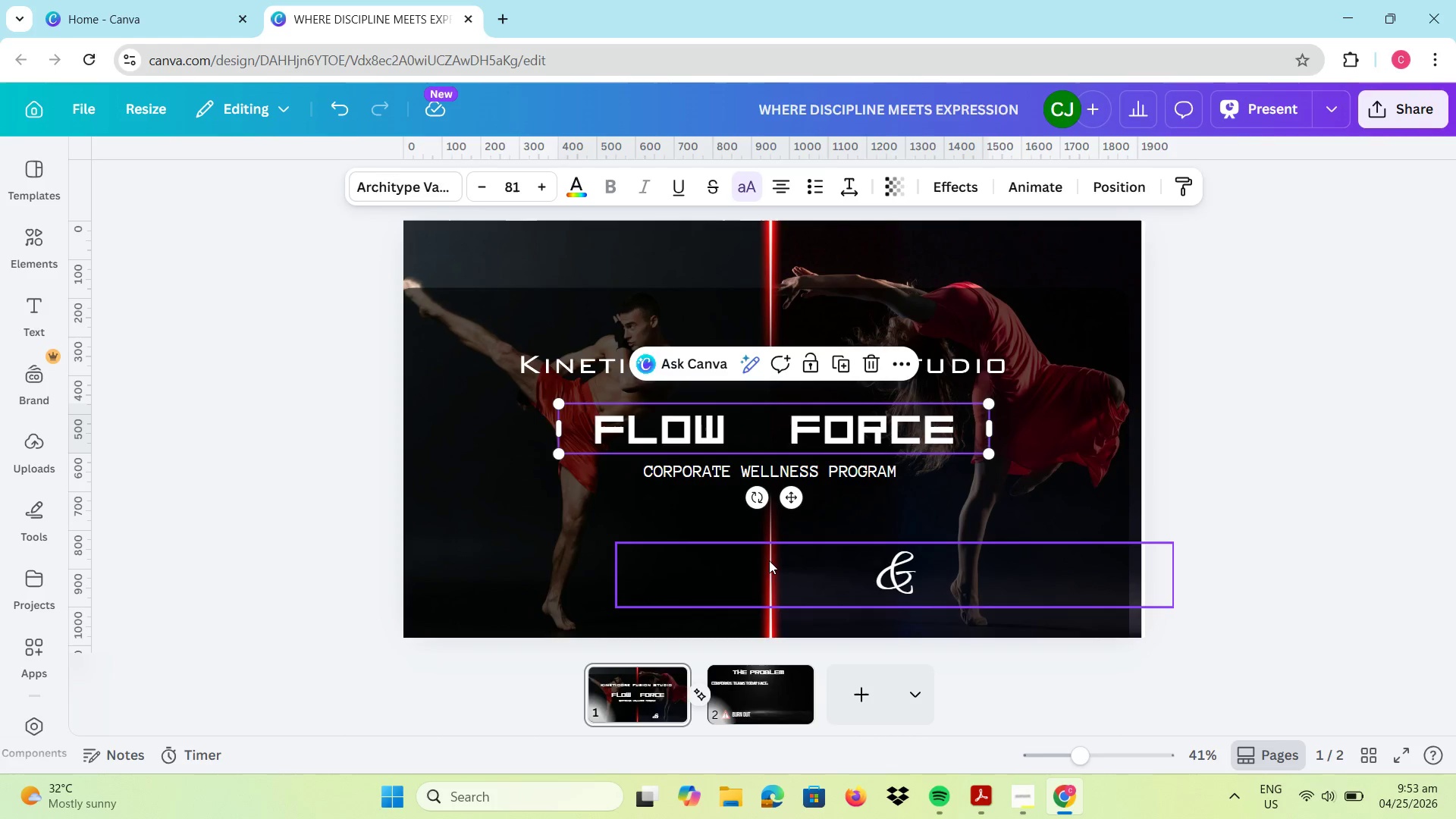 
left_click_drag(start_coordinate=[893, 582], to_coordinate=[757, 436])
 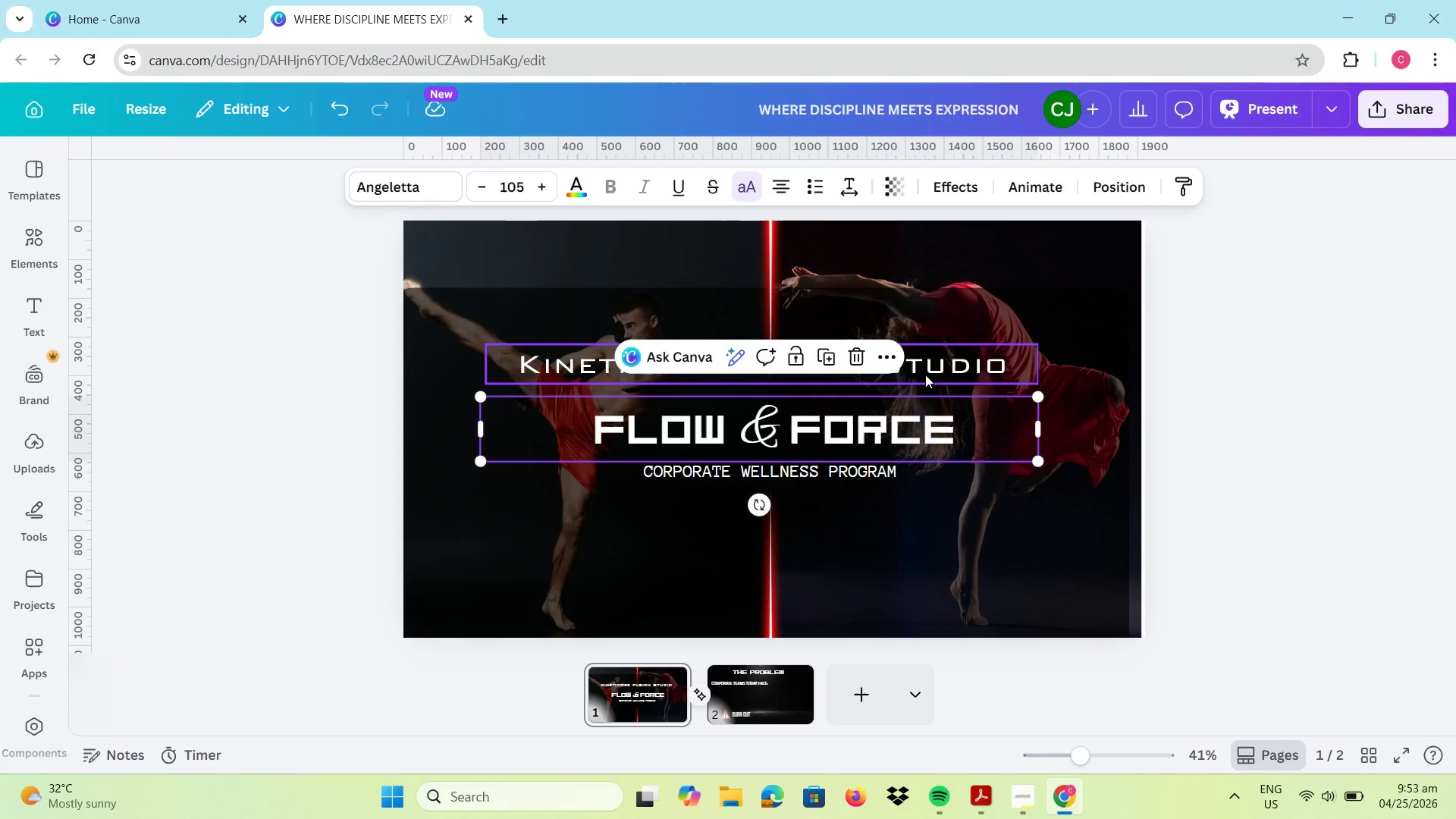 
left_click_drag(start_coordinate=[927, 366], to_coordinate=[927, 375])
 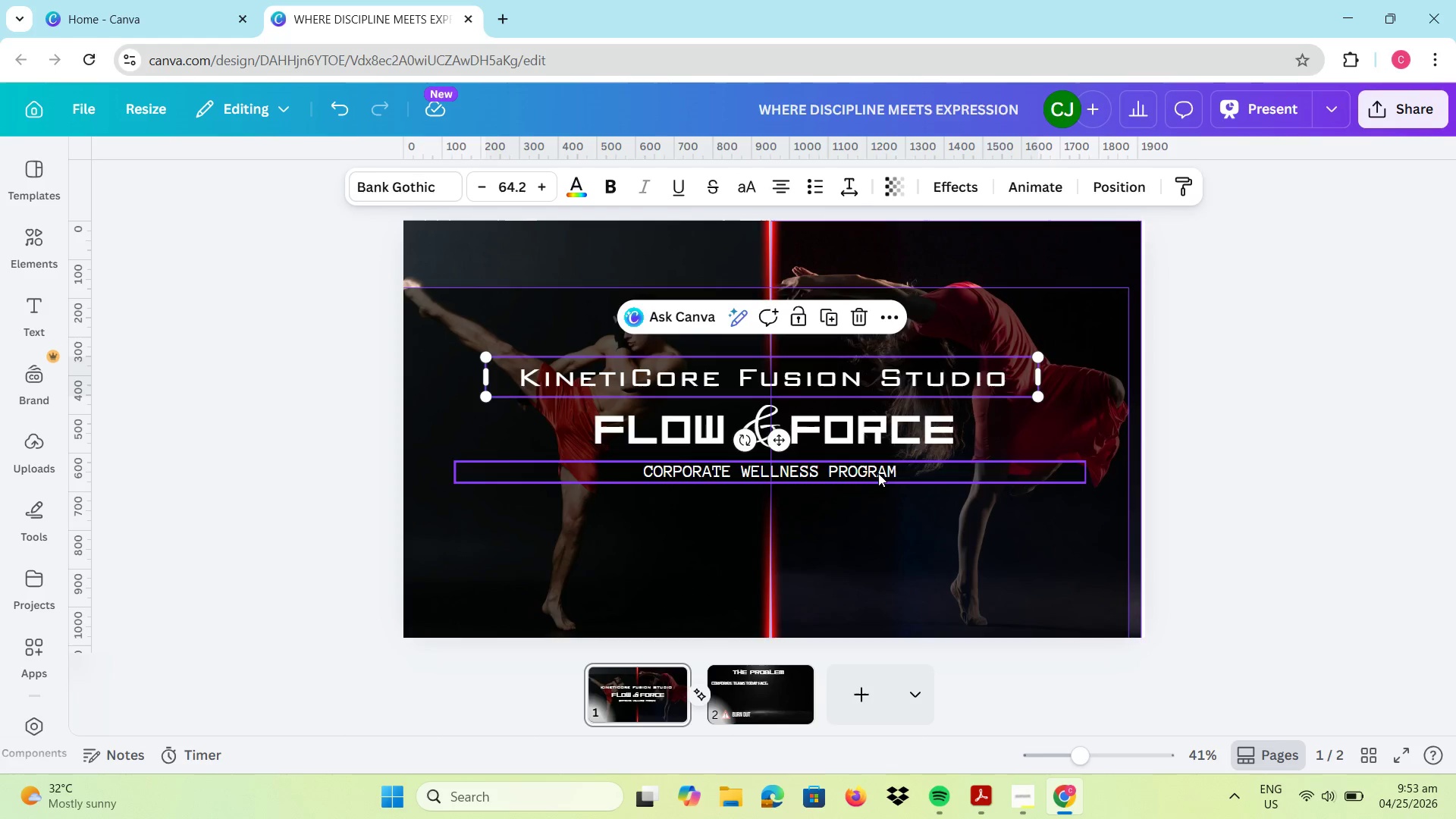 
double_click([1109, 455])
 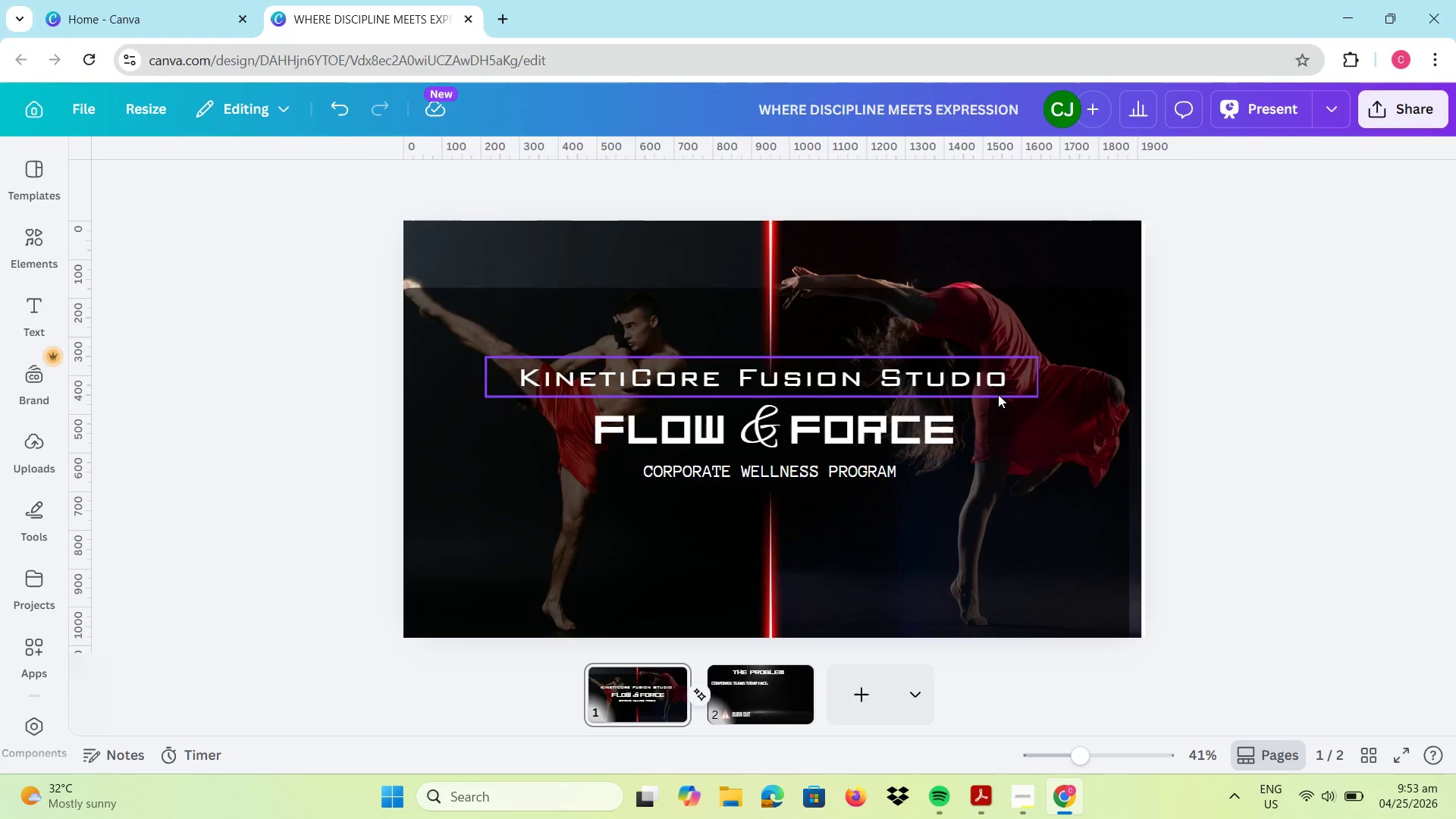 
left_click([1298, 410])
 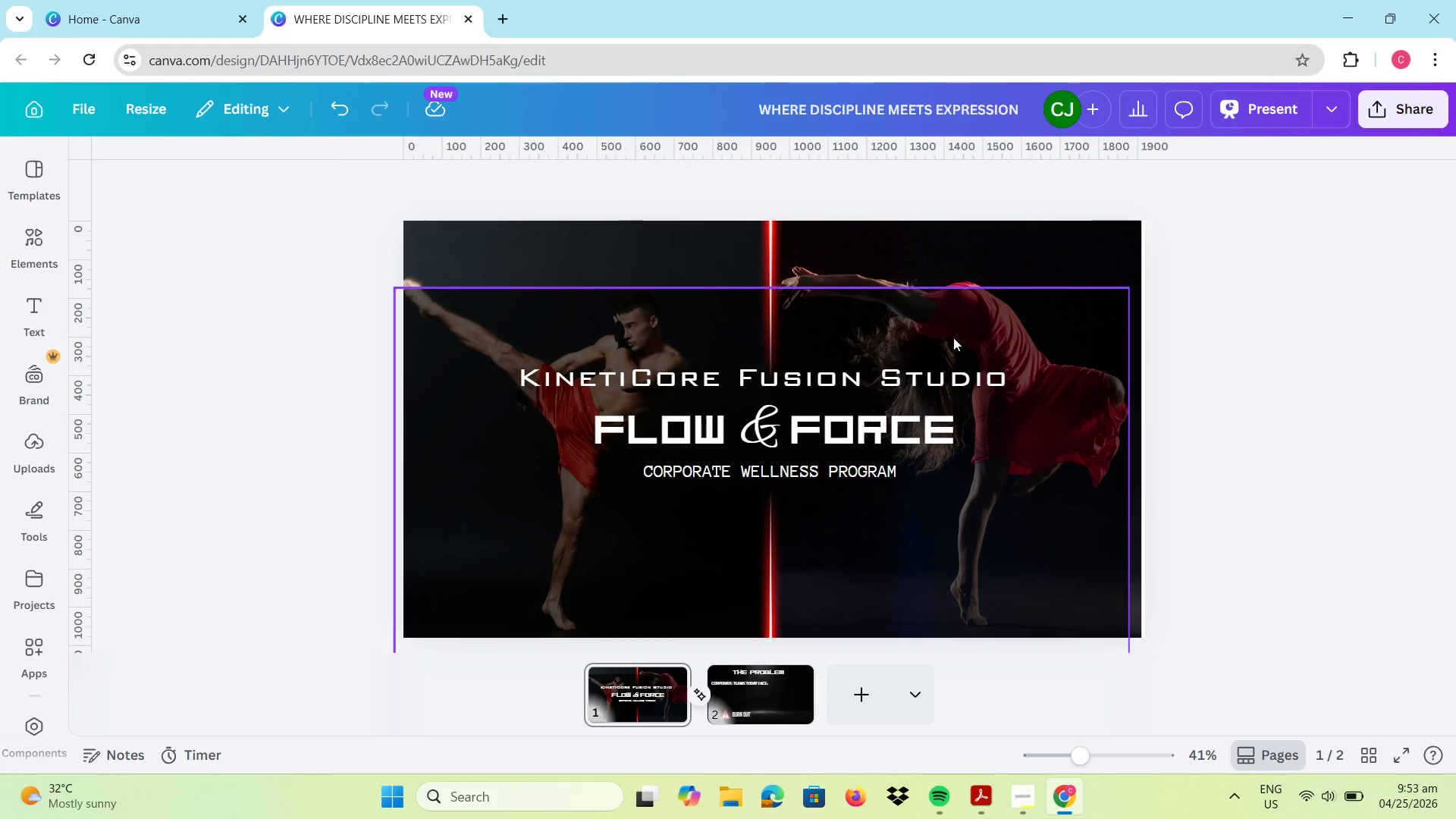 
left_click_drag(start_coordinate=[949, 337], to_coordinate=[959, 268])
 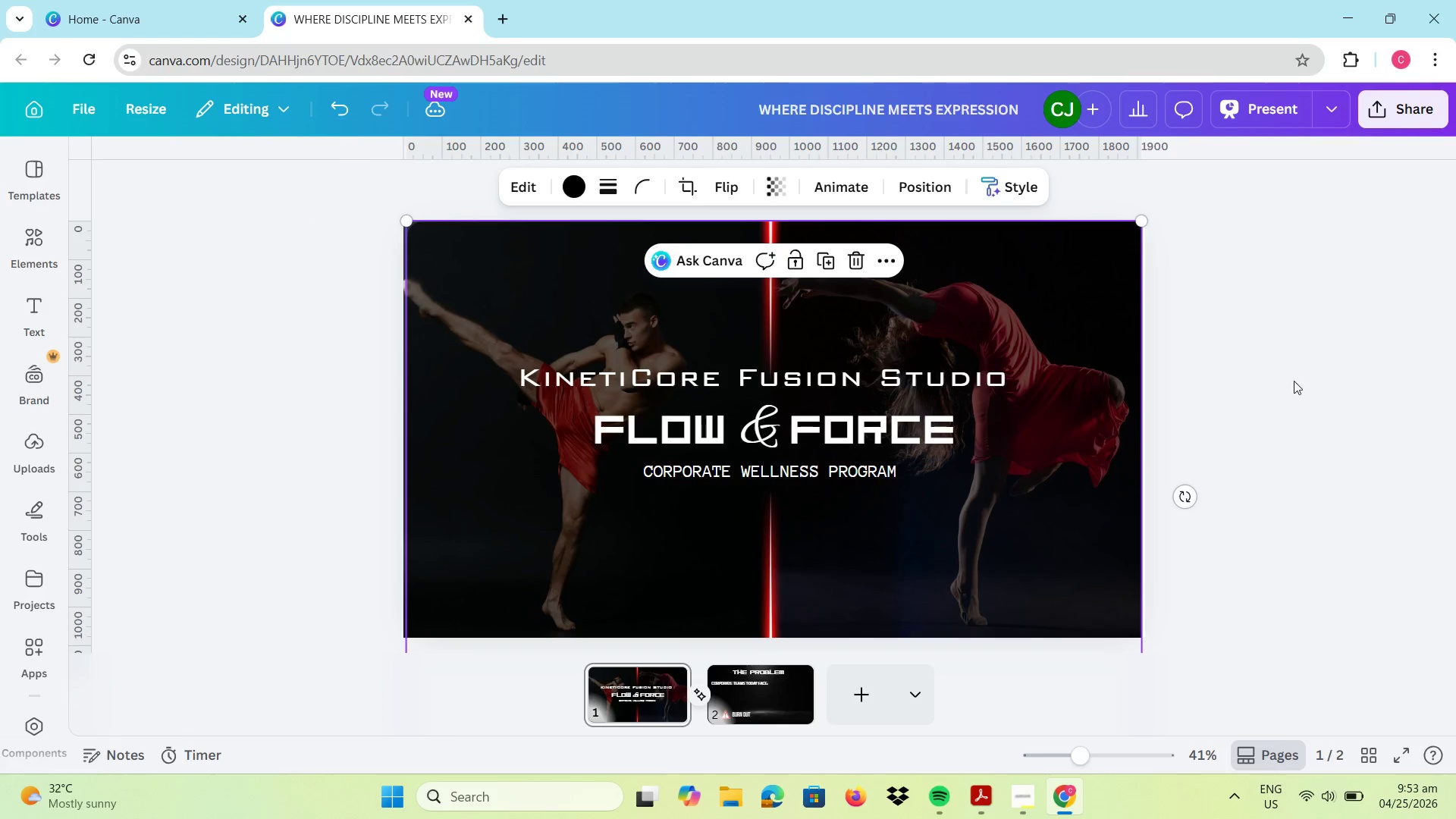 
left_click([1323, 381])
 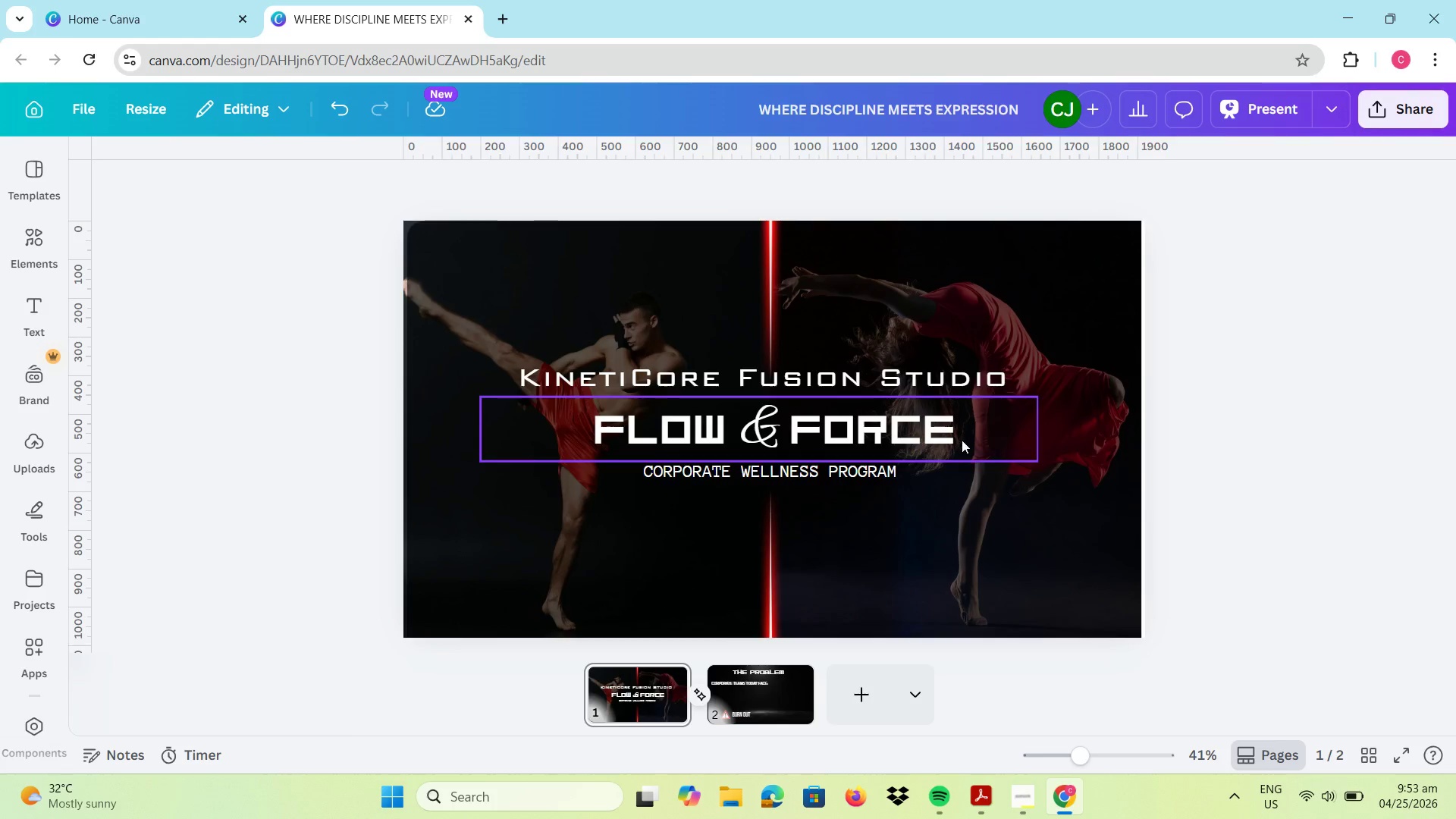 
left_click_drag(start_coordinate=[957, 441], to_coordinate=[953, 428])
 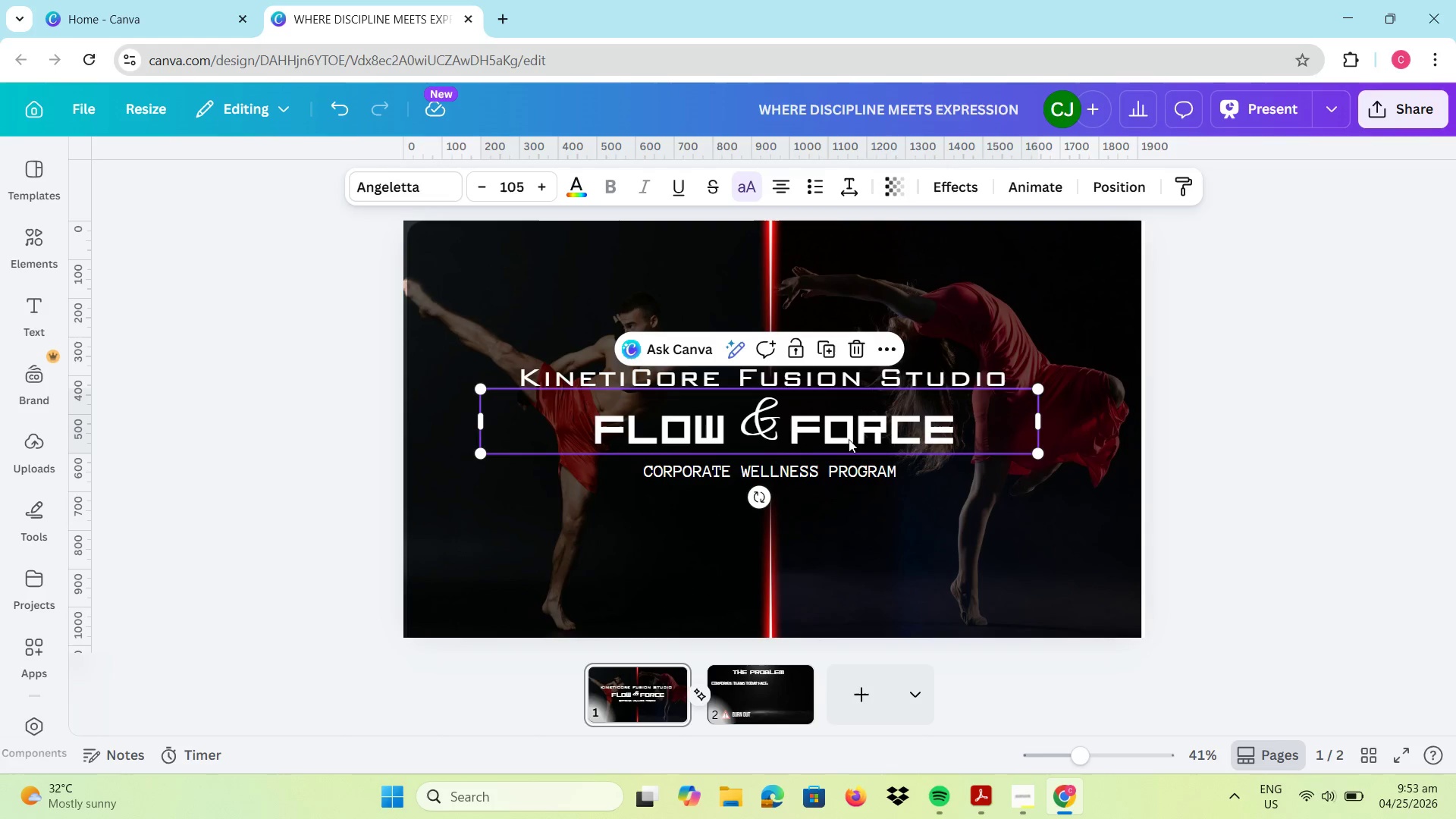 
left_click_drag(start_coordinate=[849, 439], to_coordinate=[848, 447])
 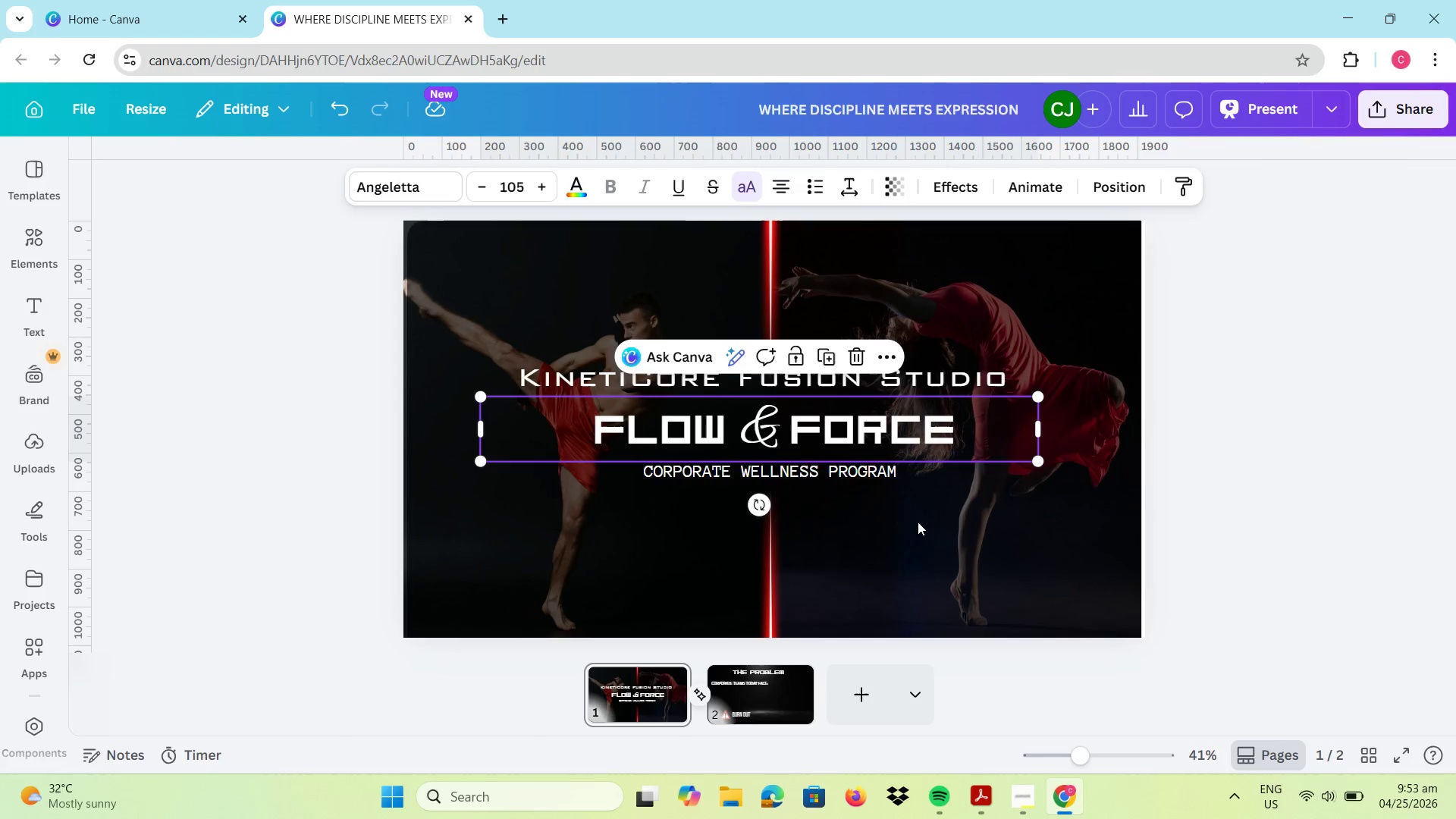 
left_click([928, 529])
 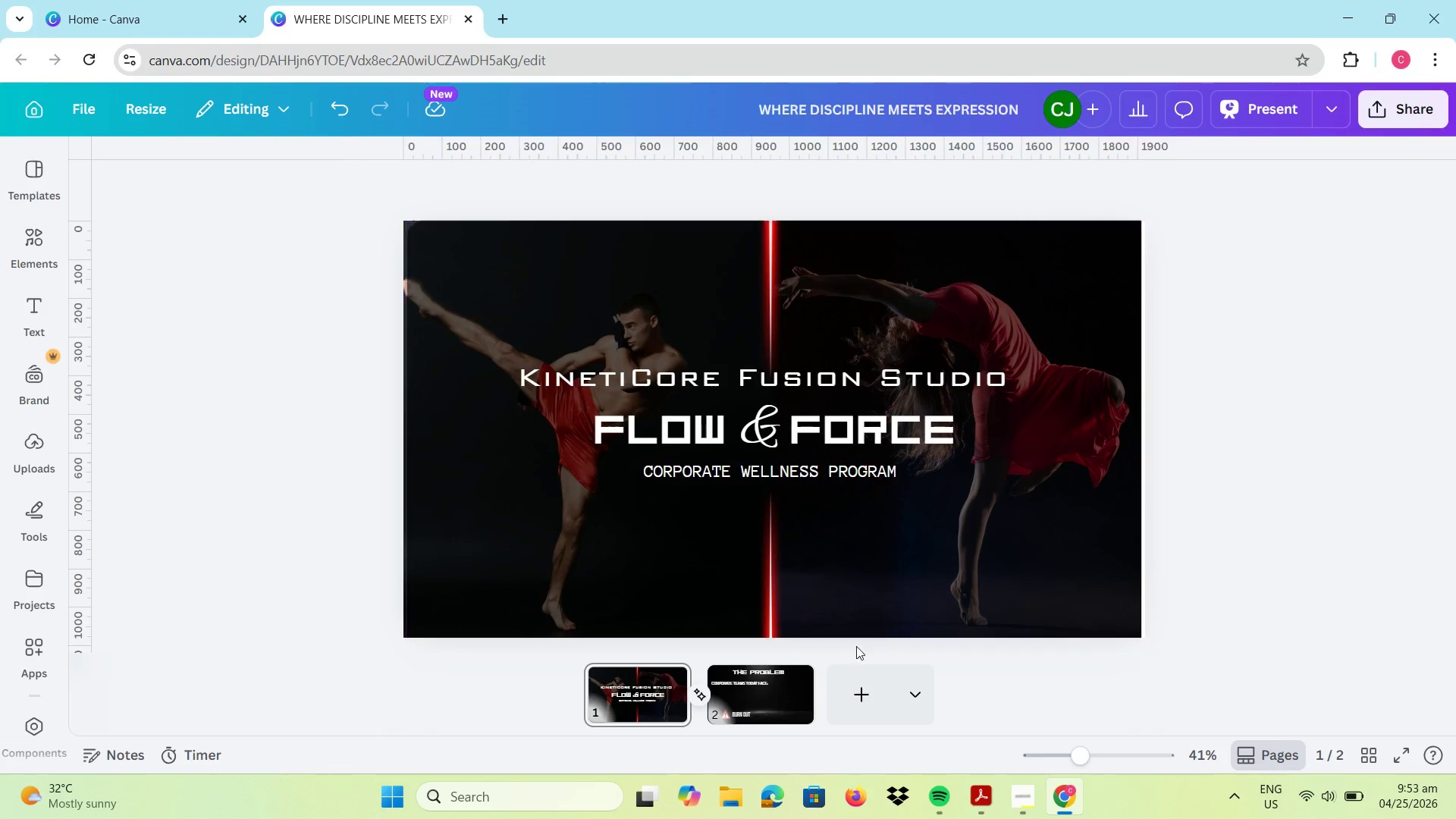 
left_click([783, 691])
 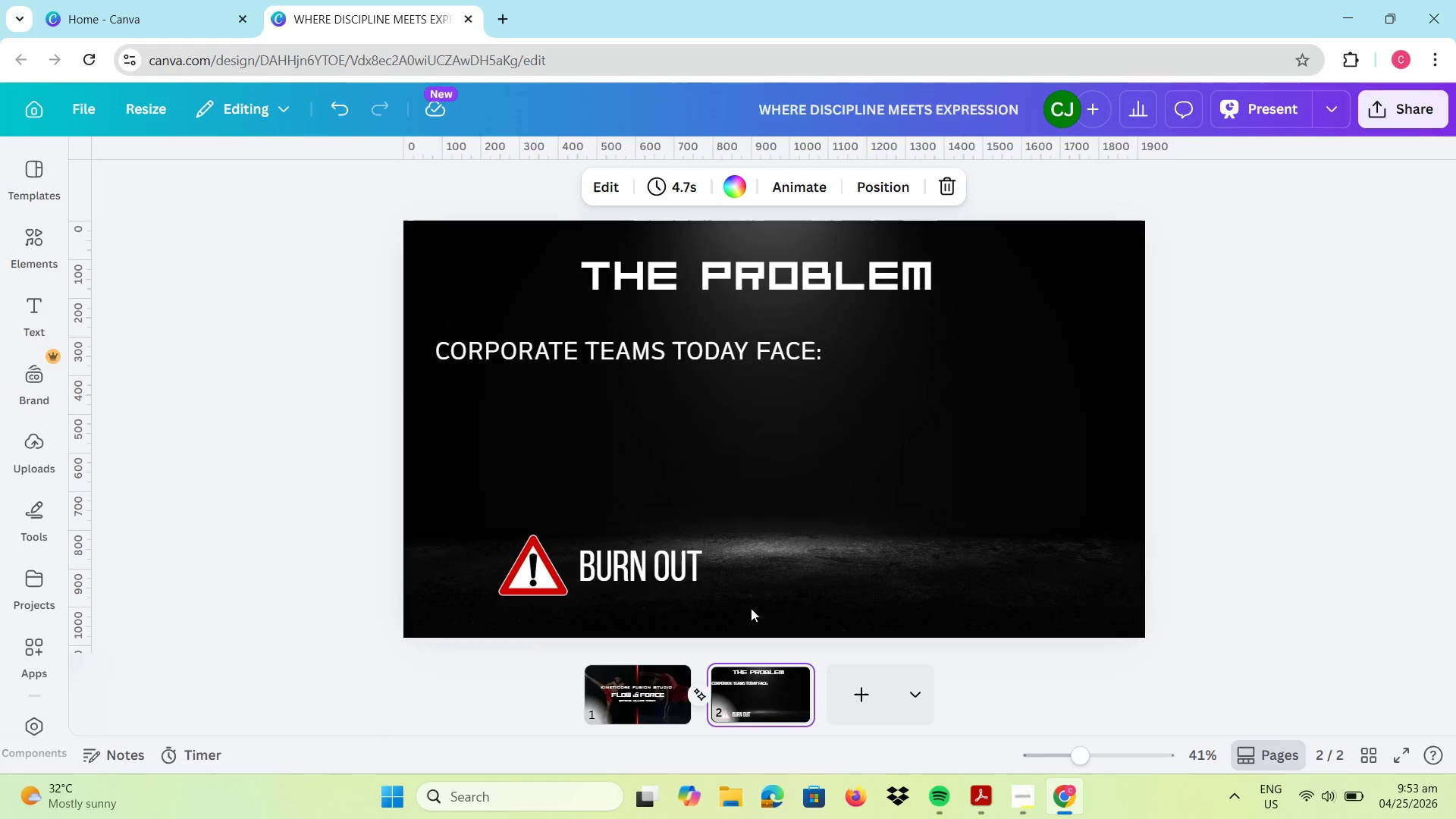 
left_click([647, 568])
 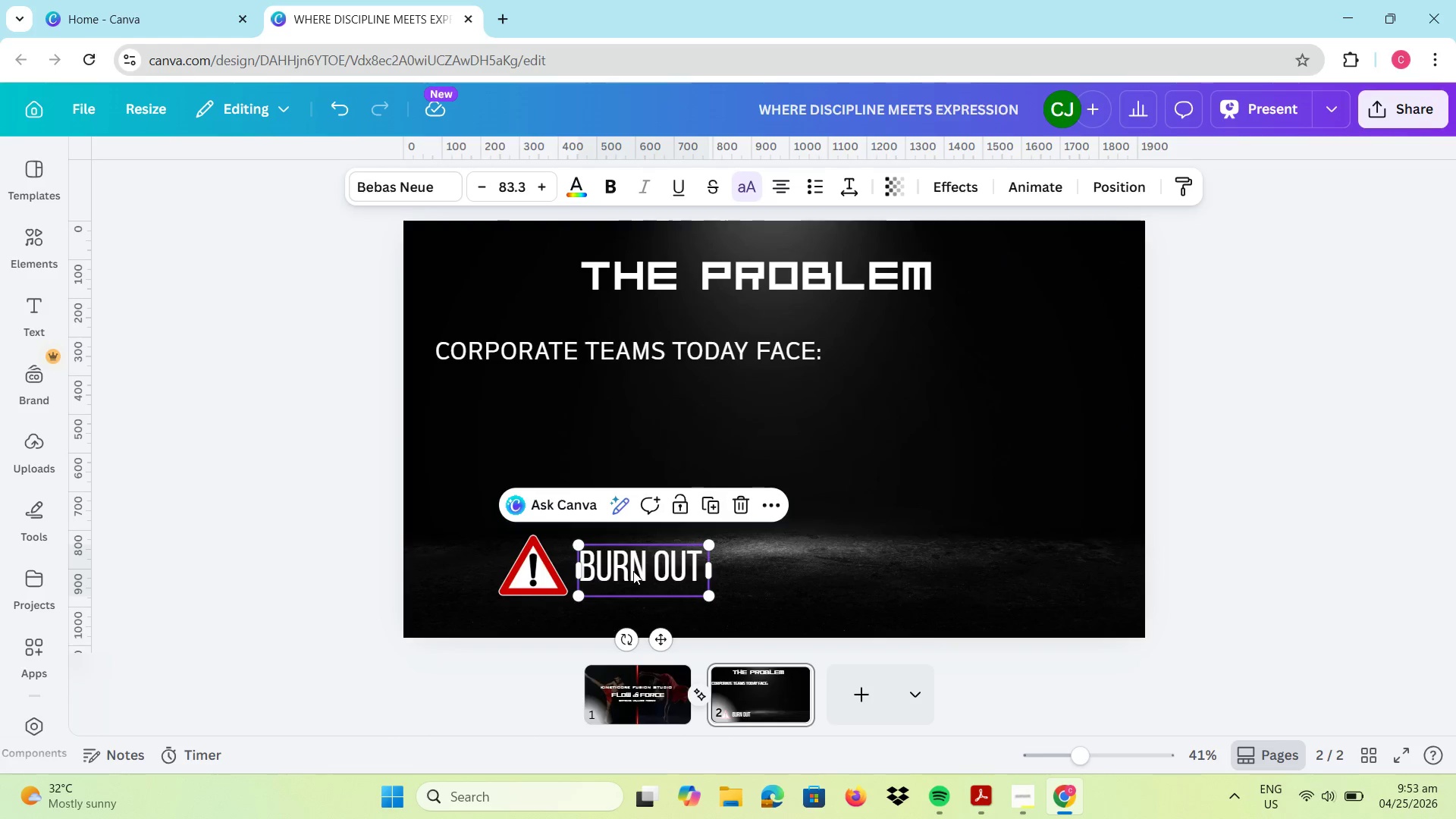 
left_click_drag(start_coordinate=[646, 576], to_coordinate=[551, 455])
 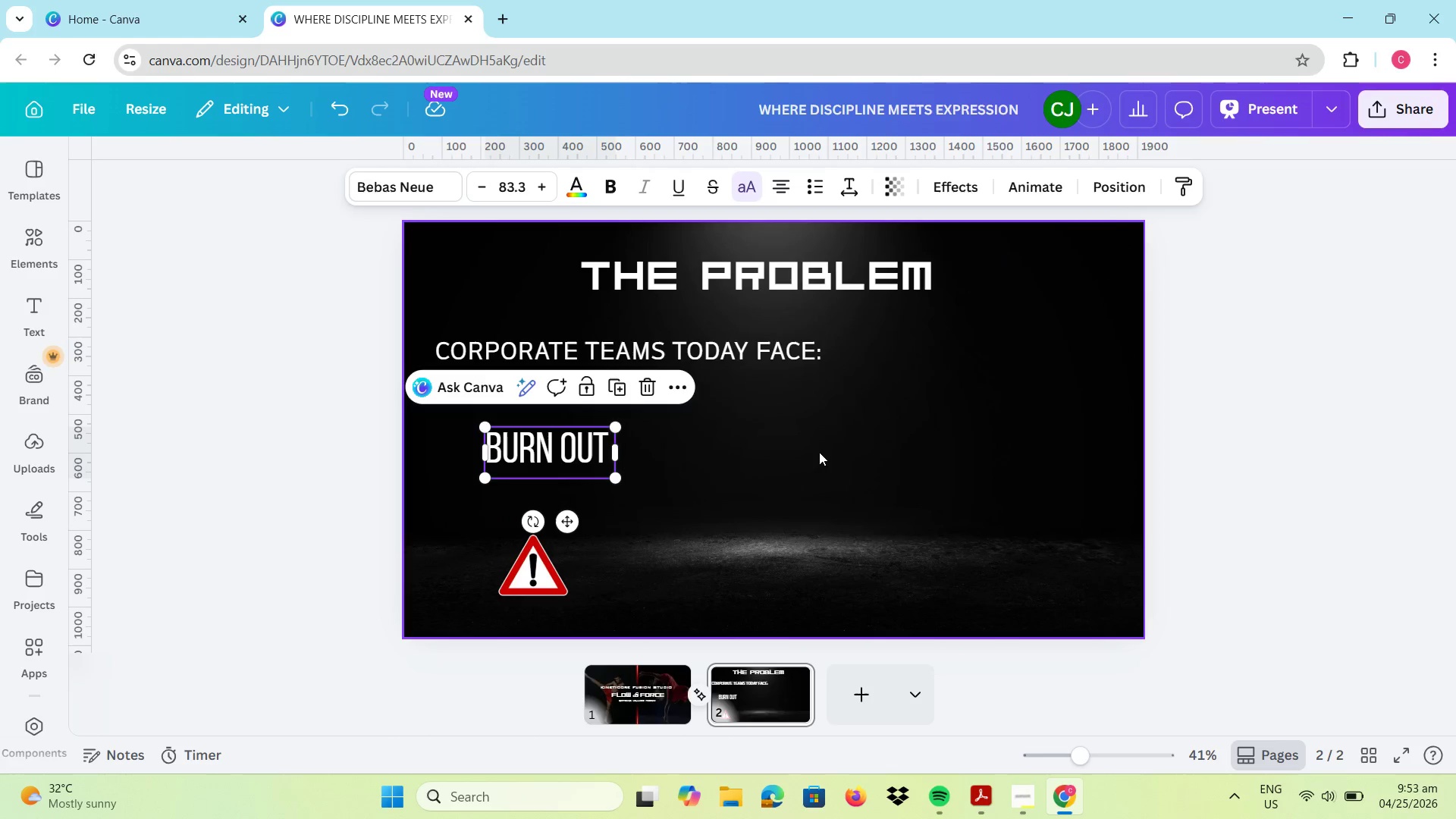 
left_click([819, 451])
 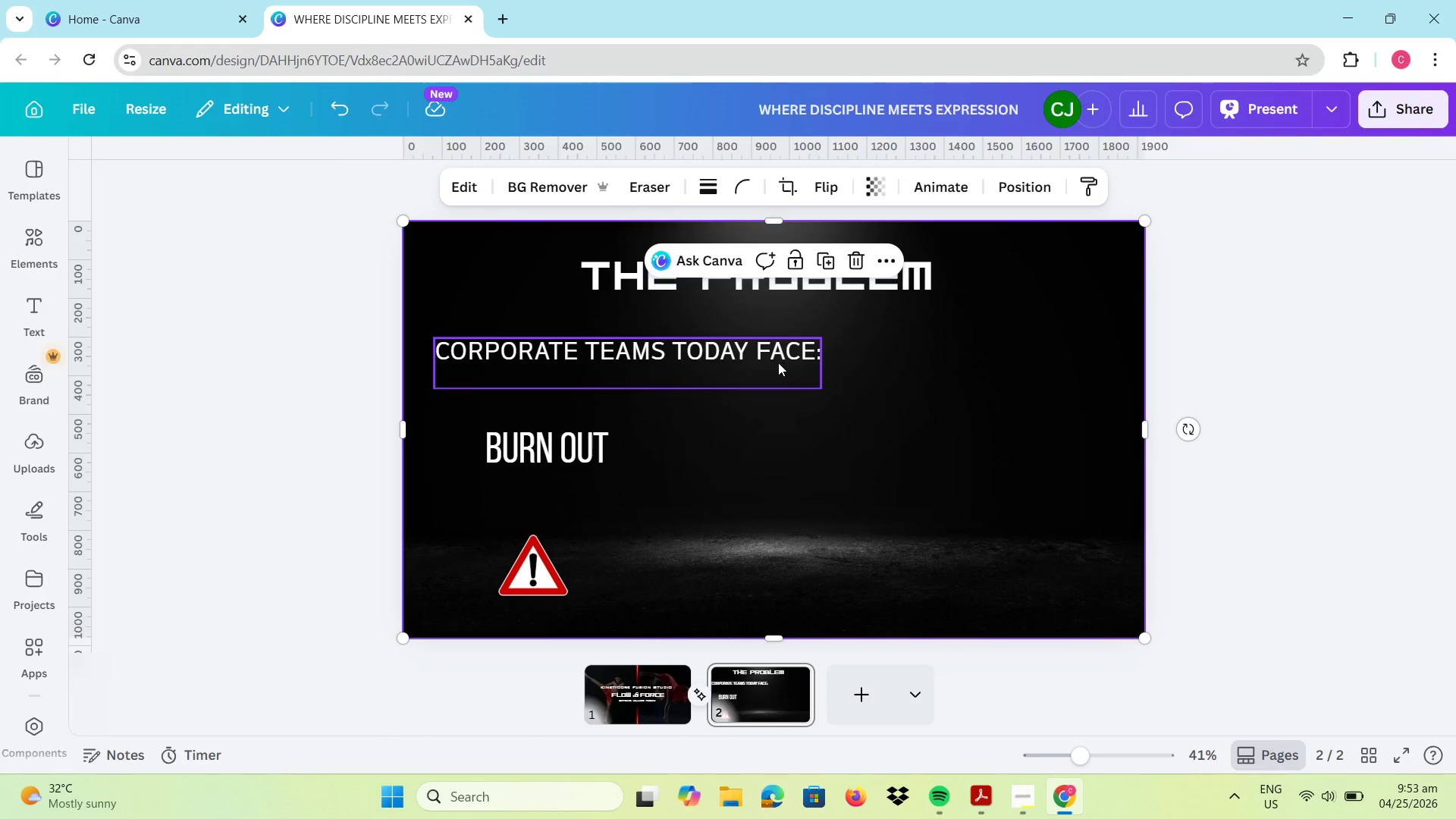 
left_click_drag(start_coordinate=[770, 362], to_coordinate=[709, 352])
 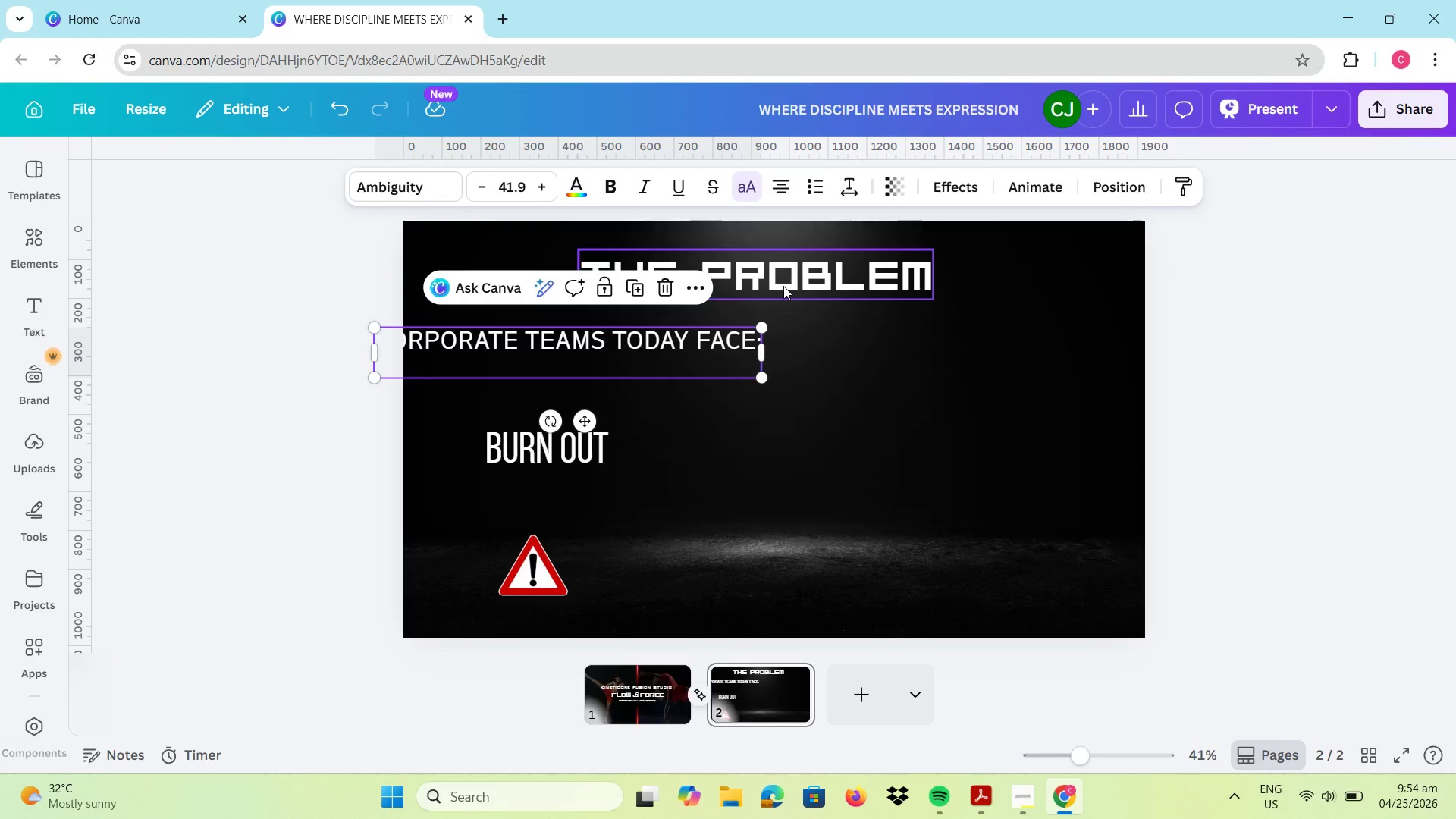 
left_click_drag(start_coordinate=[783, 286], to_coordinate=[648, 287])
 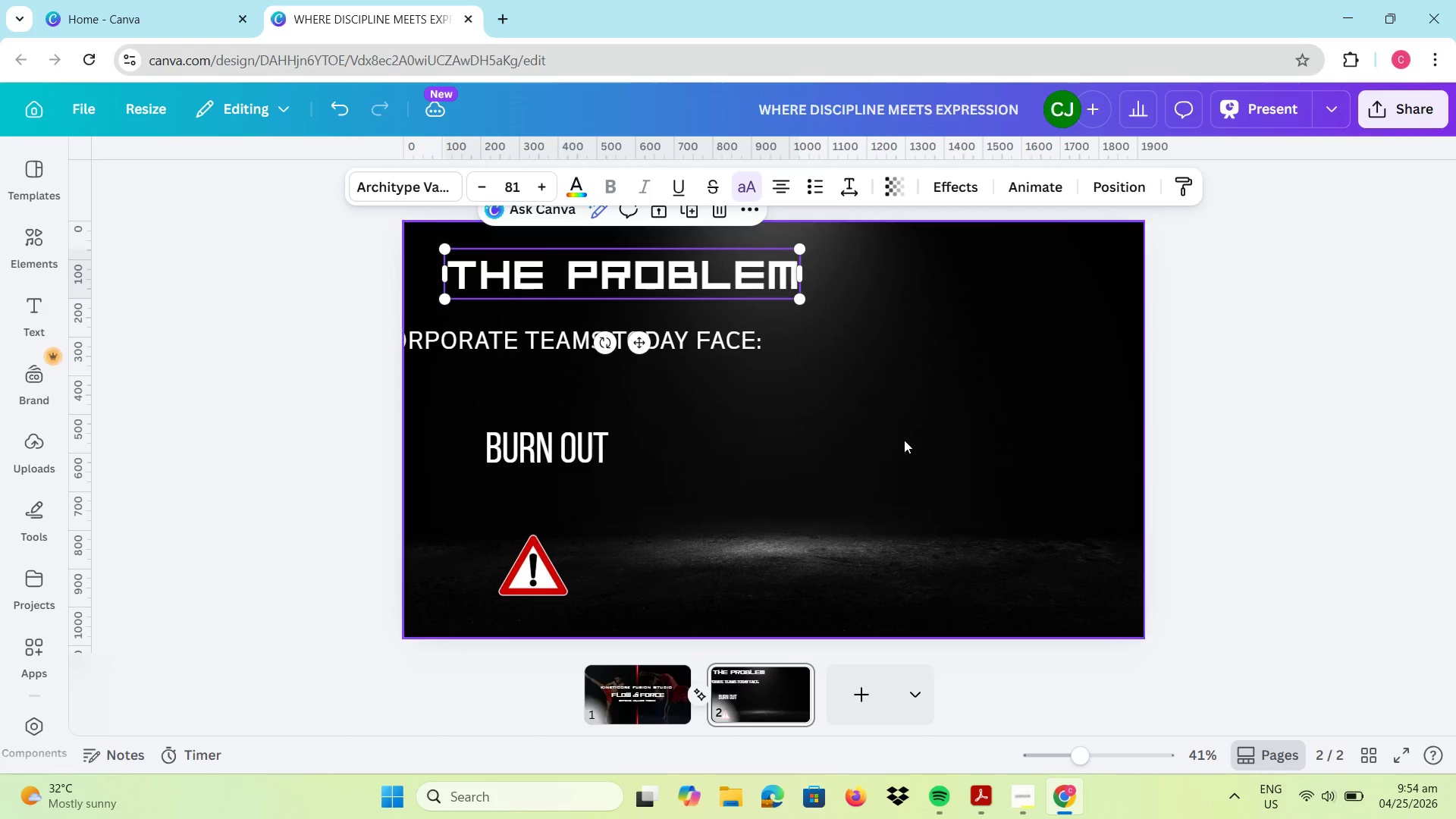 
left_click([914, 448])
 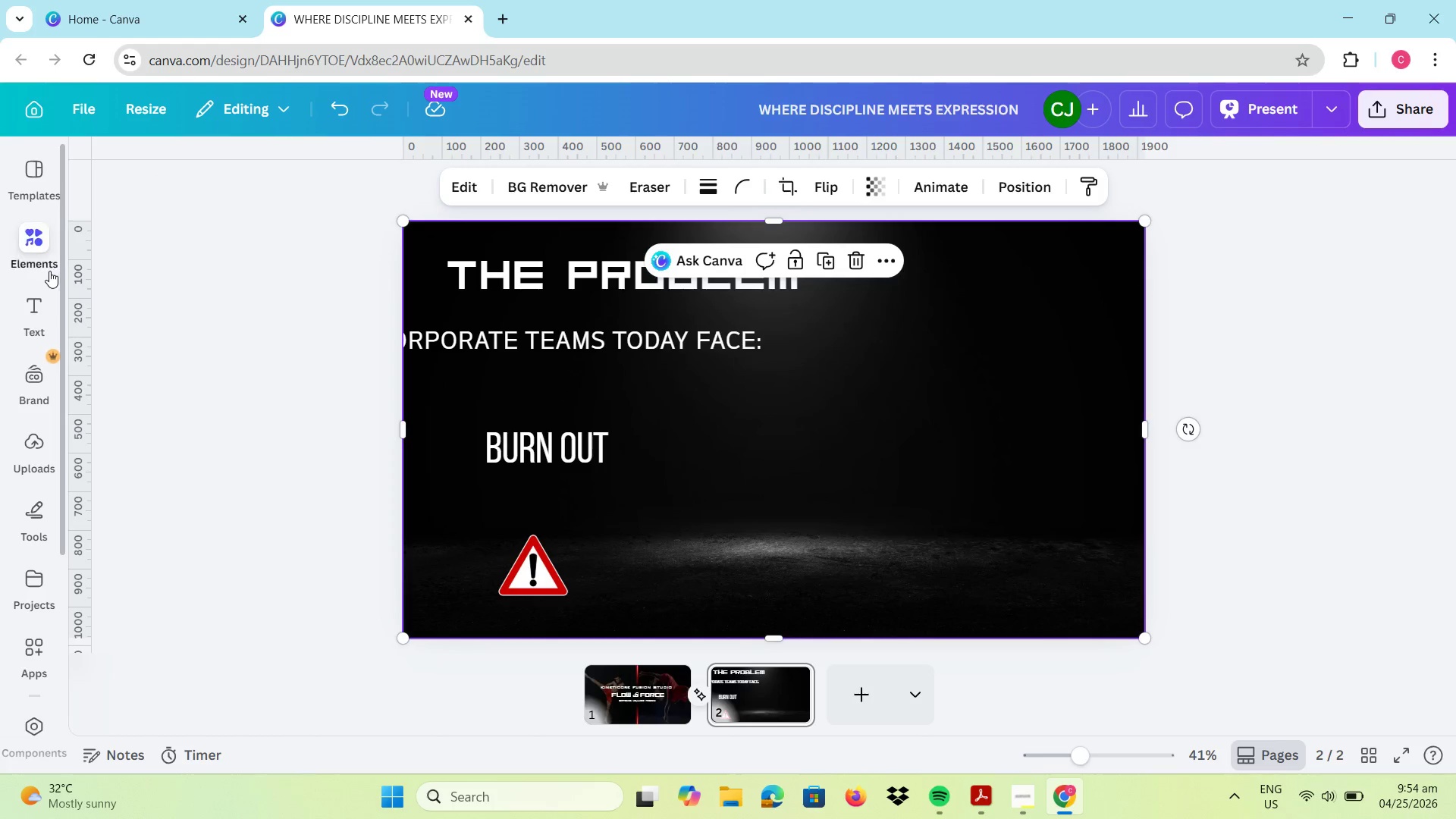 
left_click([36, 253])
 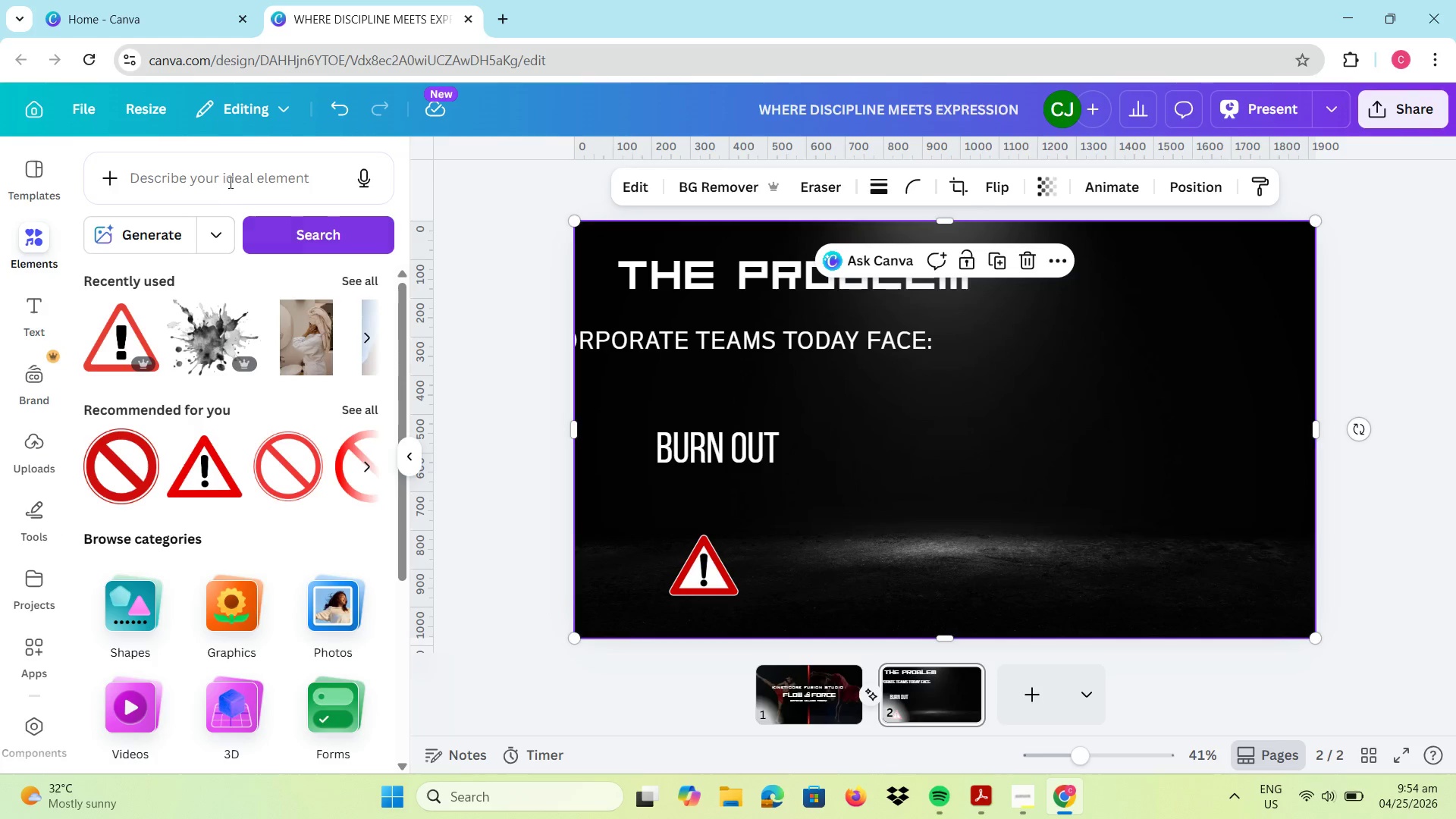 
left_click([228, 173])
 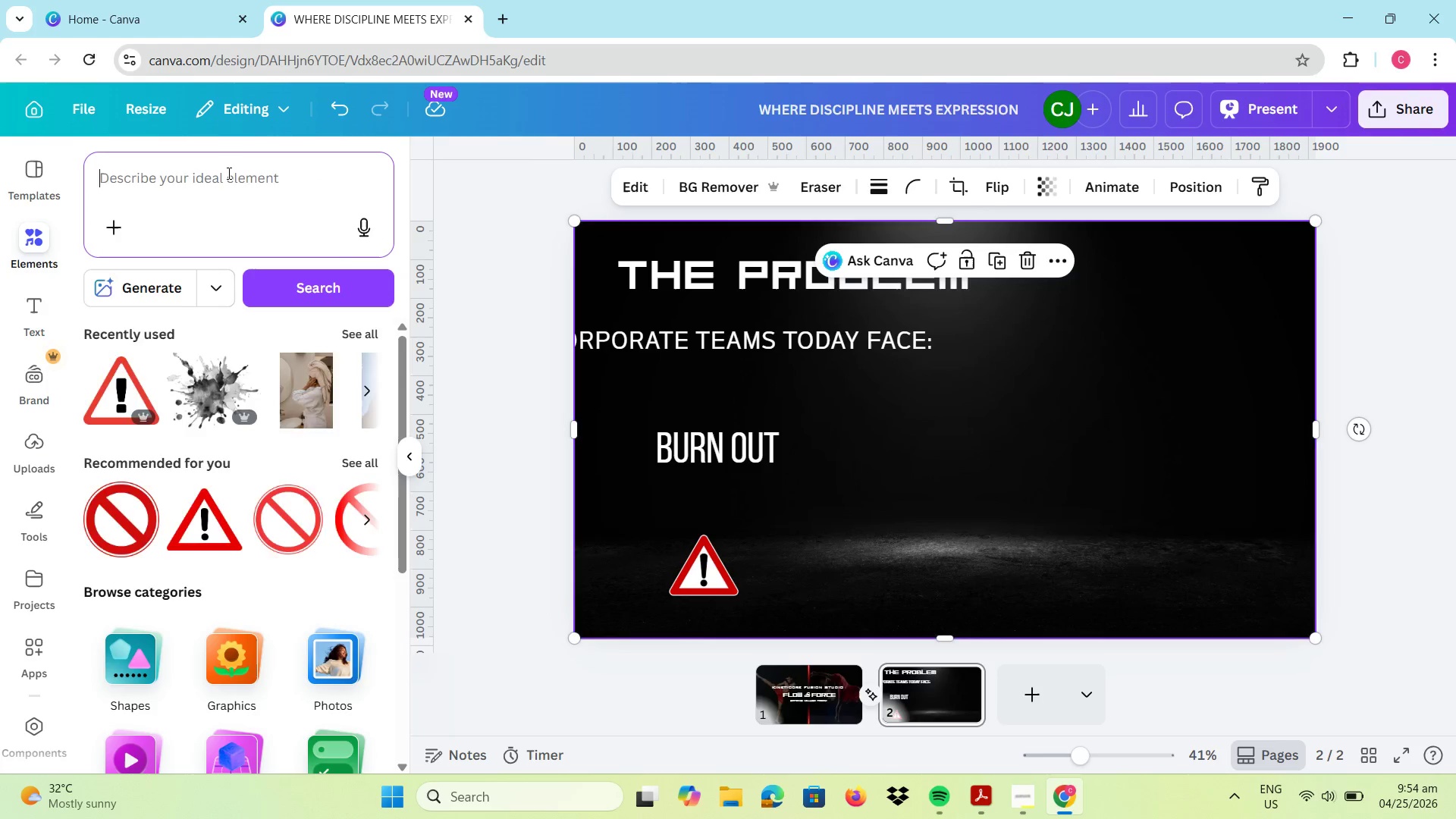 
type(burnout)
 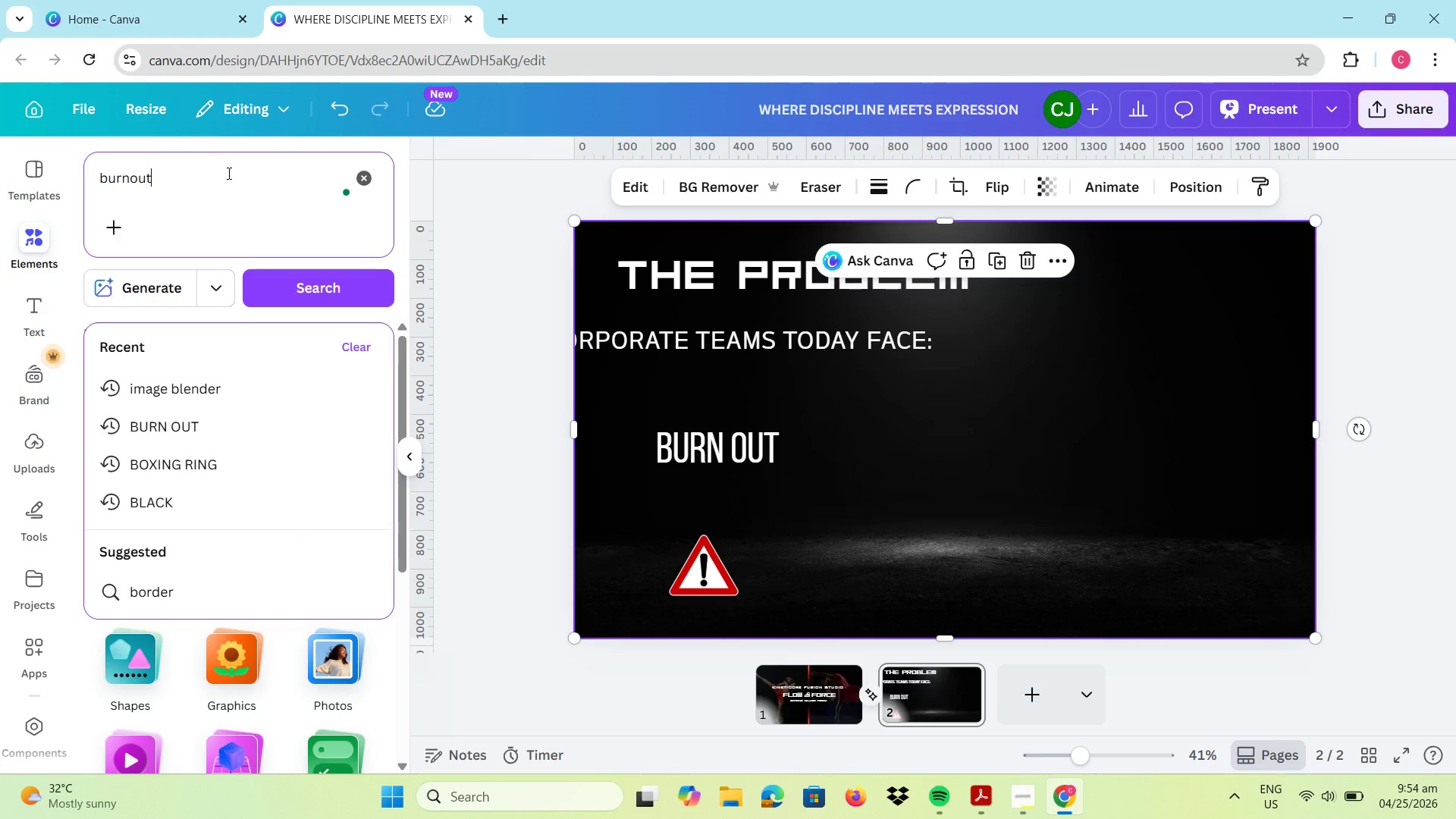 
key(Enter)
 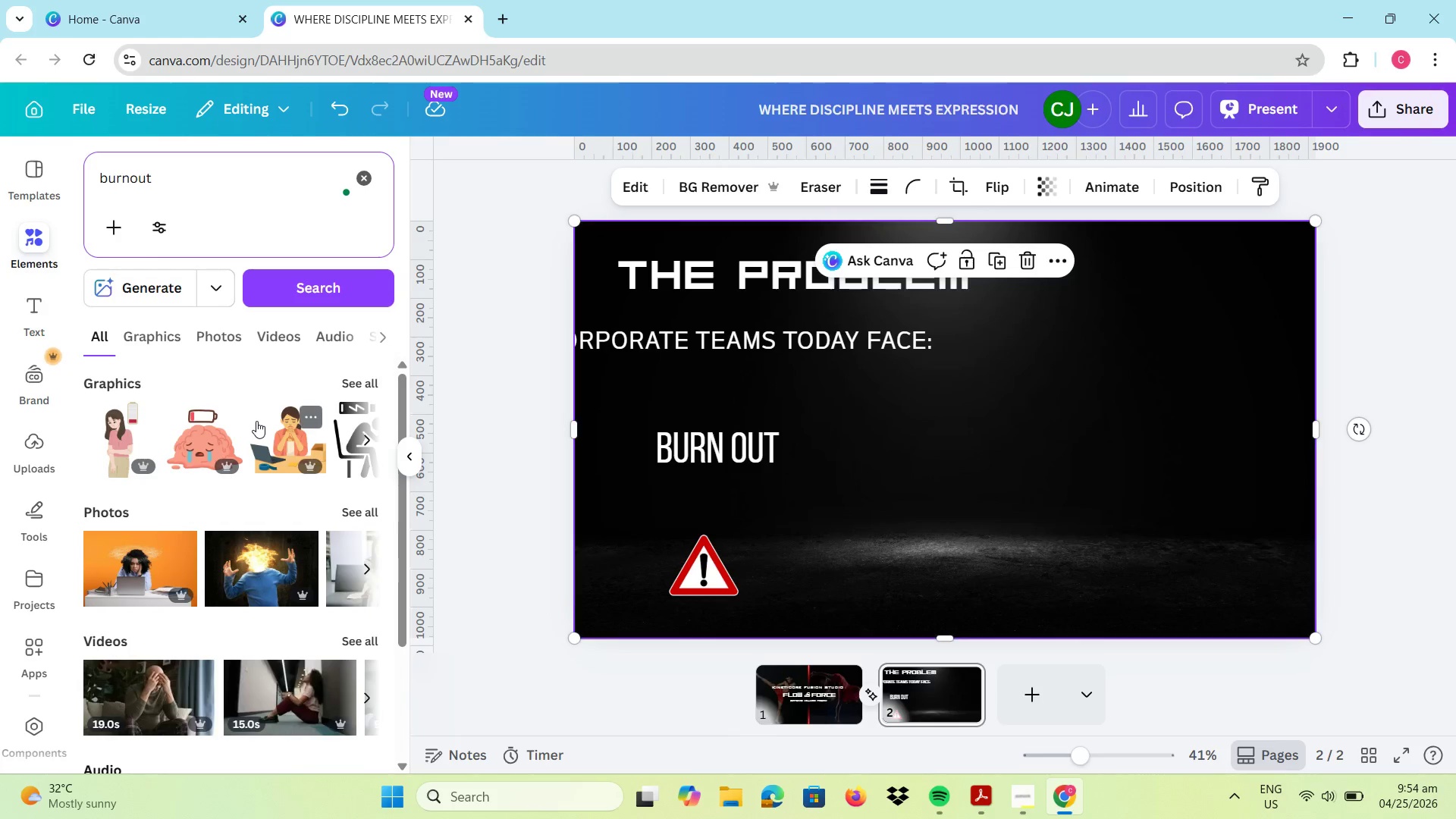 
scroll: coordinate [256, 425], scroll_direction: down, amount: 2.0
 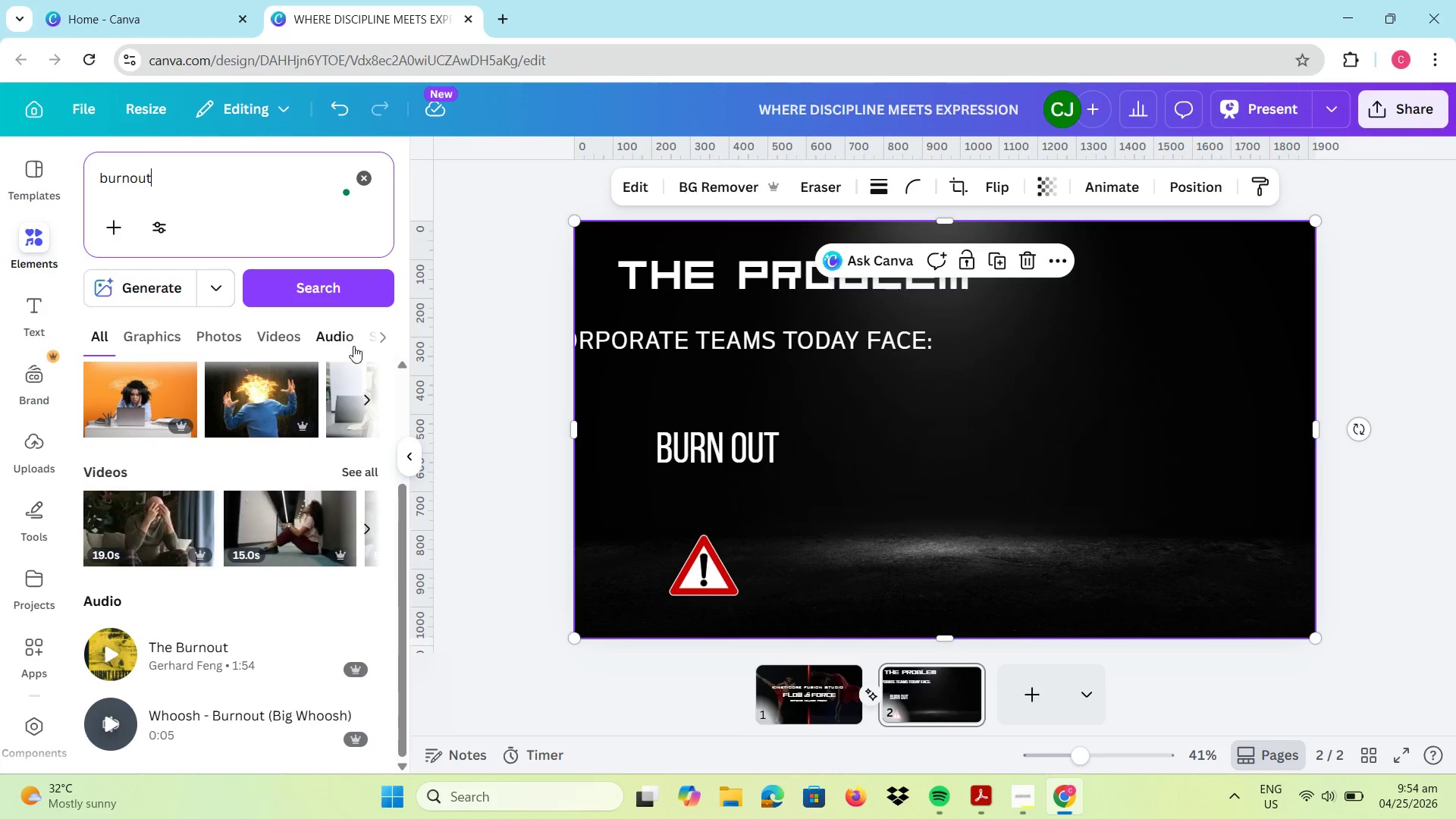 
left_click([380, 337])
 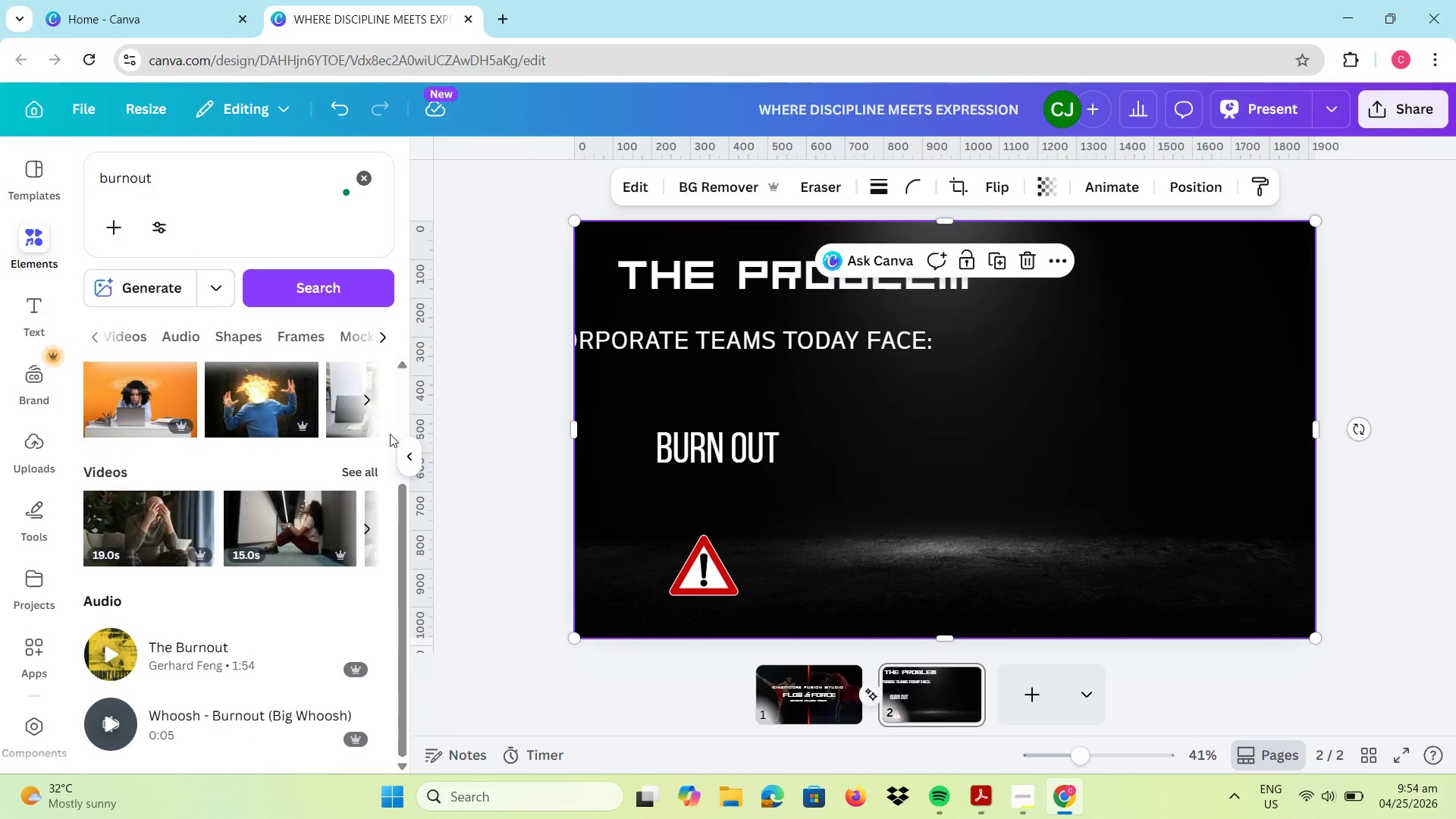 
left_click([365, 470])
 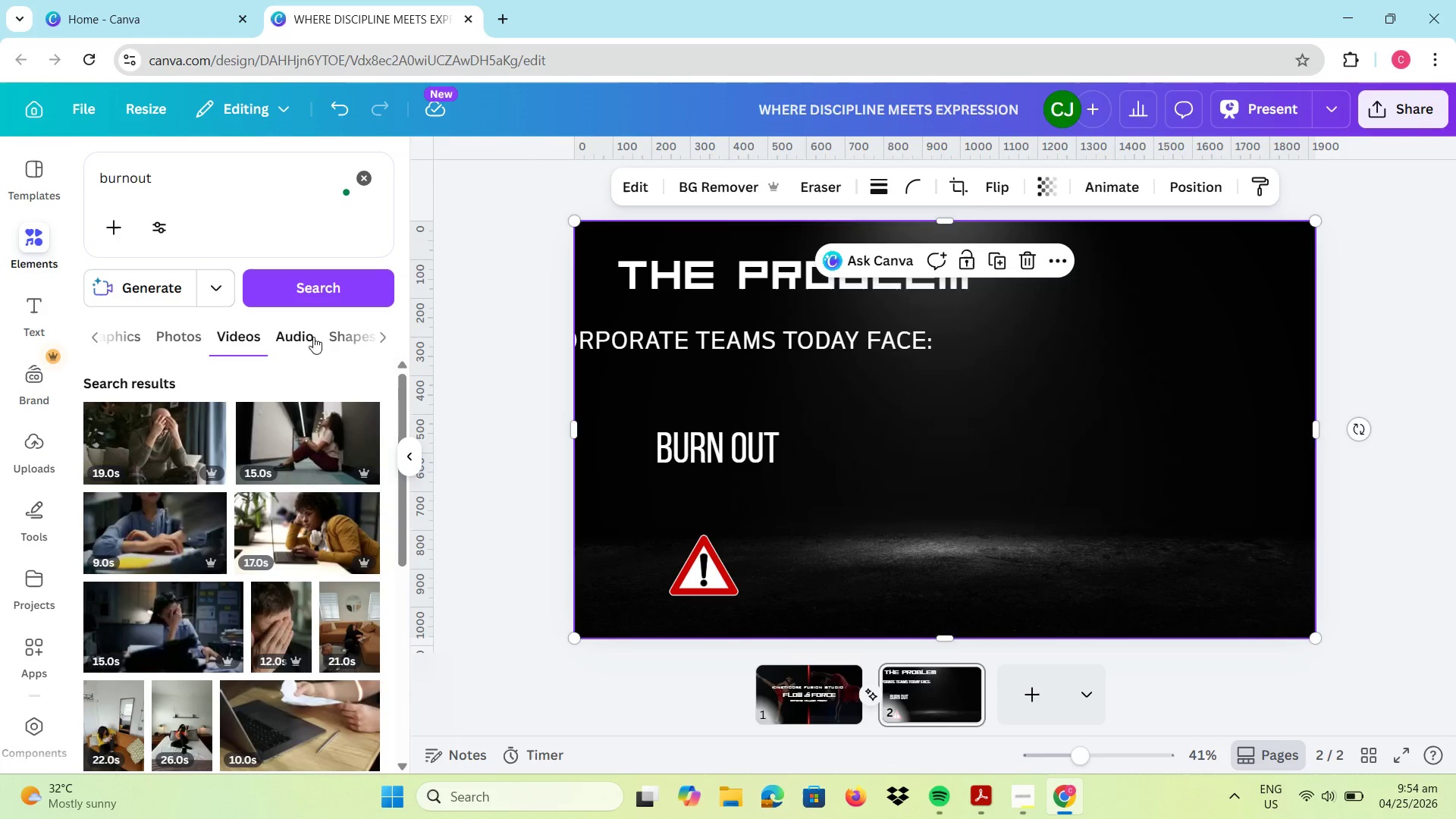 
left_click([184, 337])
 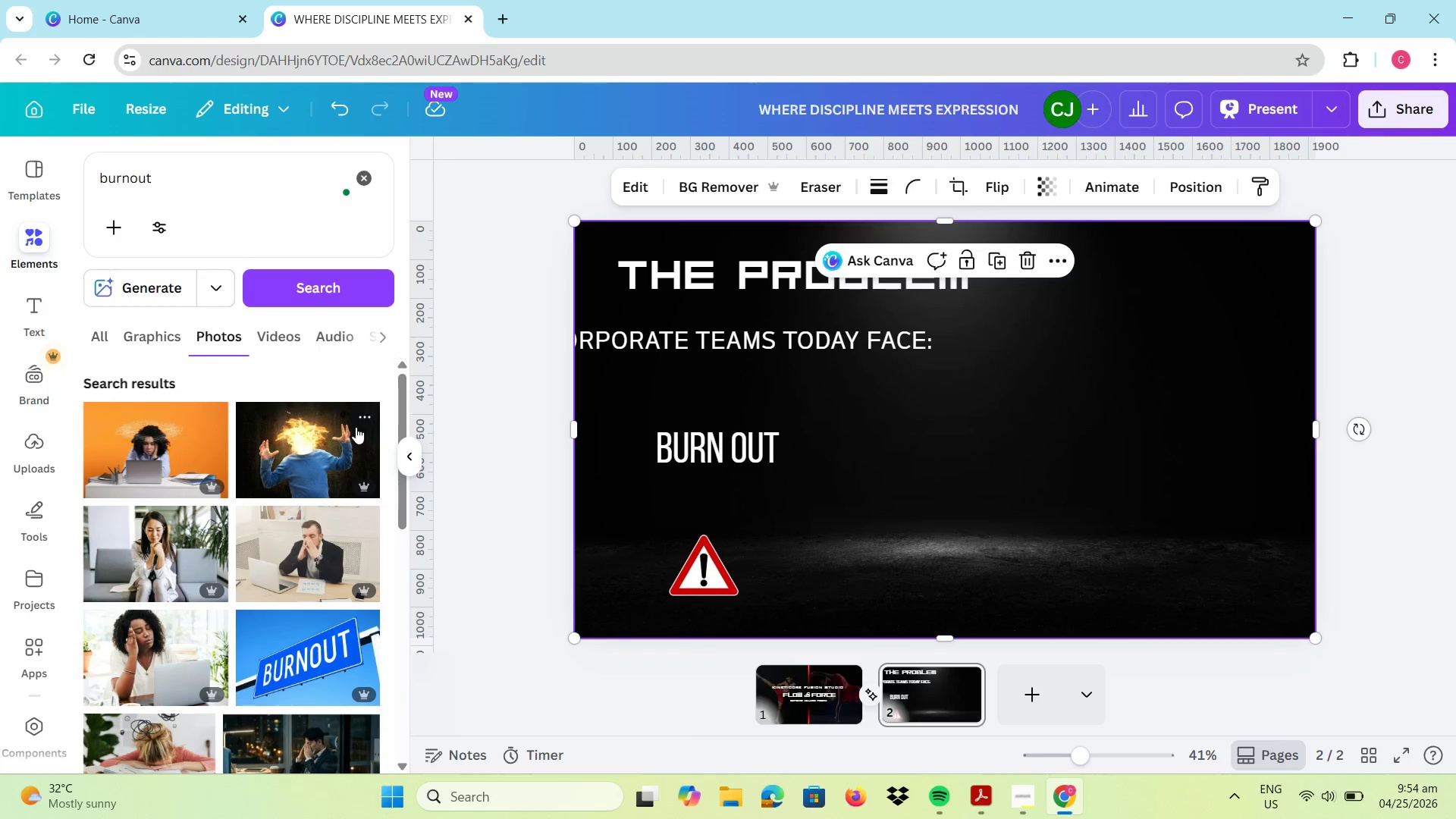 
scroll: coordinate [326, 477], scroll_direction: down, amount: 2.0
 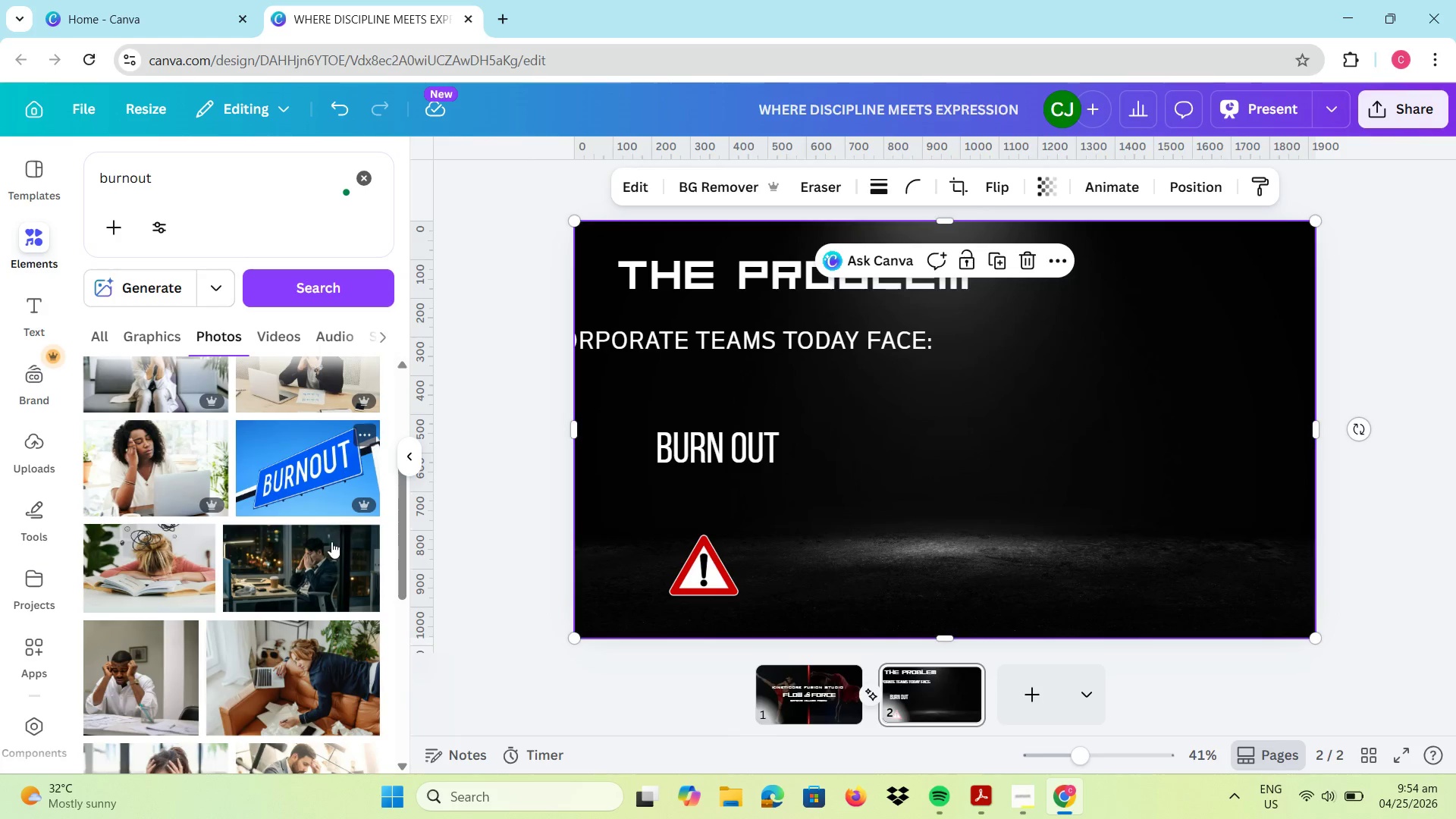 
left_click([322, 554])
 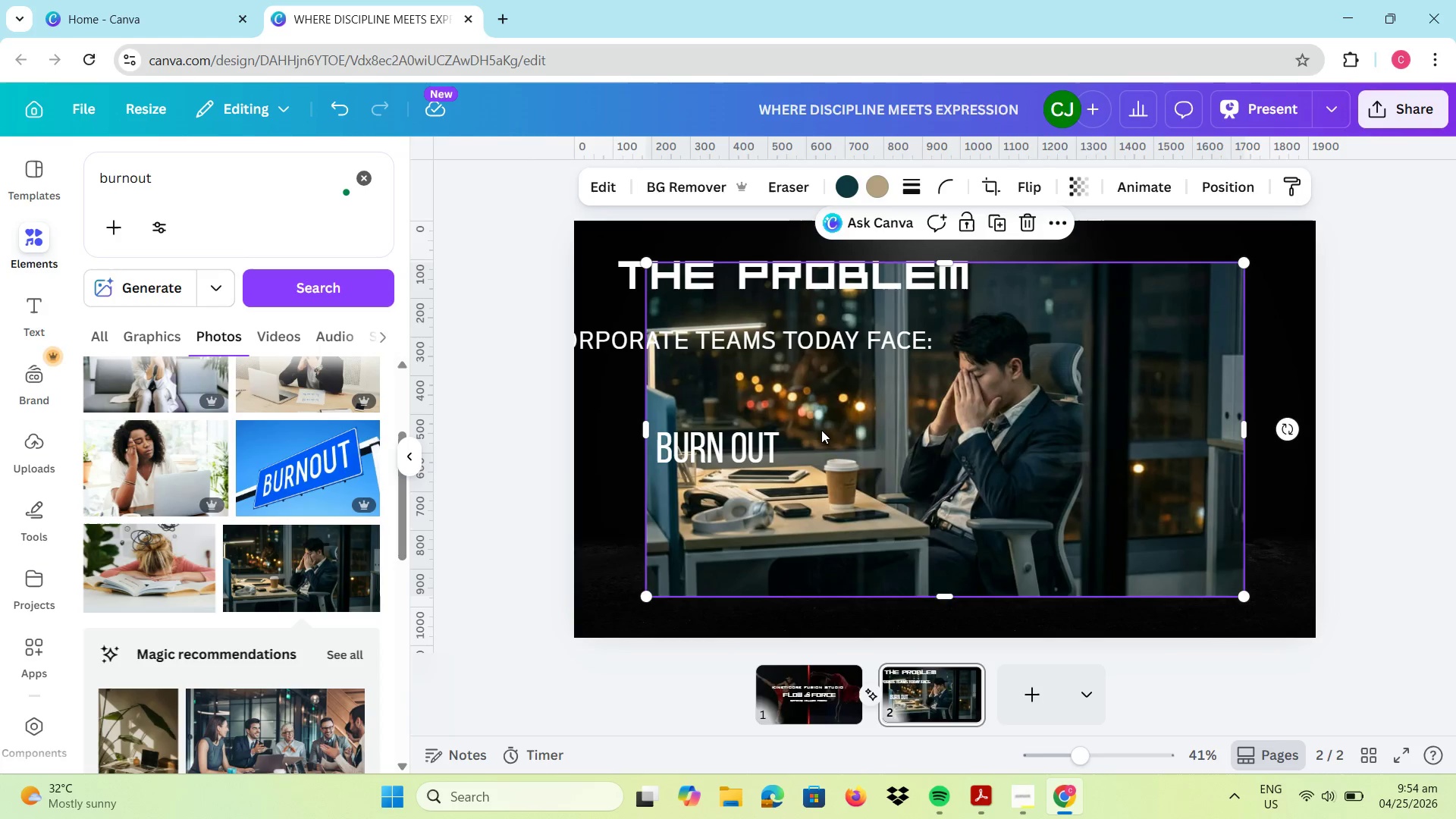 
left_click_drag(start_coordinate=[821, 430], to_coordinate=[976, 420])
 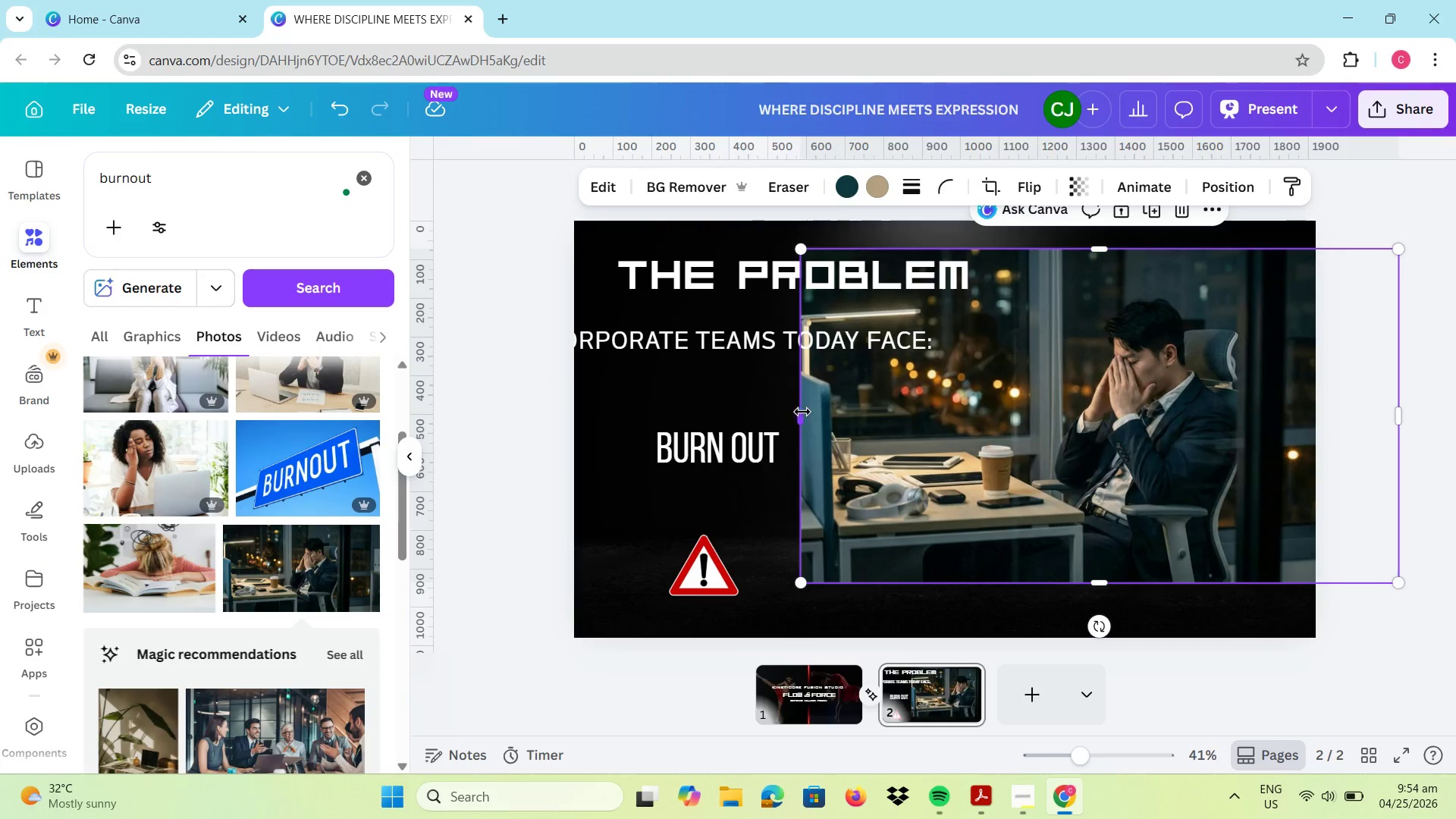 
left_click_drag(start_coordinate=[800, 416], to_coordinate=[999, 396])
 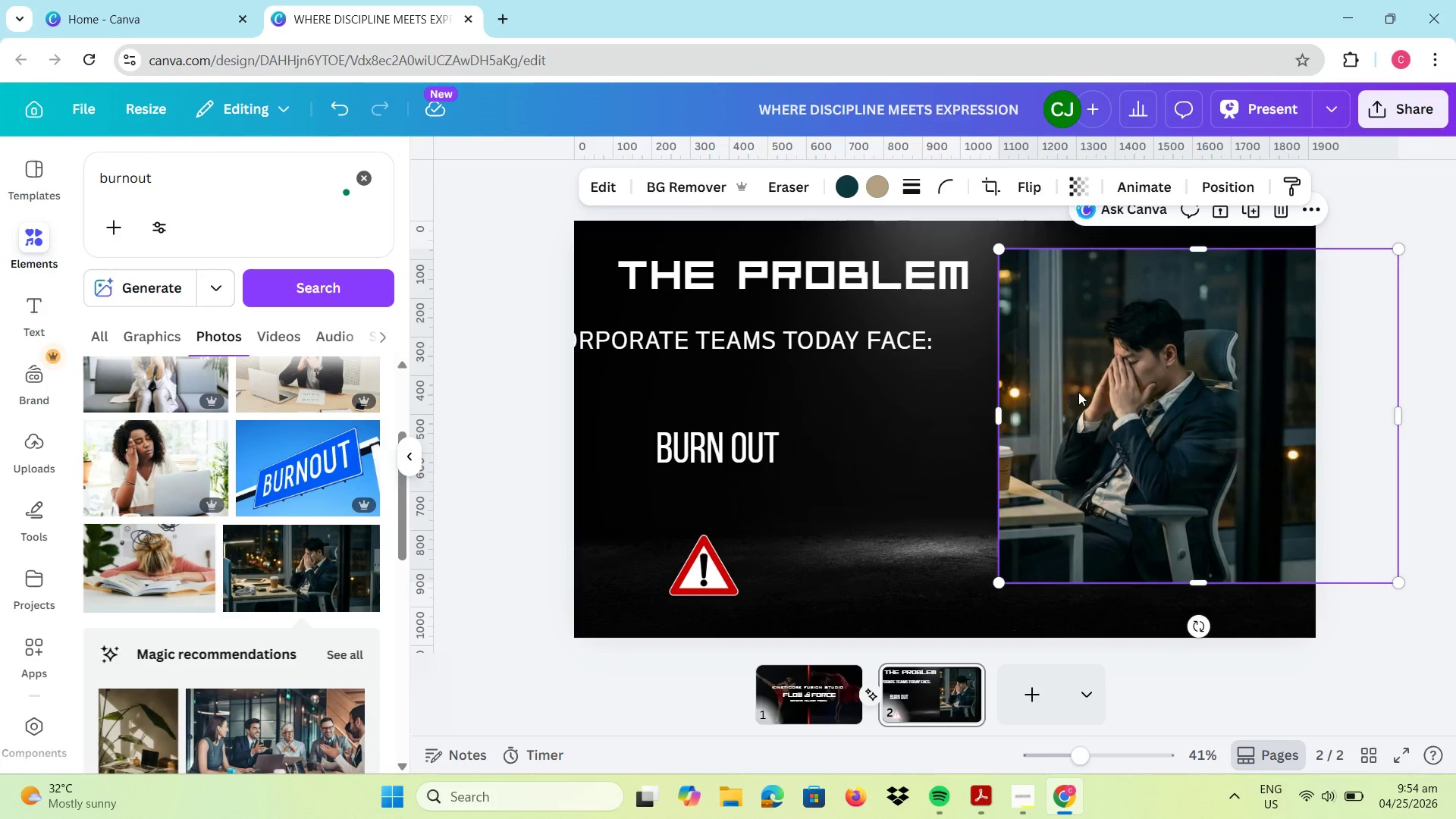 
left_click_drag(start_coordinate=[1098, 395], to_coordinate=[1054, 401])
 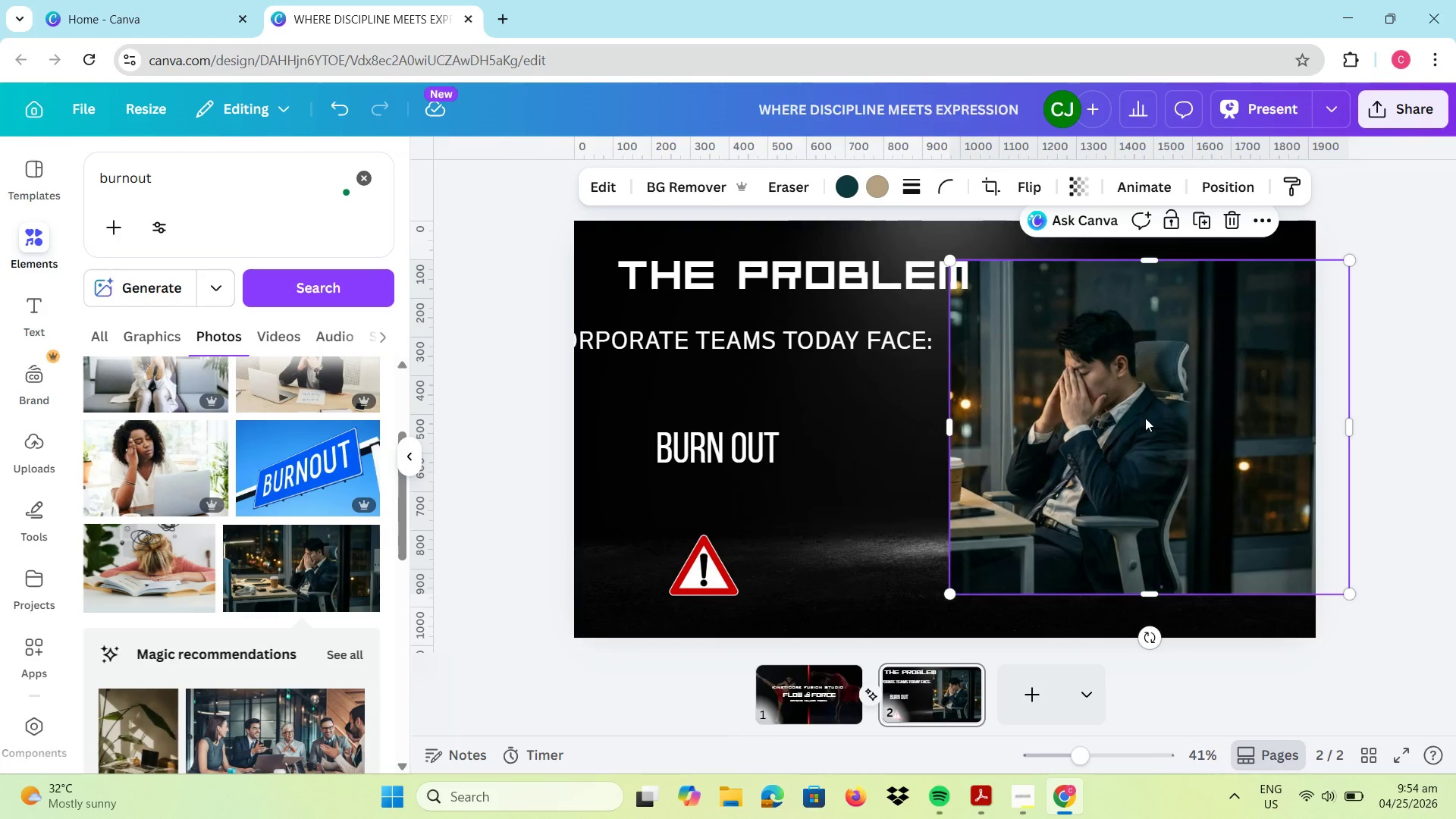 
double_click([1126, 414])
 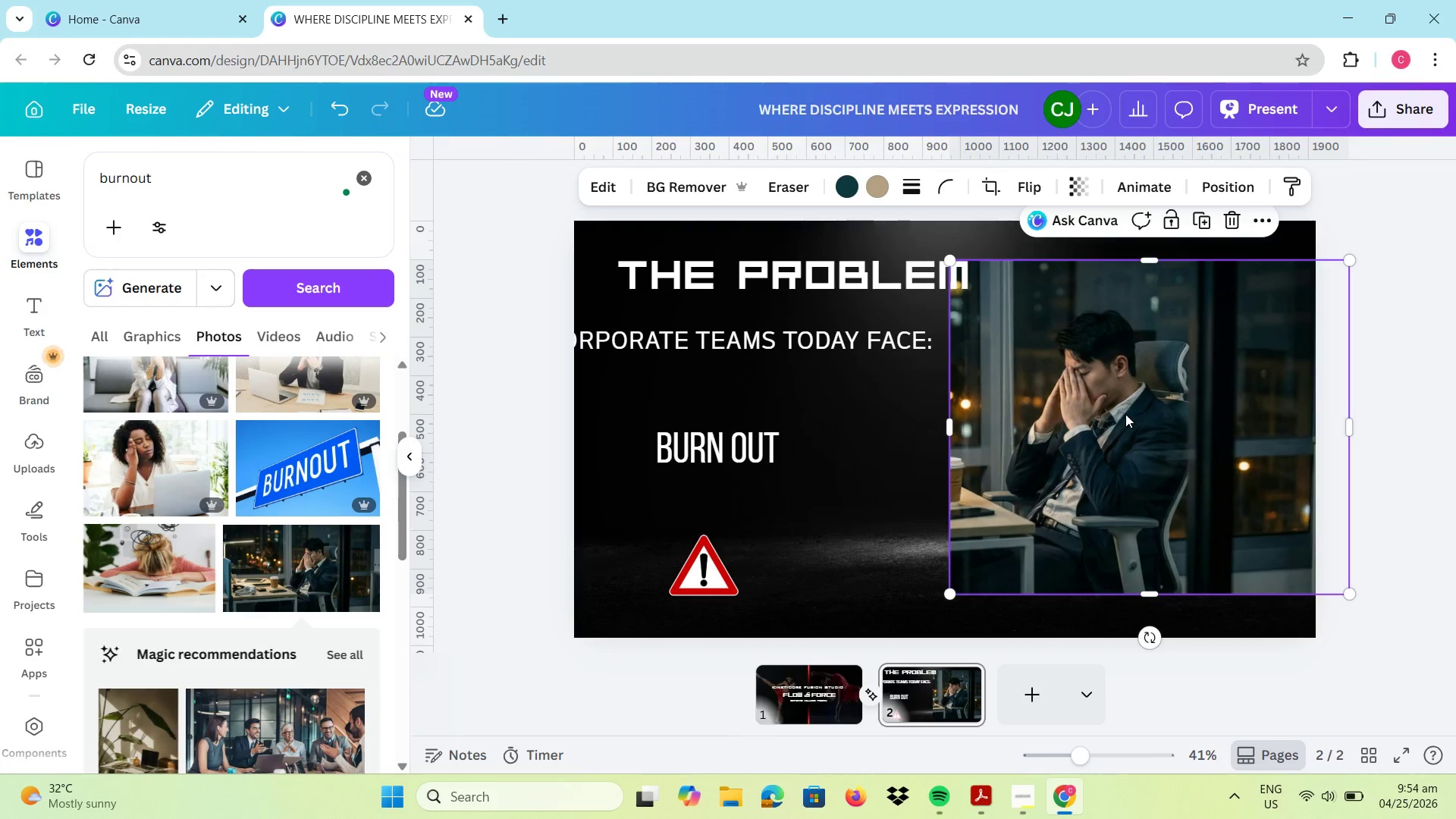 
left_click_drag(start_coordinate=[1125, 414], to_coordinate=[1164, 422])
 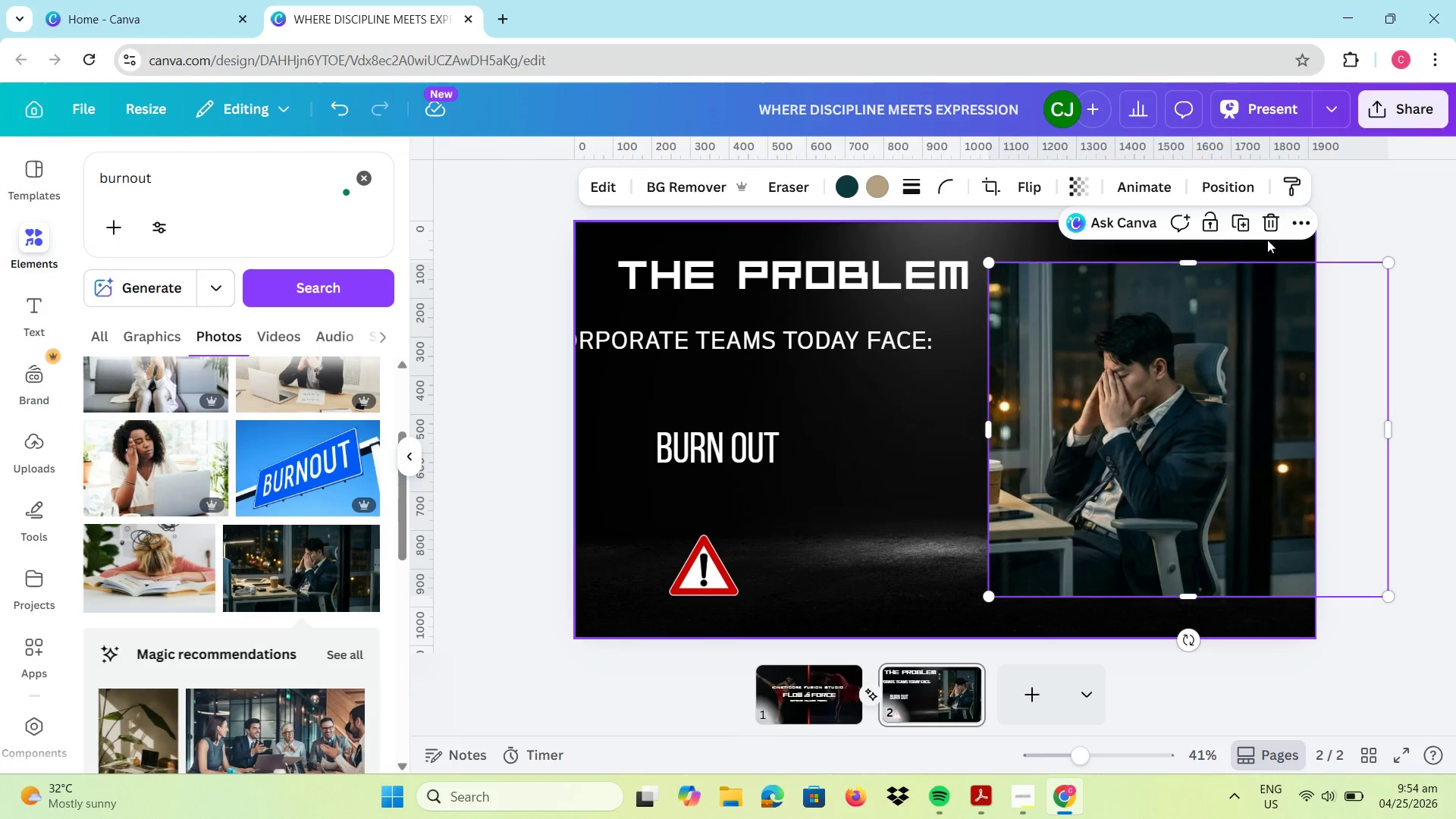 
left_click([1264, 225])
 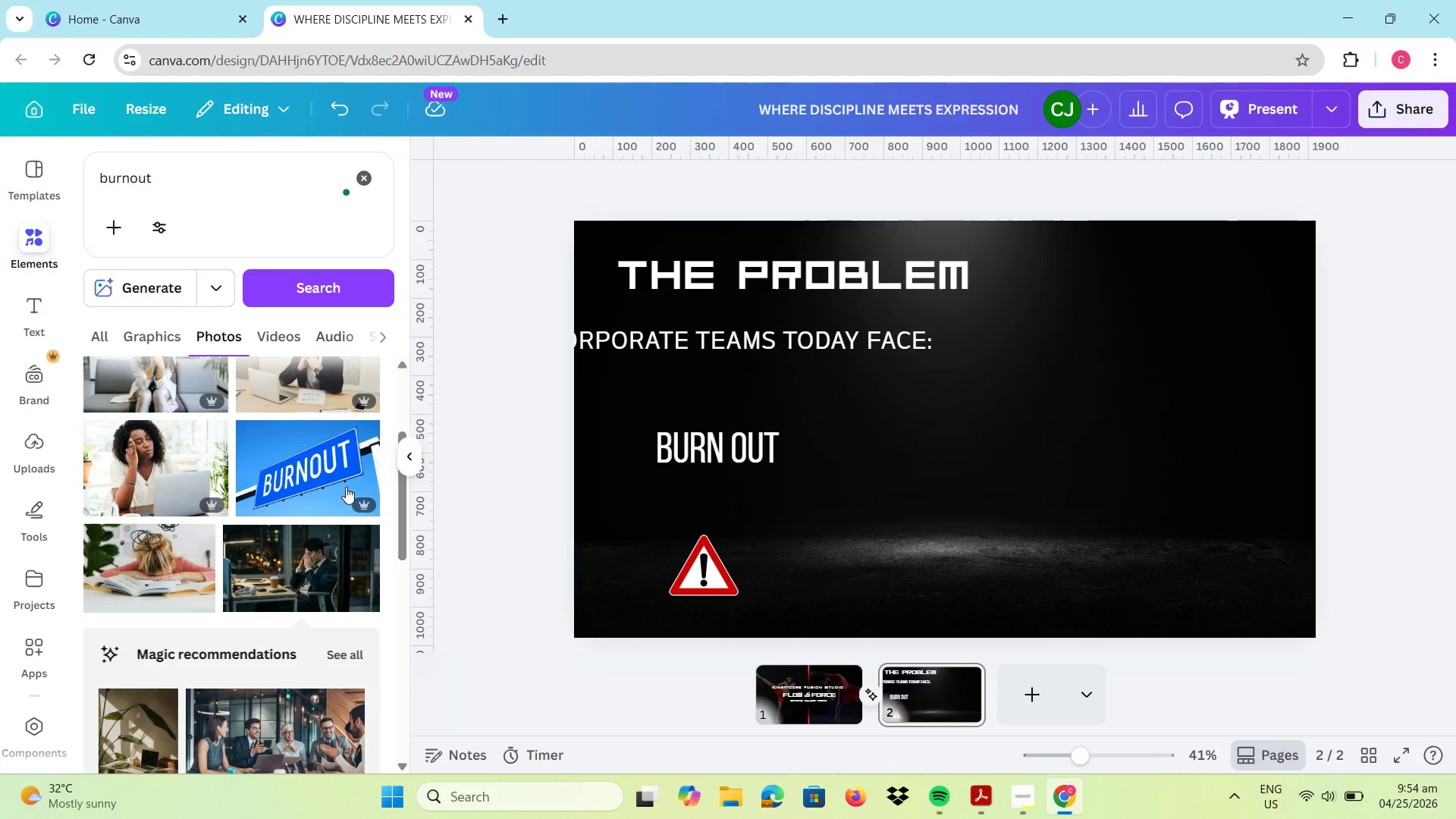 
scroll: coordinate [352, 560], scroll_direction: down, amount: 5.0
 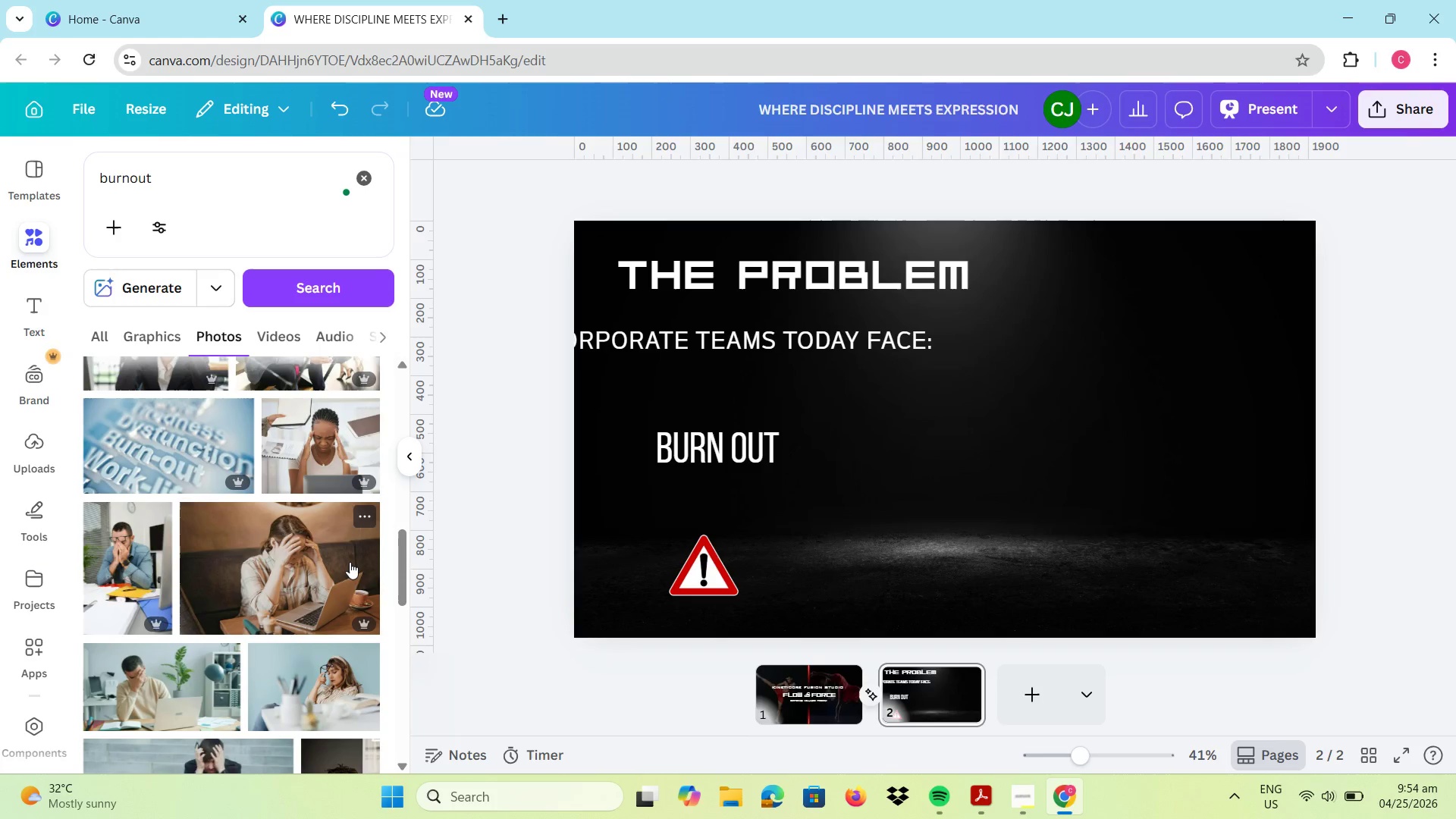 
scroll: coordinate [350, 562], scroll_direction: down, amount: 1.0
 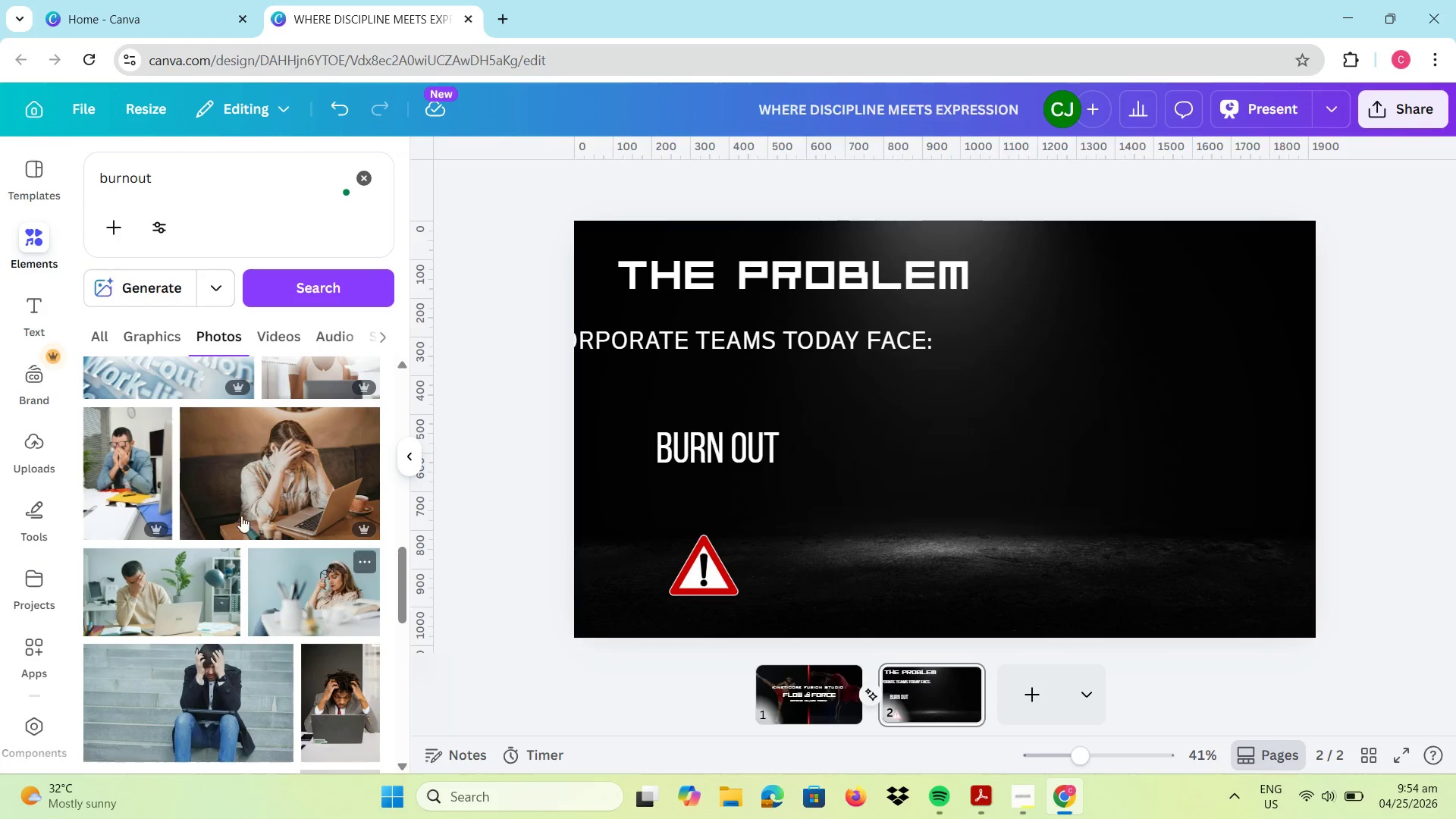 
mouse_move([156, 474])
 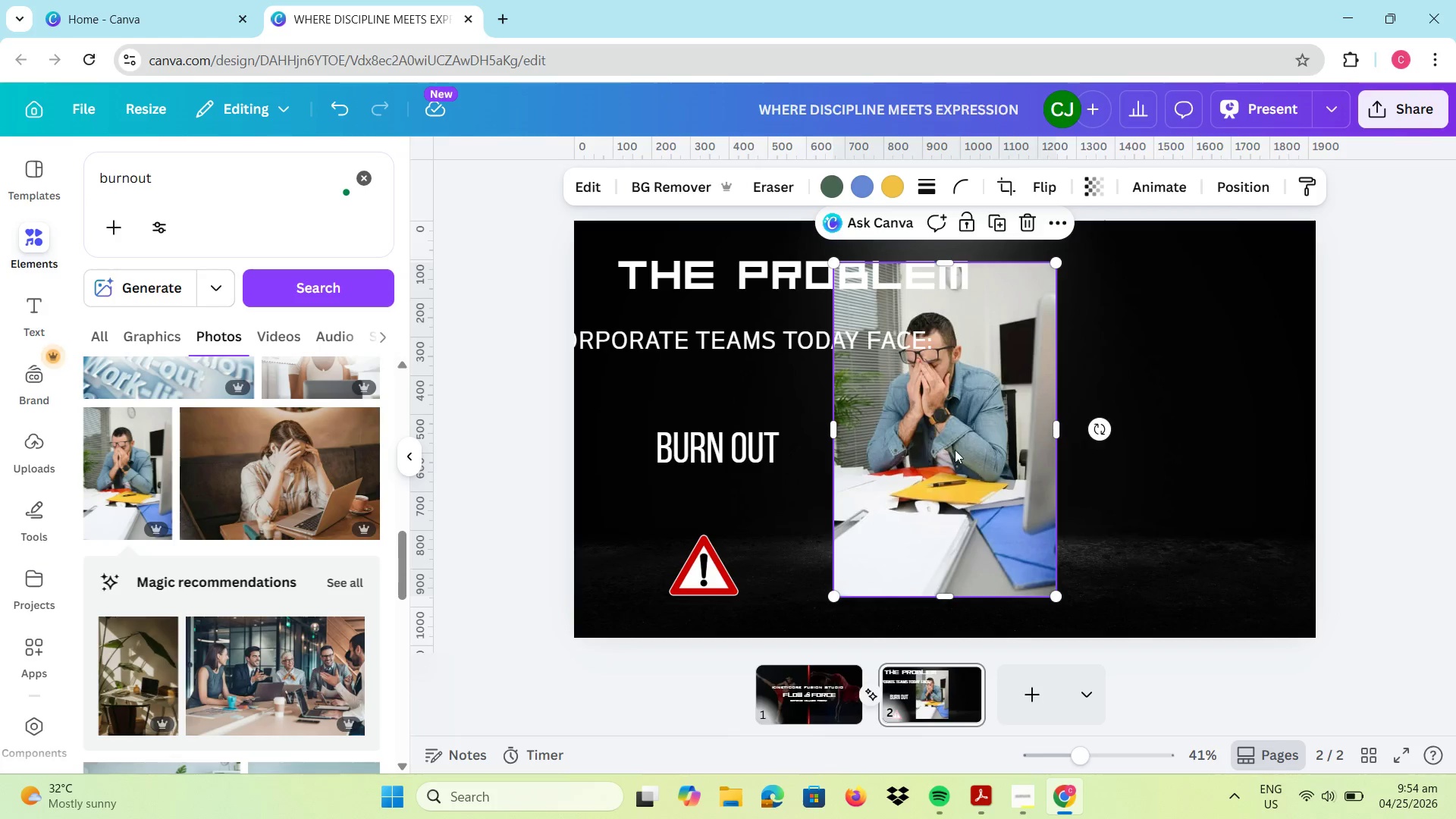 
left_click_drag(start_coordinate=[958, 452], to_coordinate=[1131, 422])
 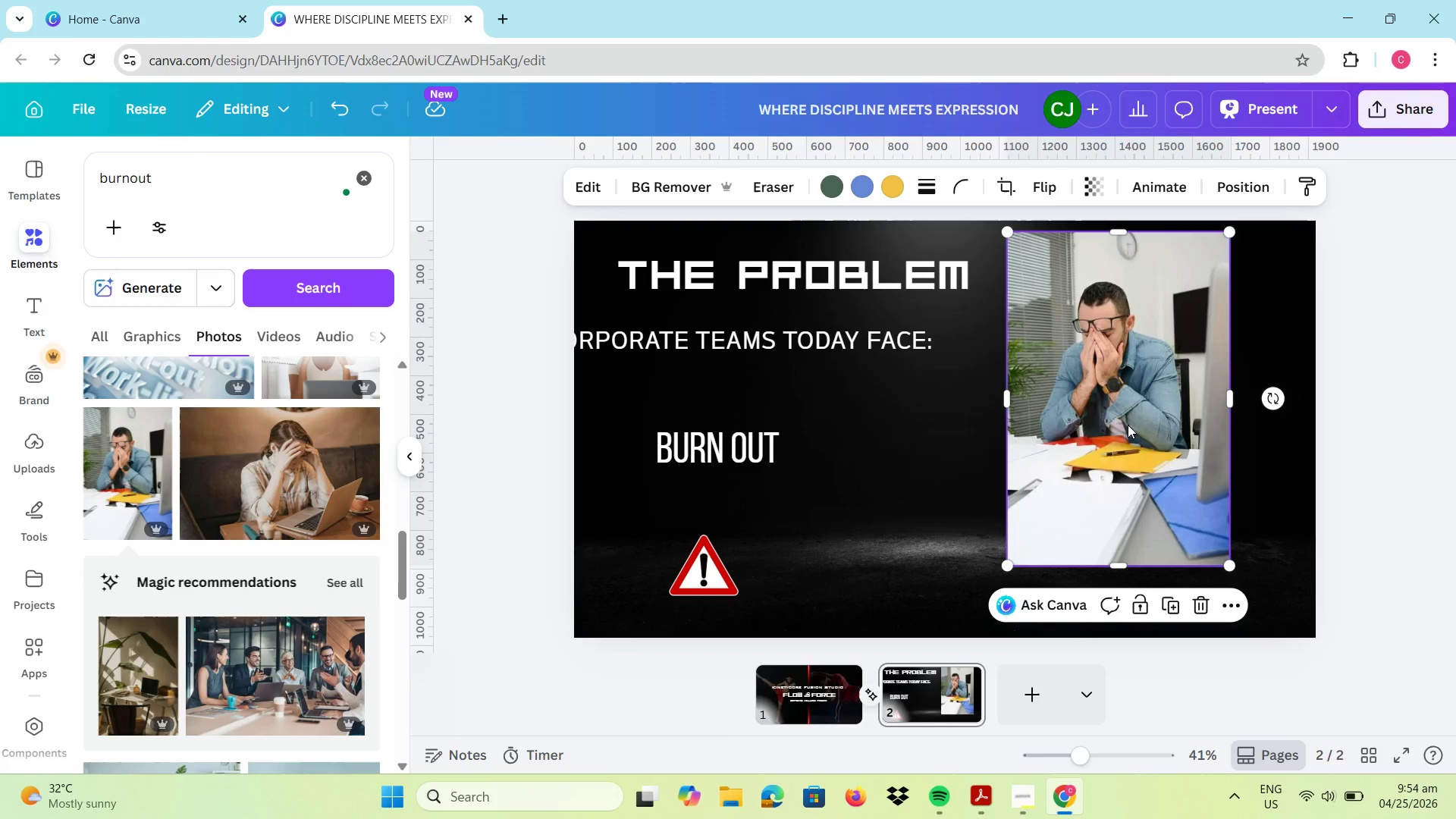 
key(Delete)
 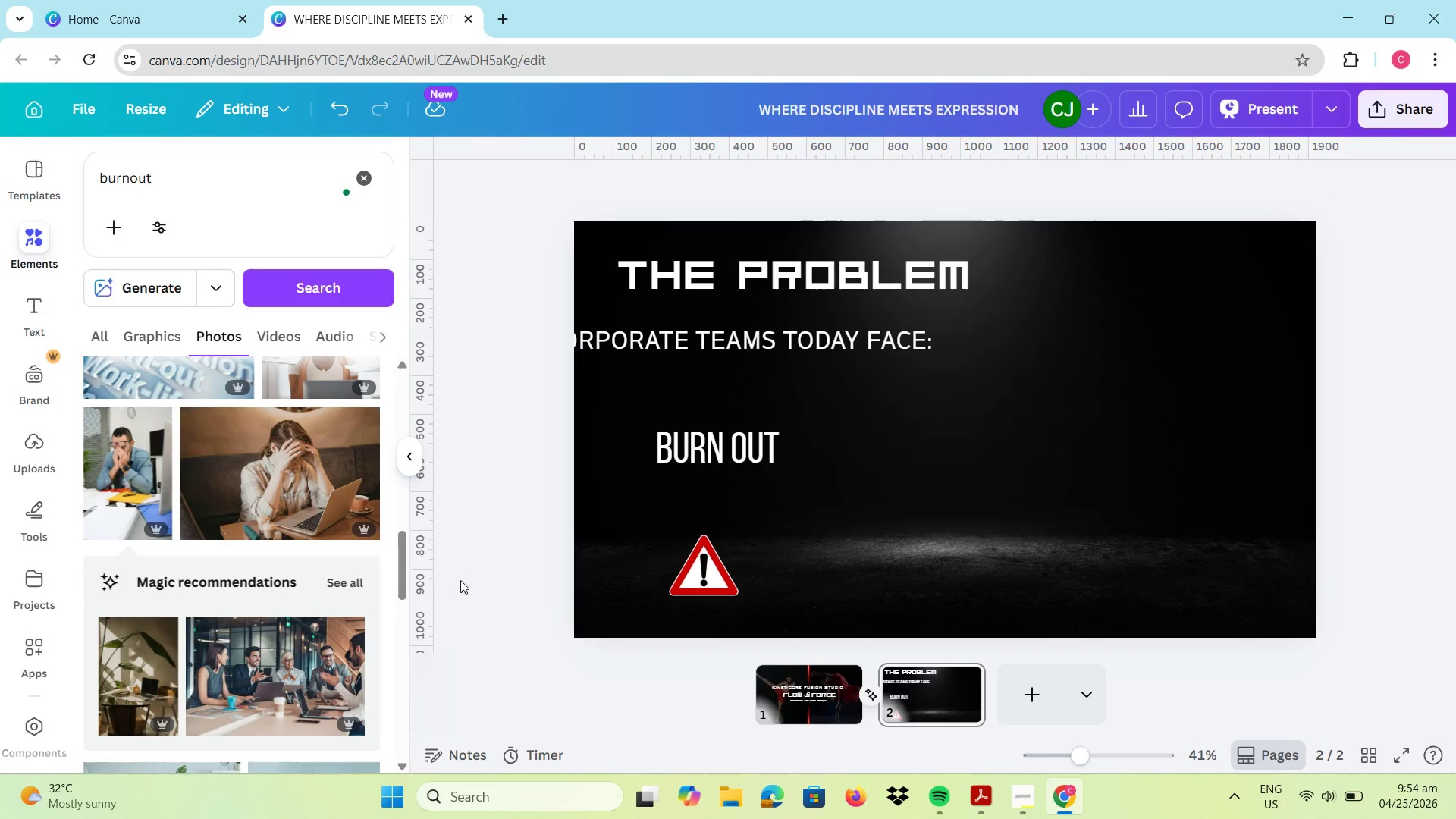 
scroll: coordinate [318, 475], scroll_direction: up, amount: 17.0
 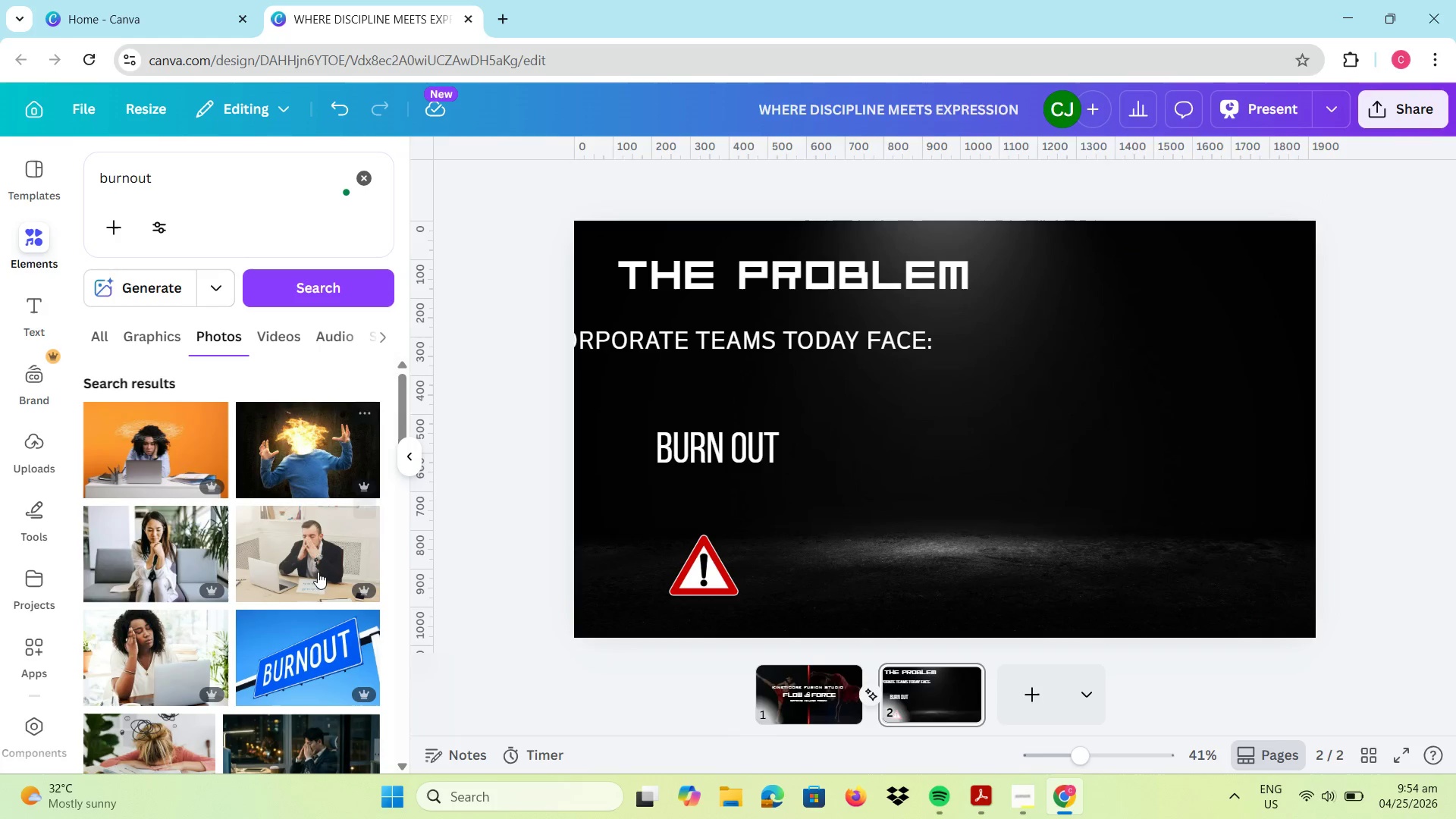 
left_click([321, 574])
 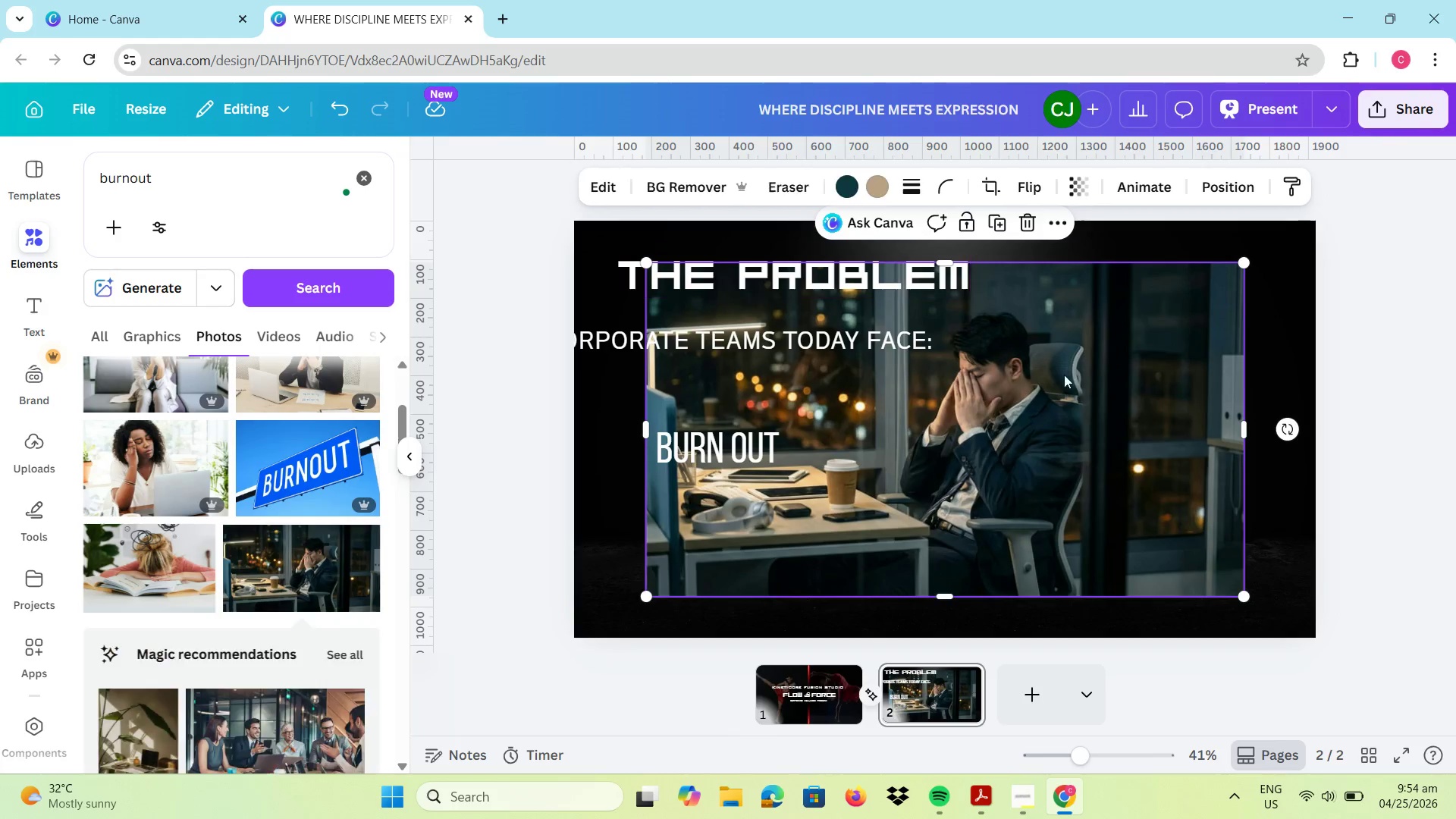 
scroll: coordinate [324, 591], scroll_direction: down, amount: 1.0
 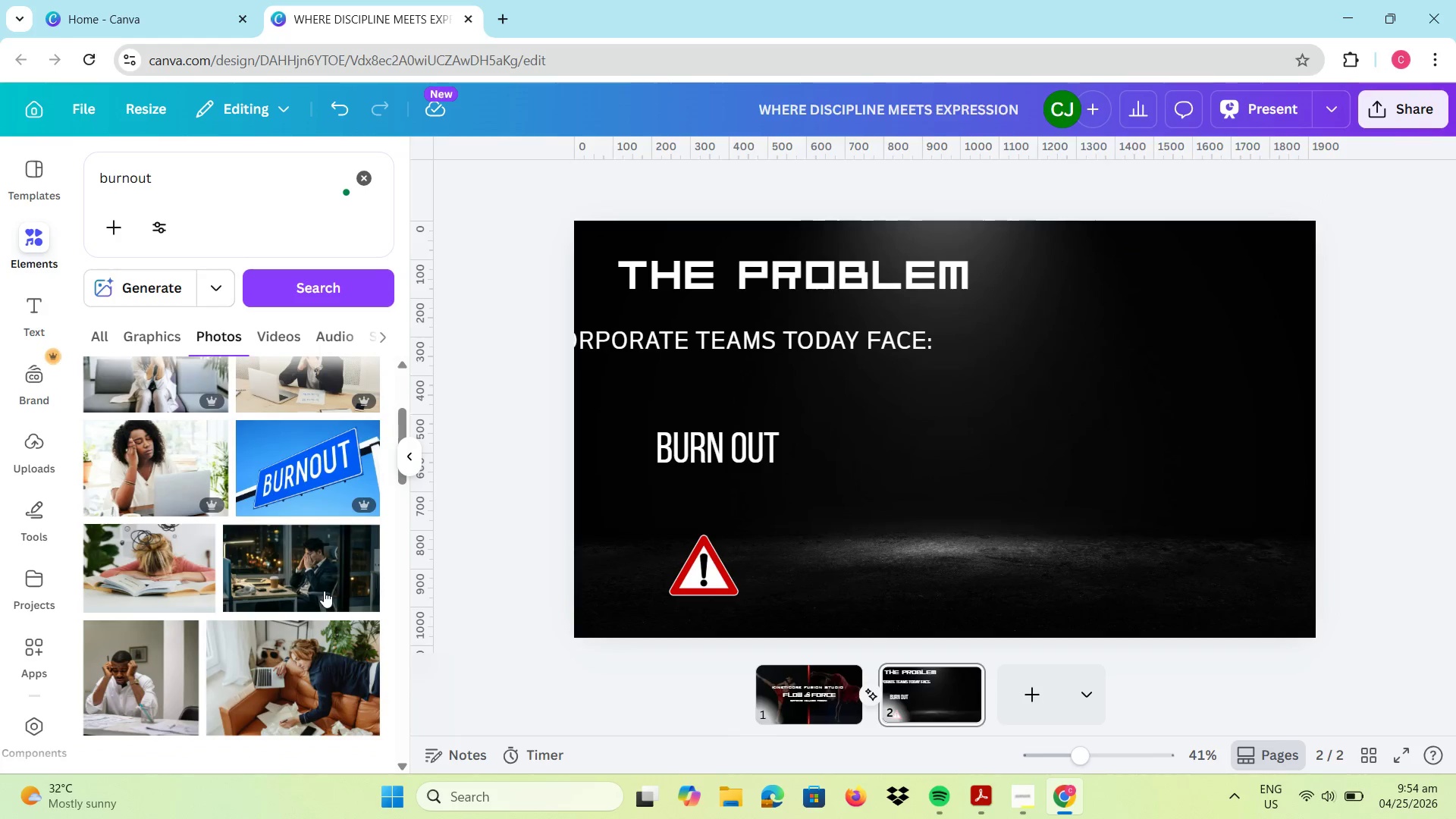 
left_click_drag(start_coordinate=[1055, 400], to_coordinate=[1257, 349])
 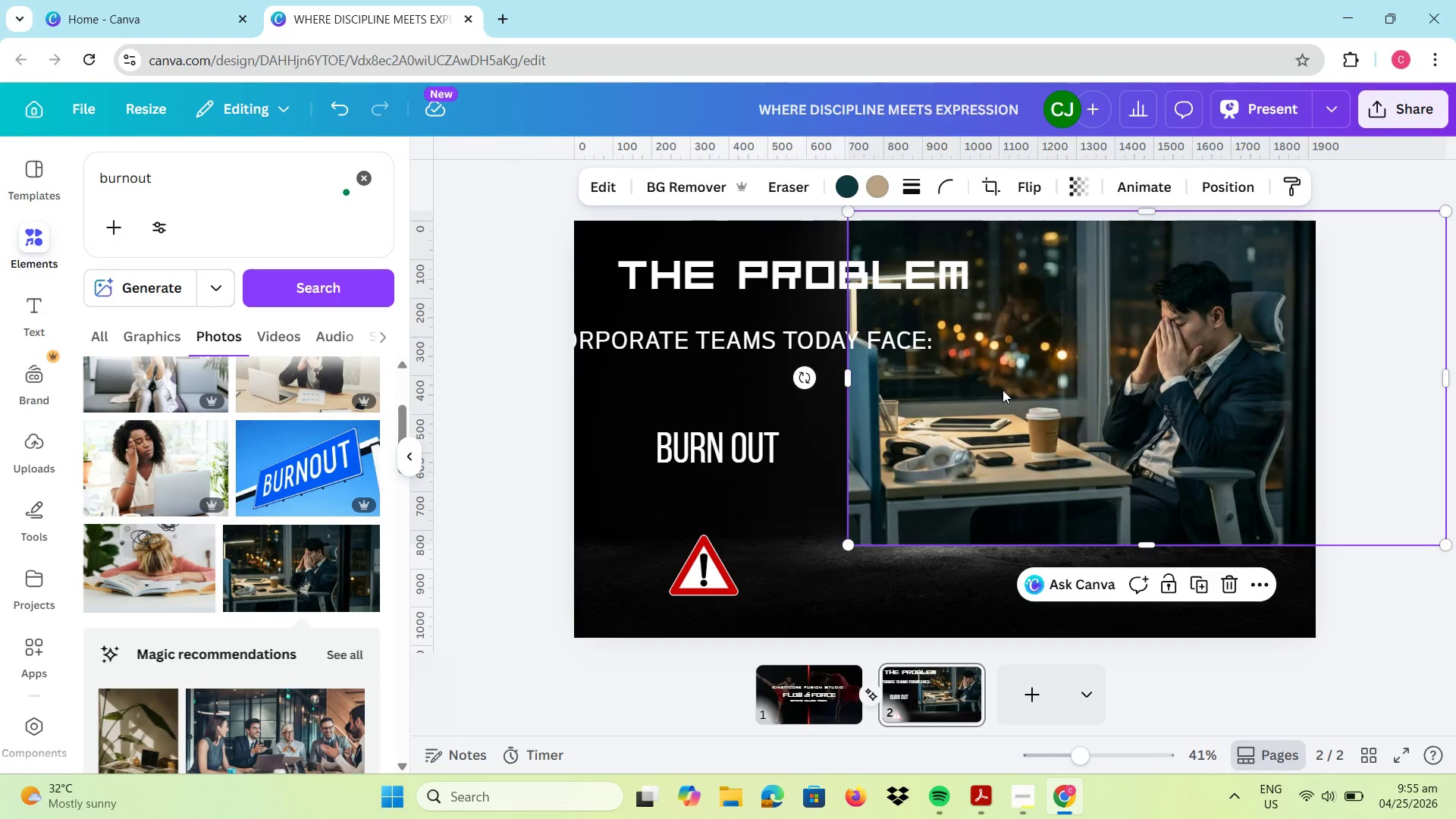 
left_click_drag(start_coordinate=[981, 387], to_coordinate=[964, 386])
 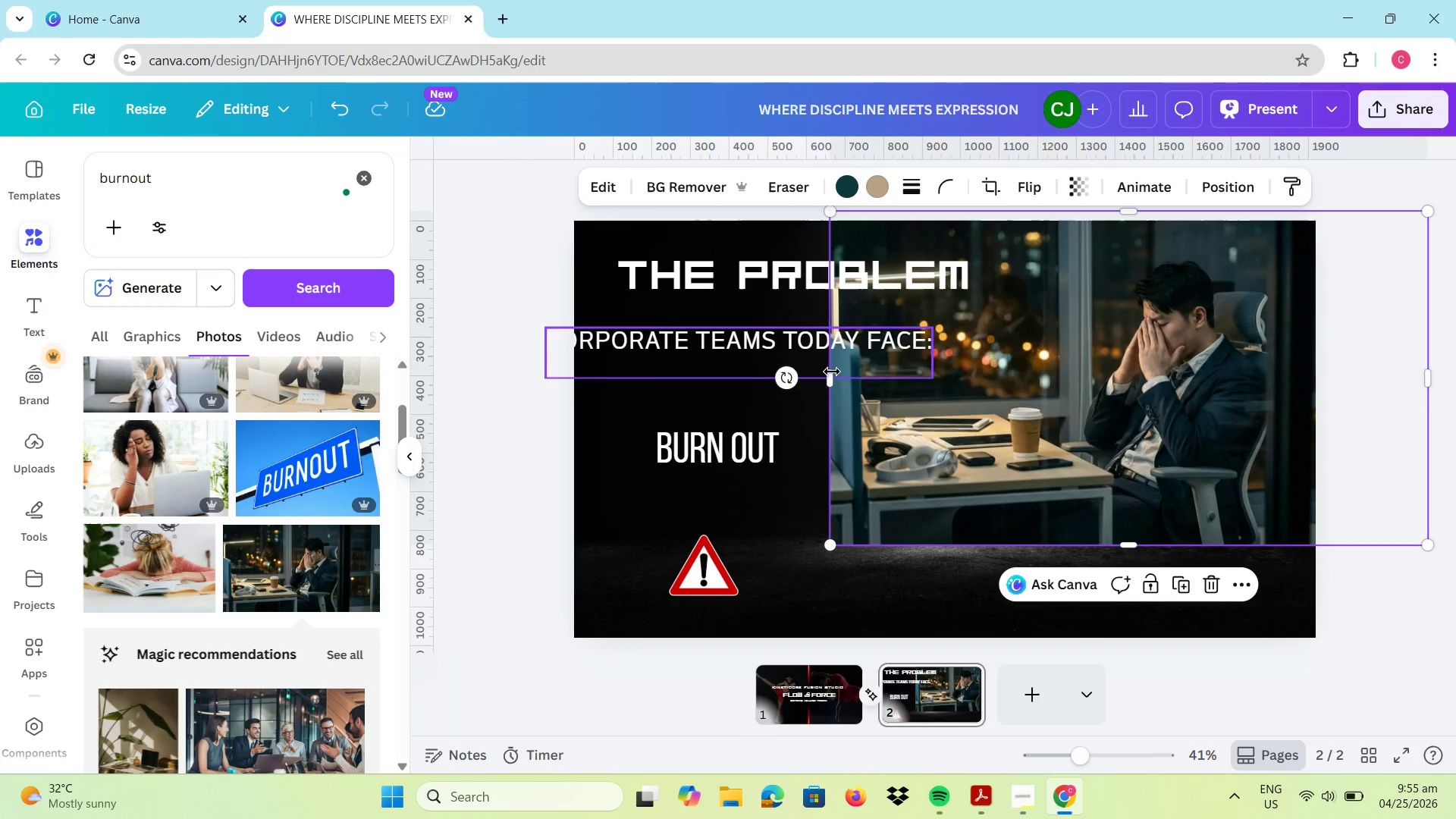 
left_click_drag(start_coordinate=[827, 372], to_coordinate=[968, 371])
 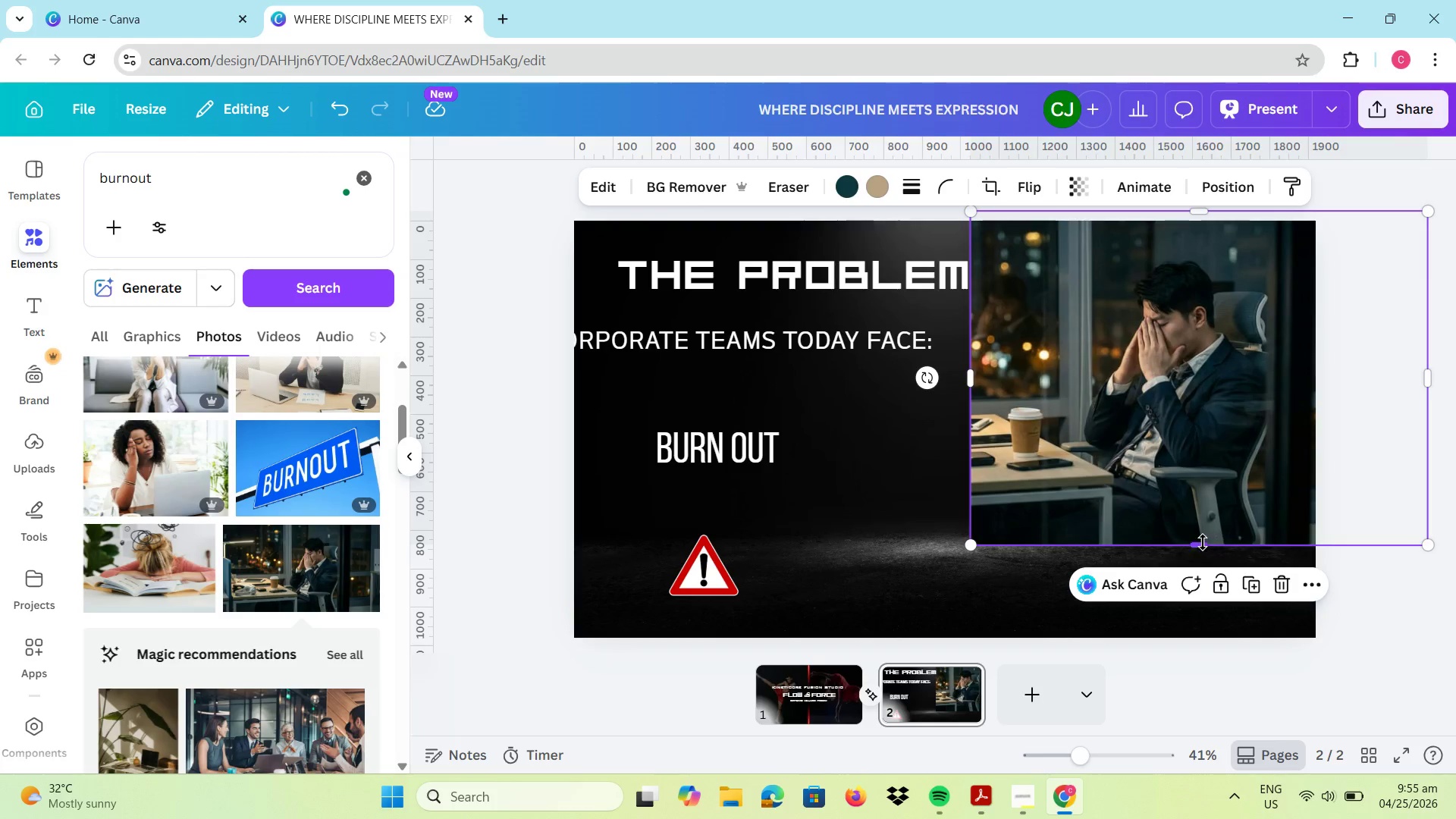 
left_click_drag(start_coordinate=[1202, 544], to_coordinate=[1213, 641])
 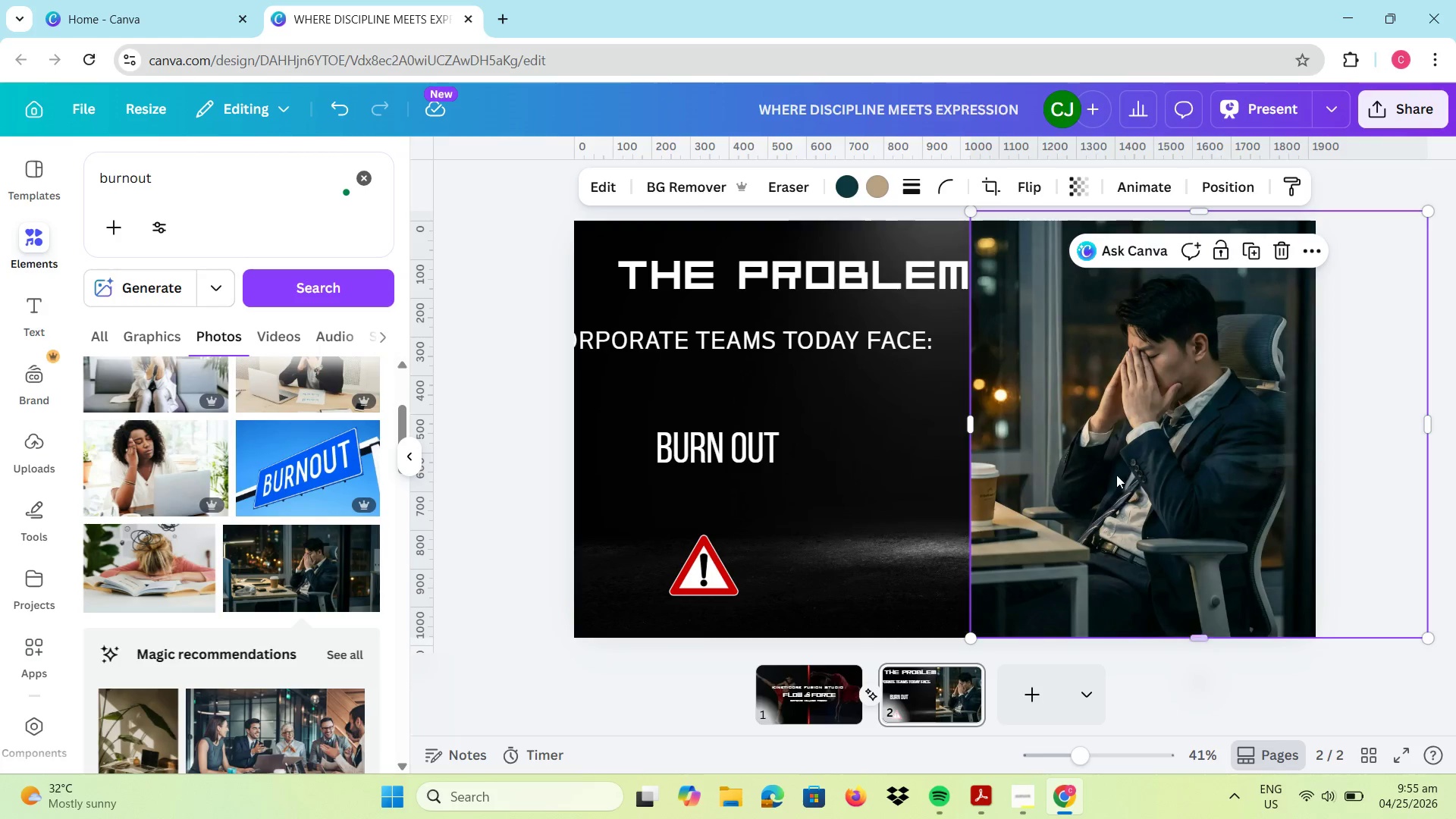 
left_click_drag(start_coordinate=[1116, 474], to_coordinate=[1170, 478])
 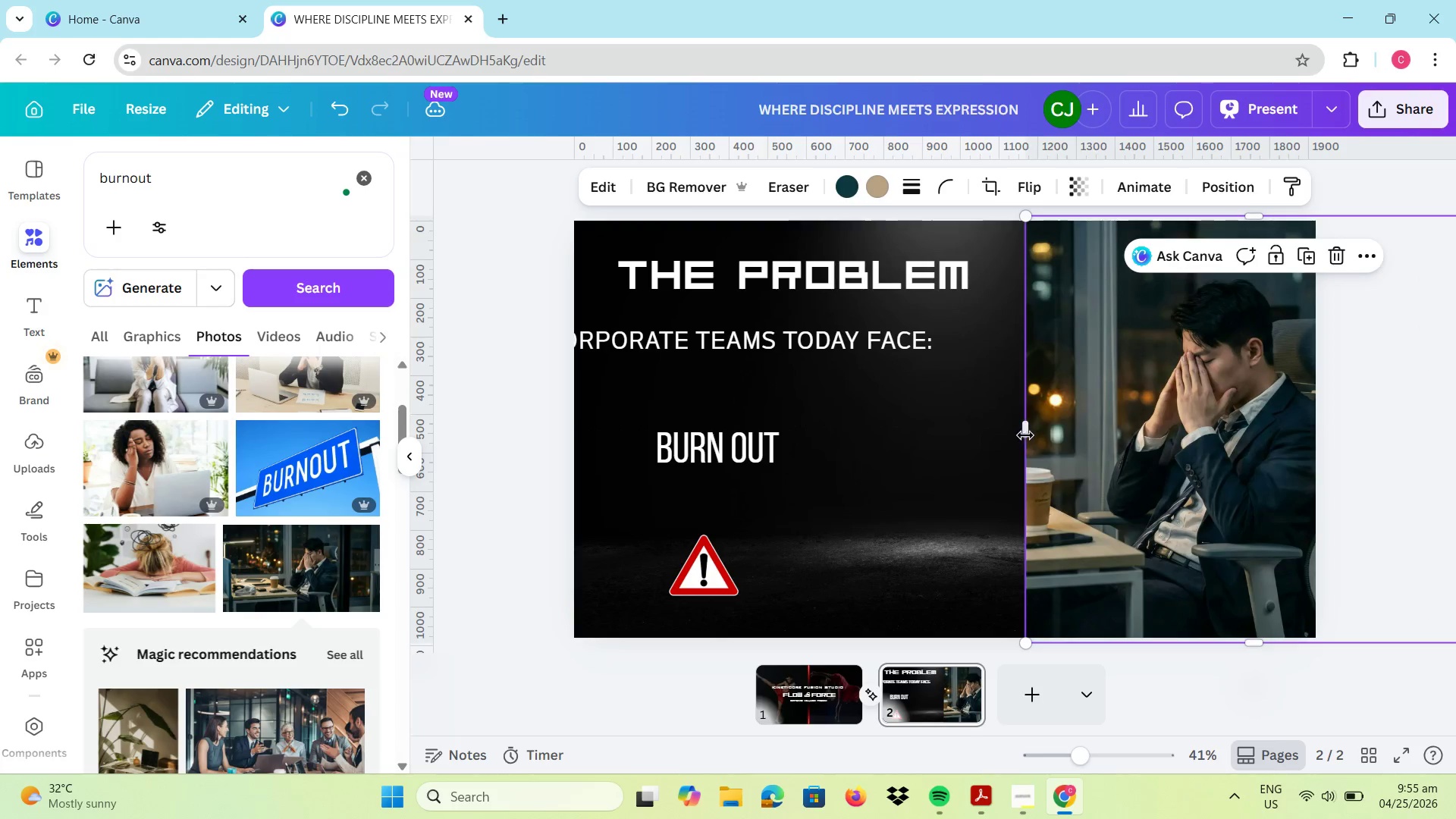 
left_click_drag(start_coordinate=[1025, 435], to_coordinate=[918, 431])
 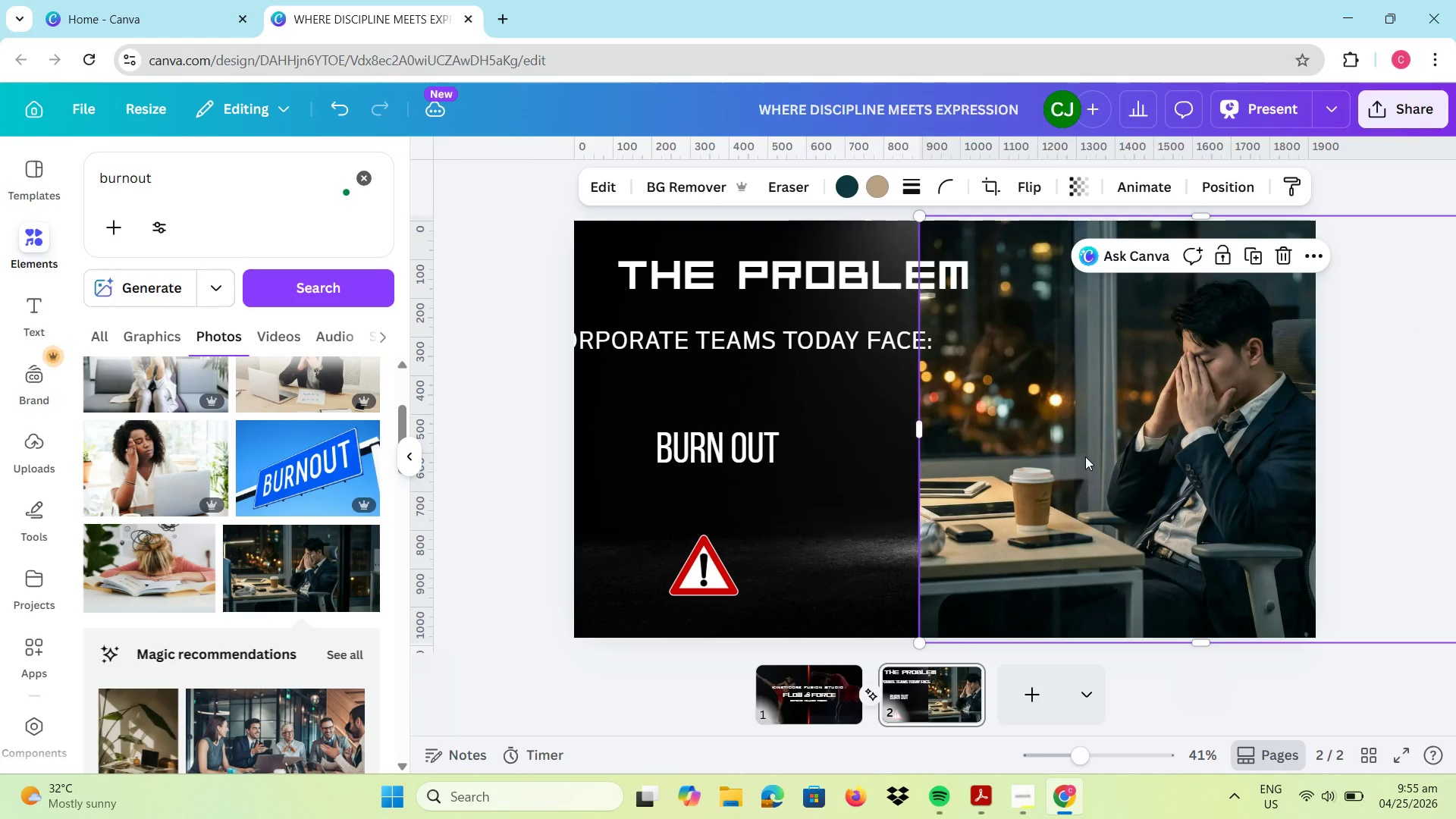 
left_click_drag(start_coordinate=[1085, 457], to_coordinate=[1068, 451])
 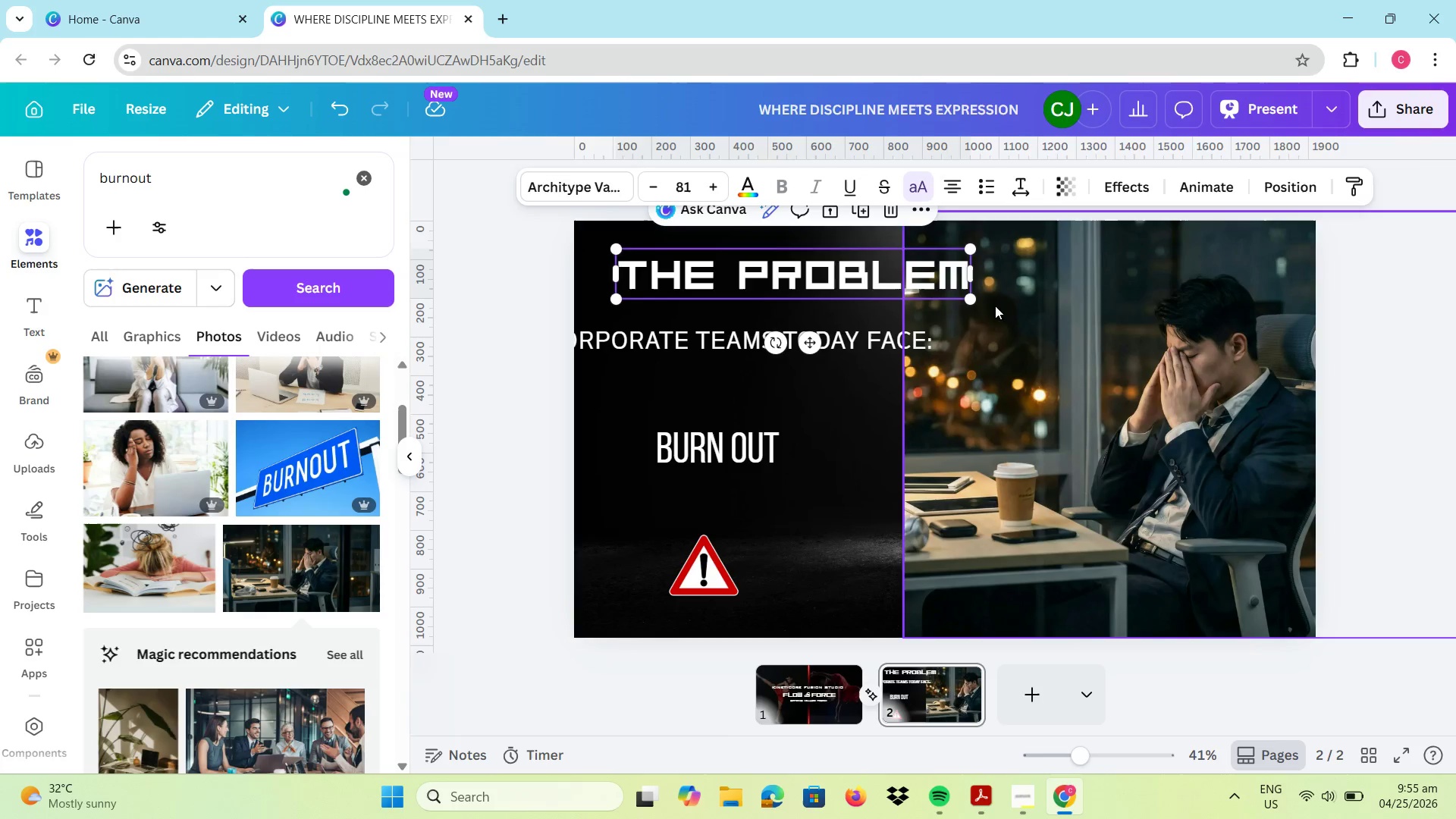 
left_click_drag(start_coordinate=[969, 300], to_coordinate=[896, 304])
 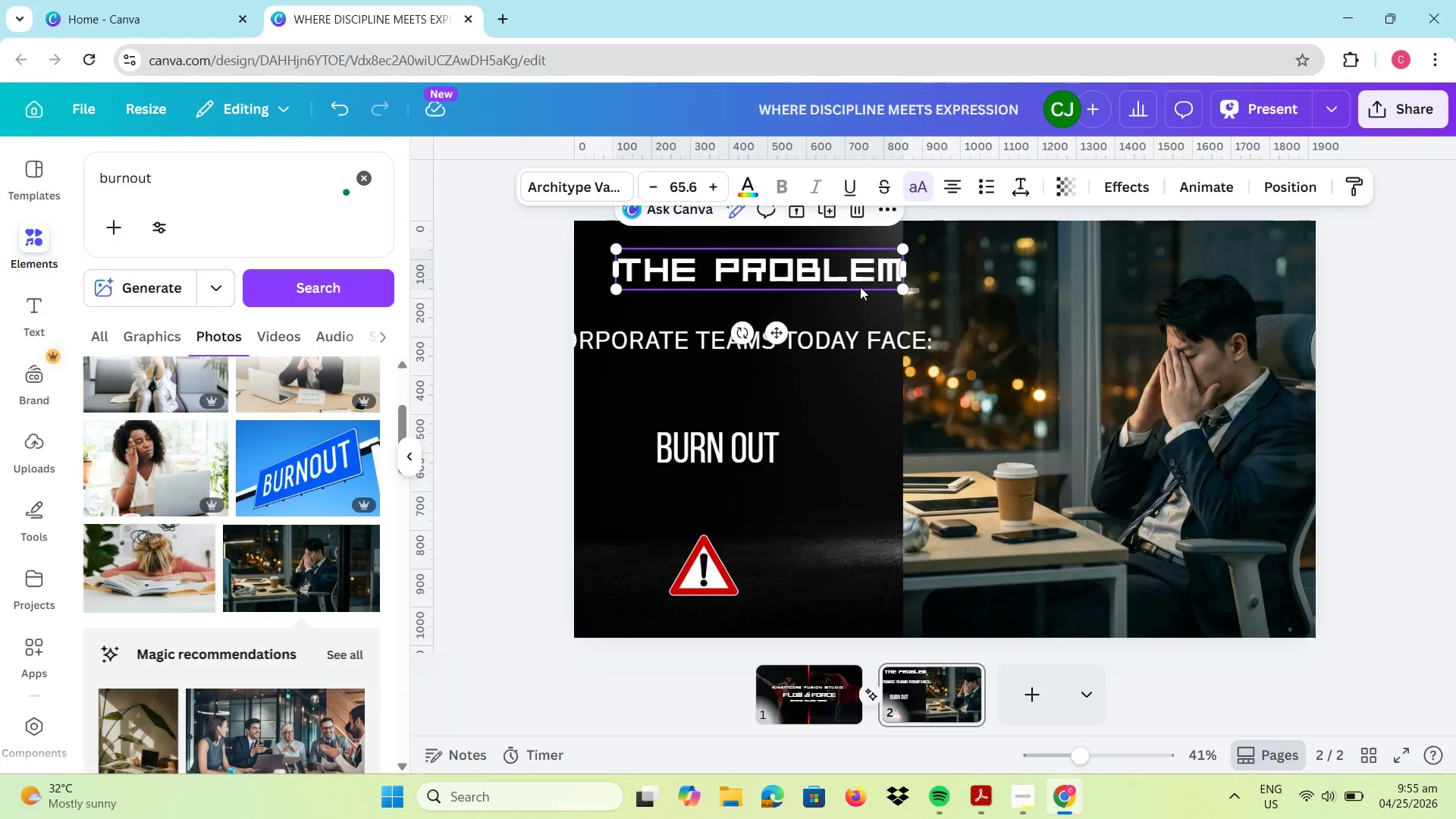 
left_click_drag(start_coordinate=[860, 286], to_coordinate=[848, 287])
 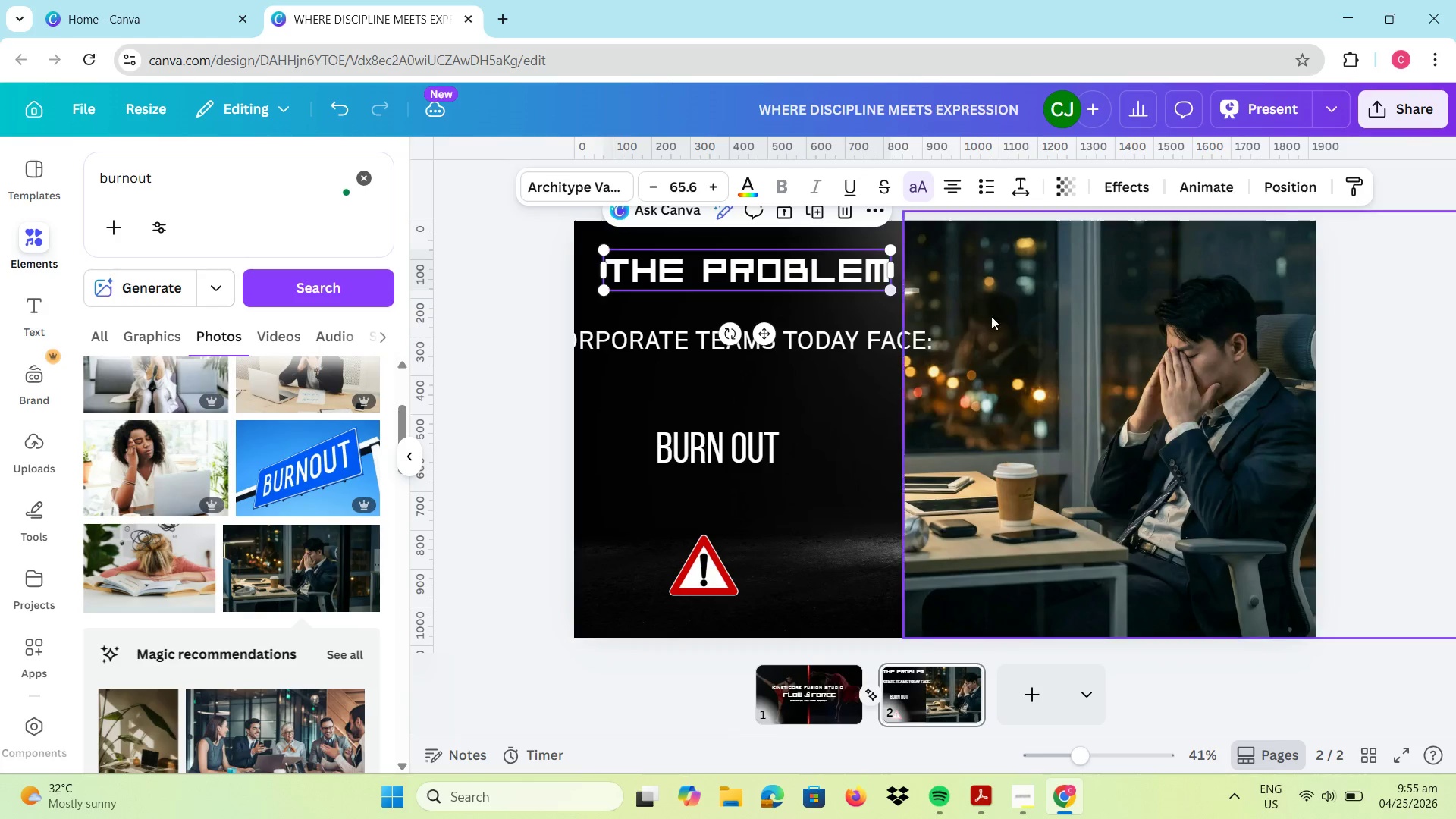 
left_click([1012, 318])
 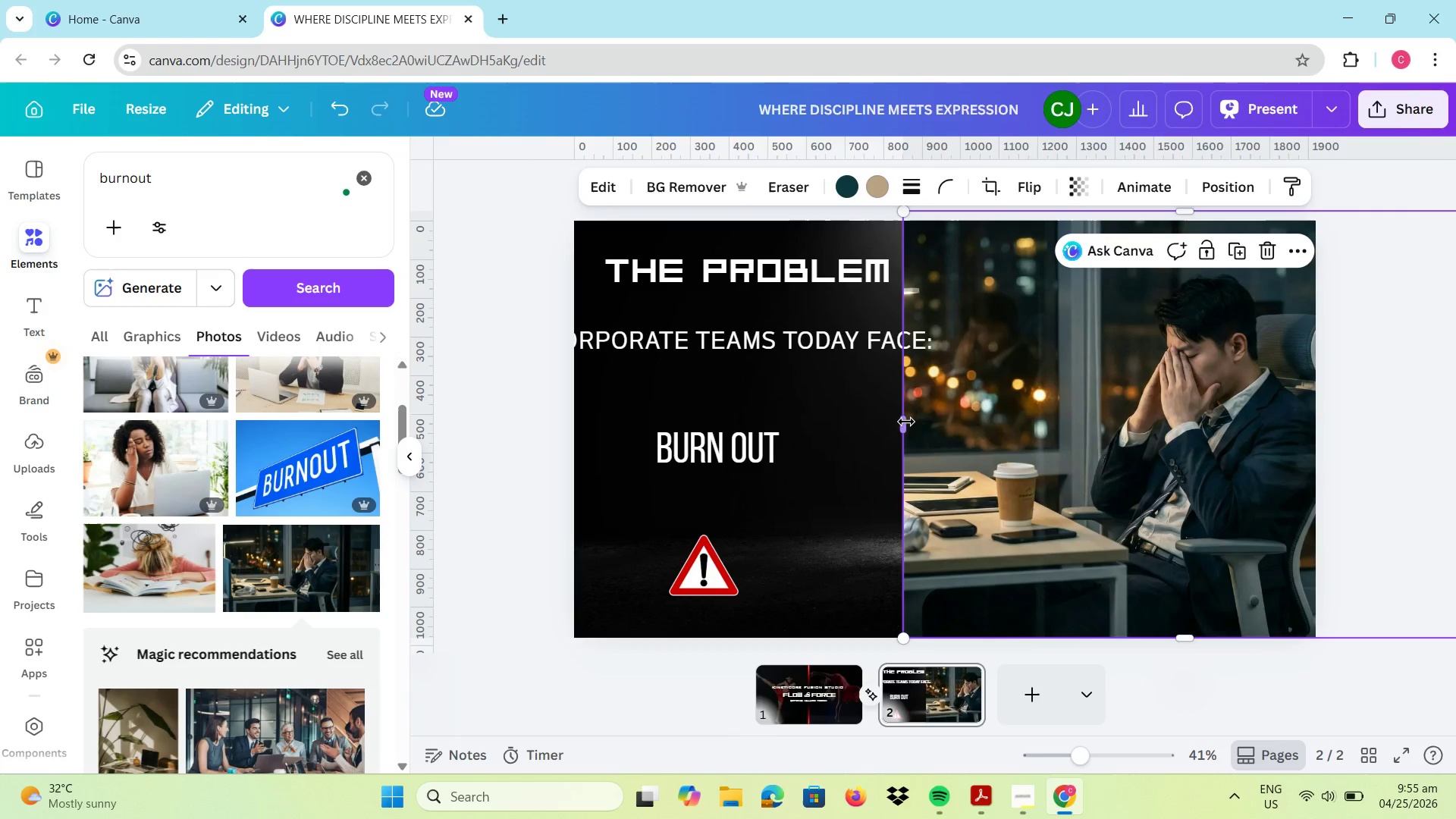 
left_click_drag(start_coordinate=[905, 422], to_coordinate=[971, 414])
 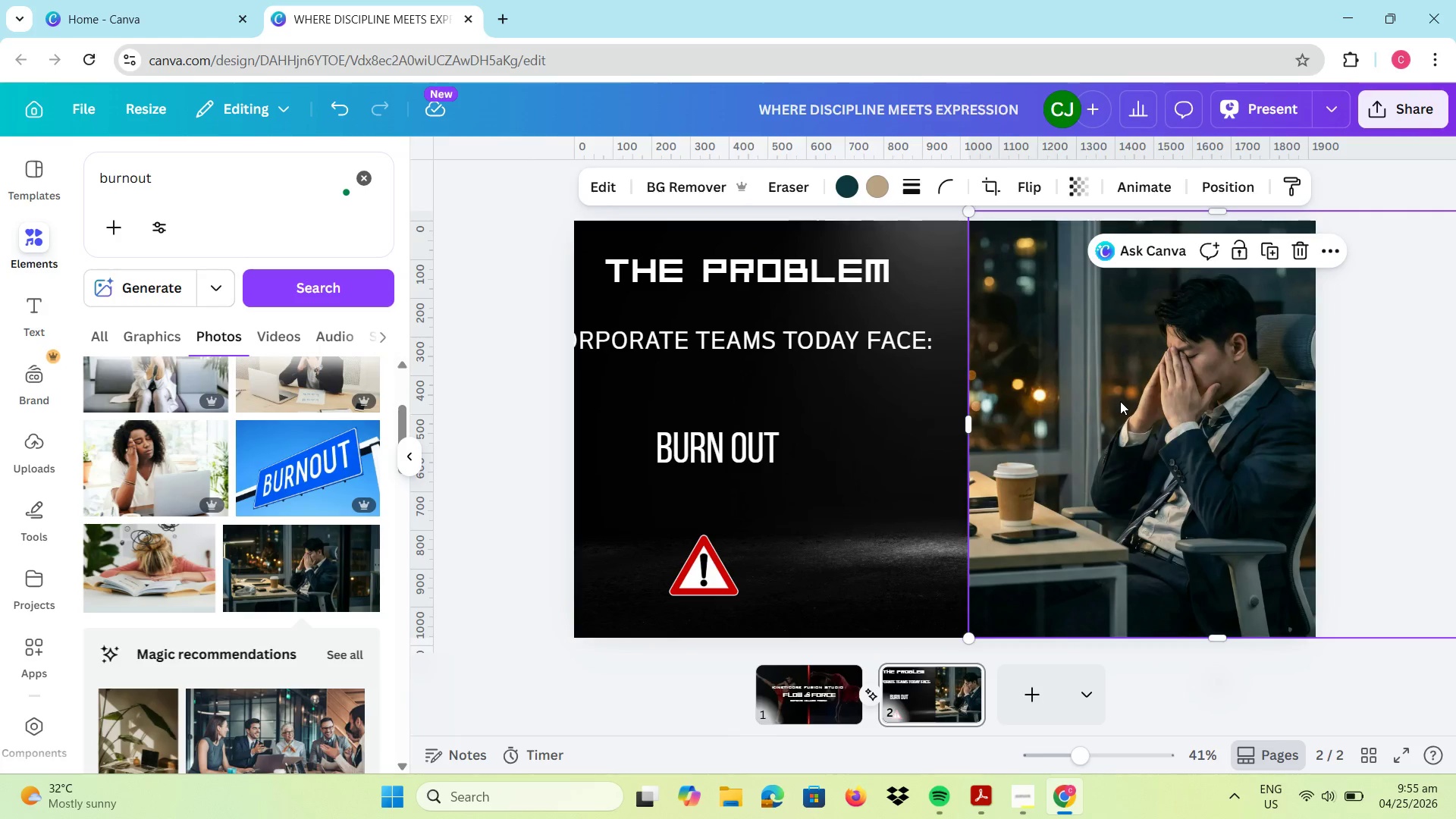 
double_click([1120, 400])
 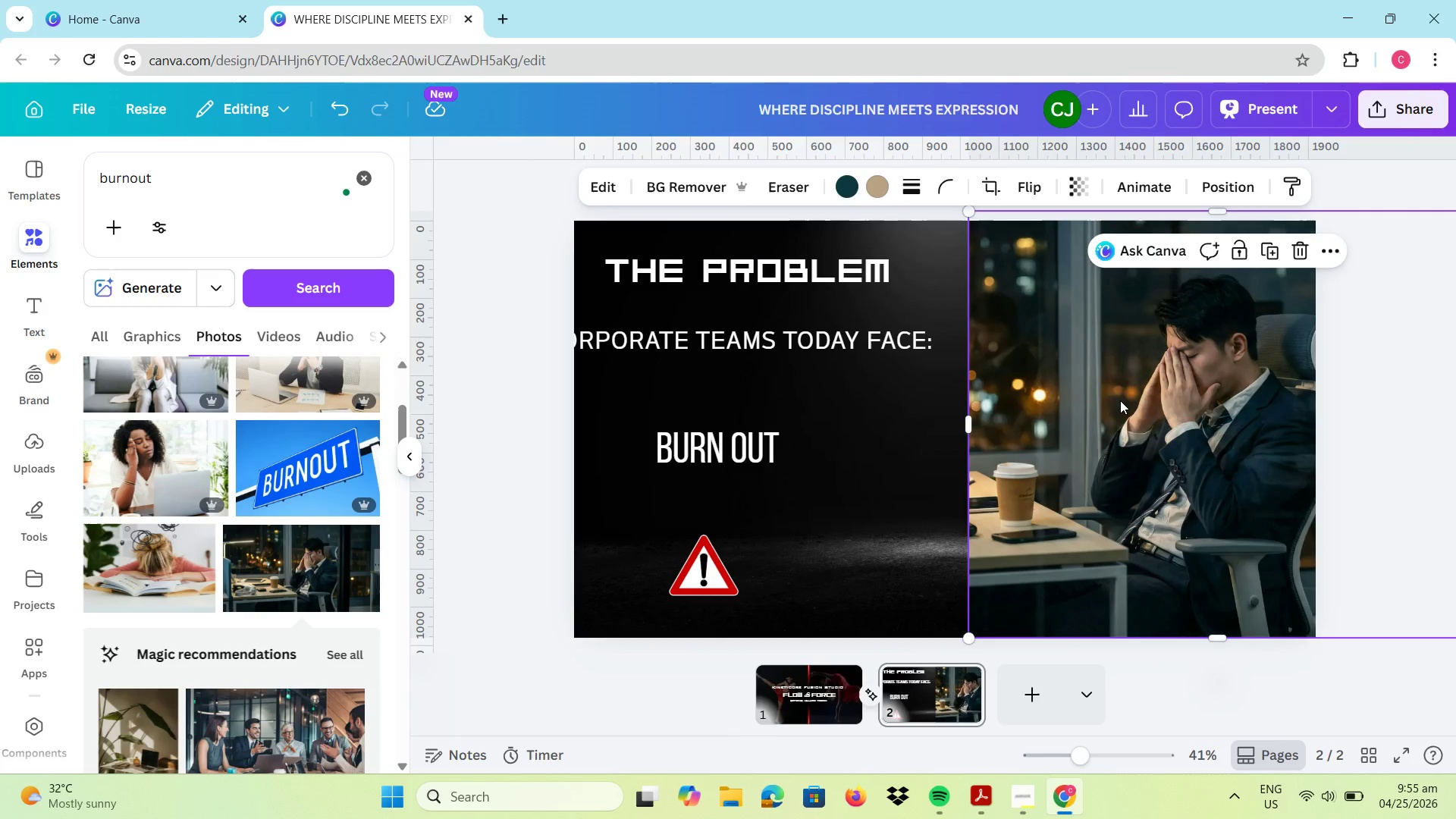 
triple_click([1120, 400])
 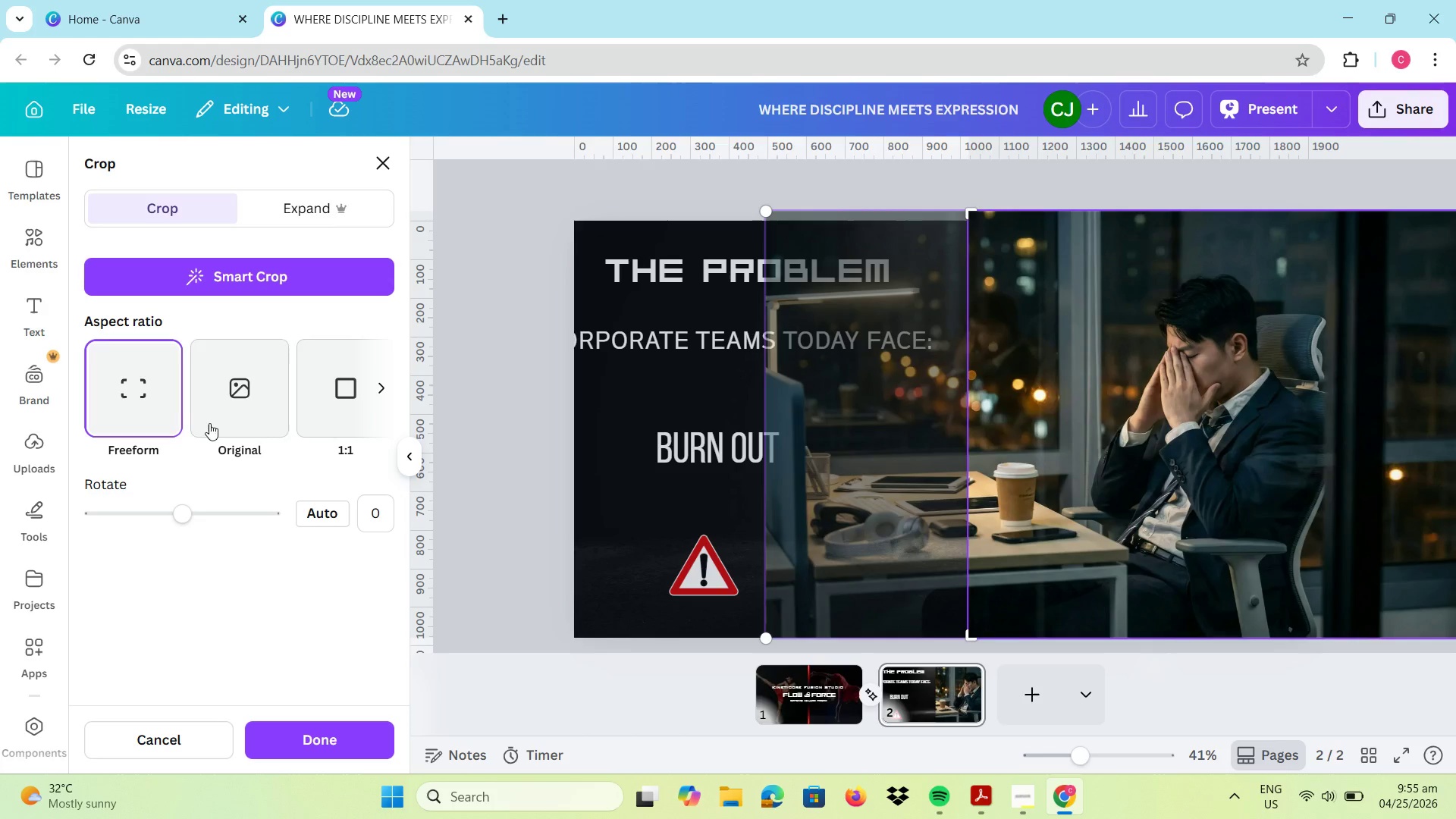 
left_click([155, 399])
 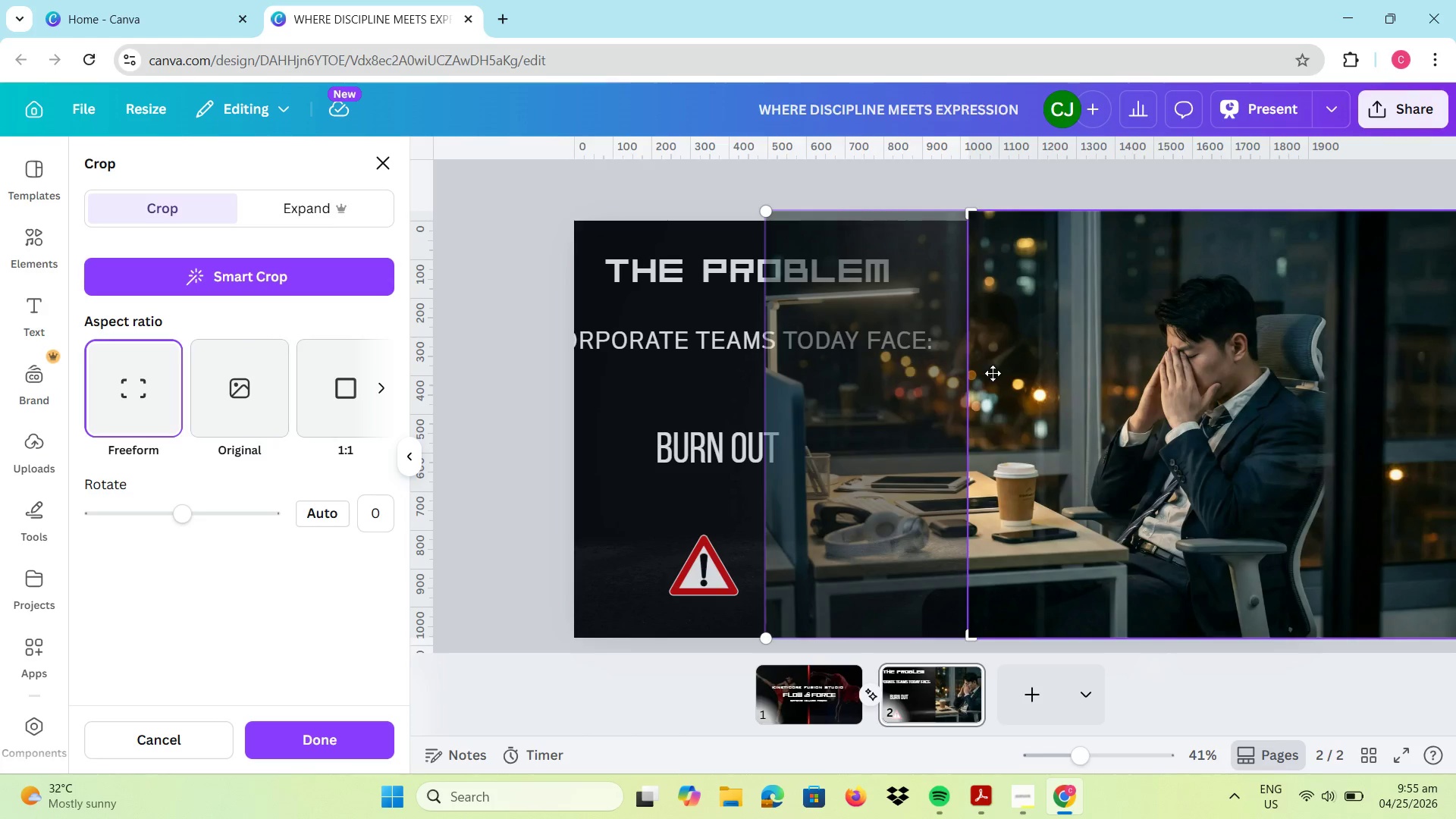 
left_click_drag(start_coordinate=[1056, 369], to_coordinate=[1163, 362])
 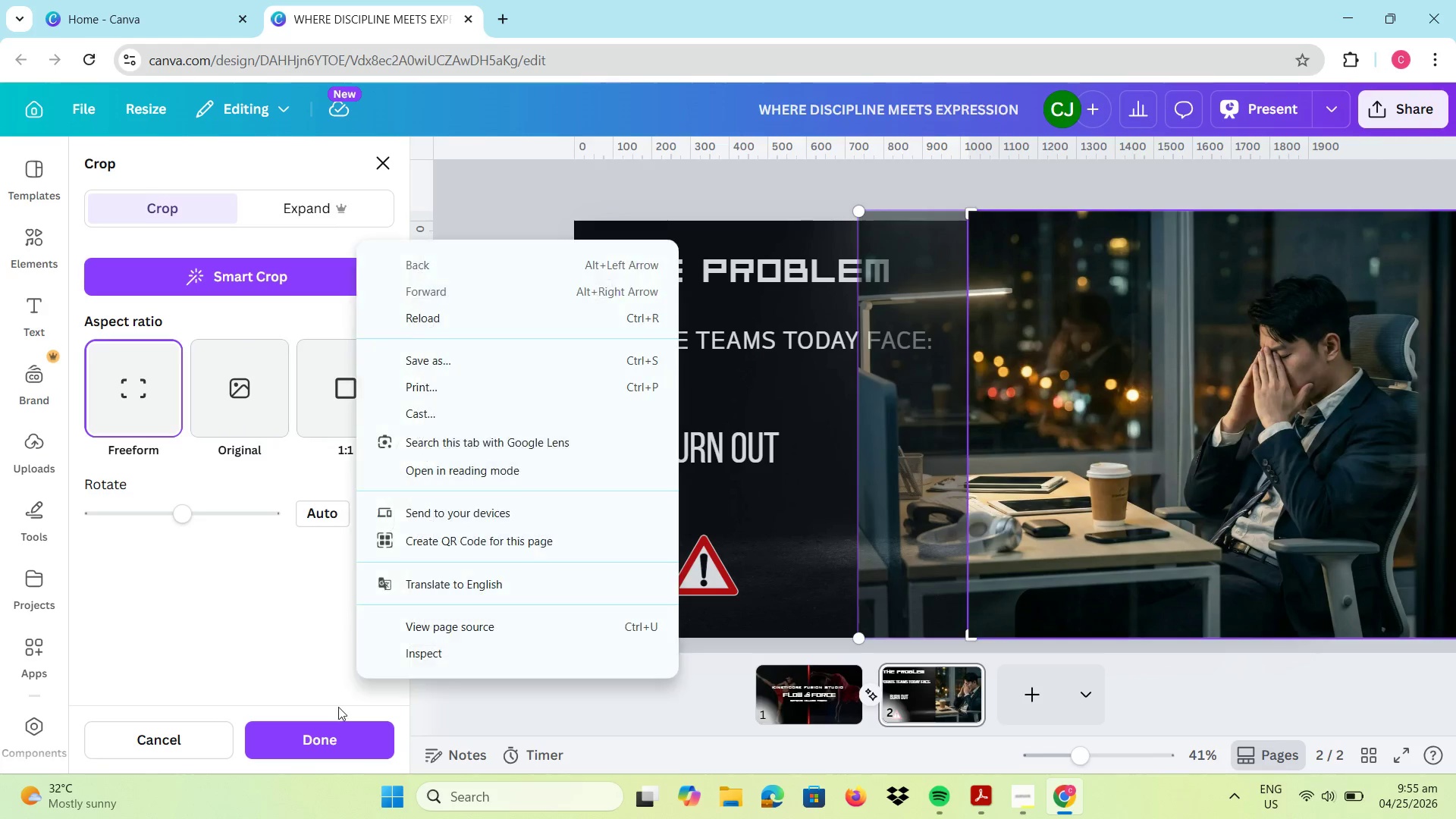 
left_click([278, 620])
 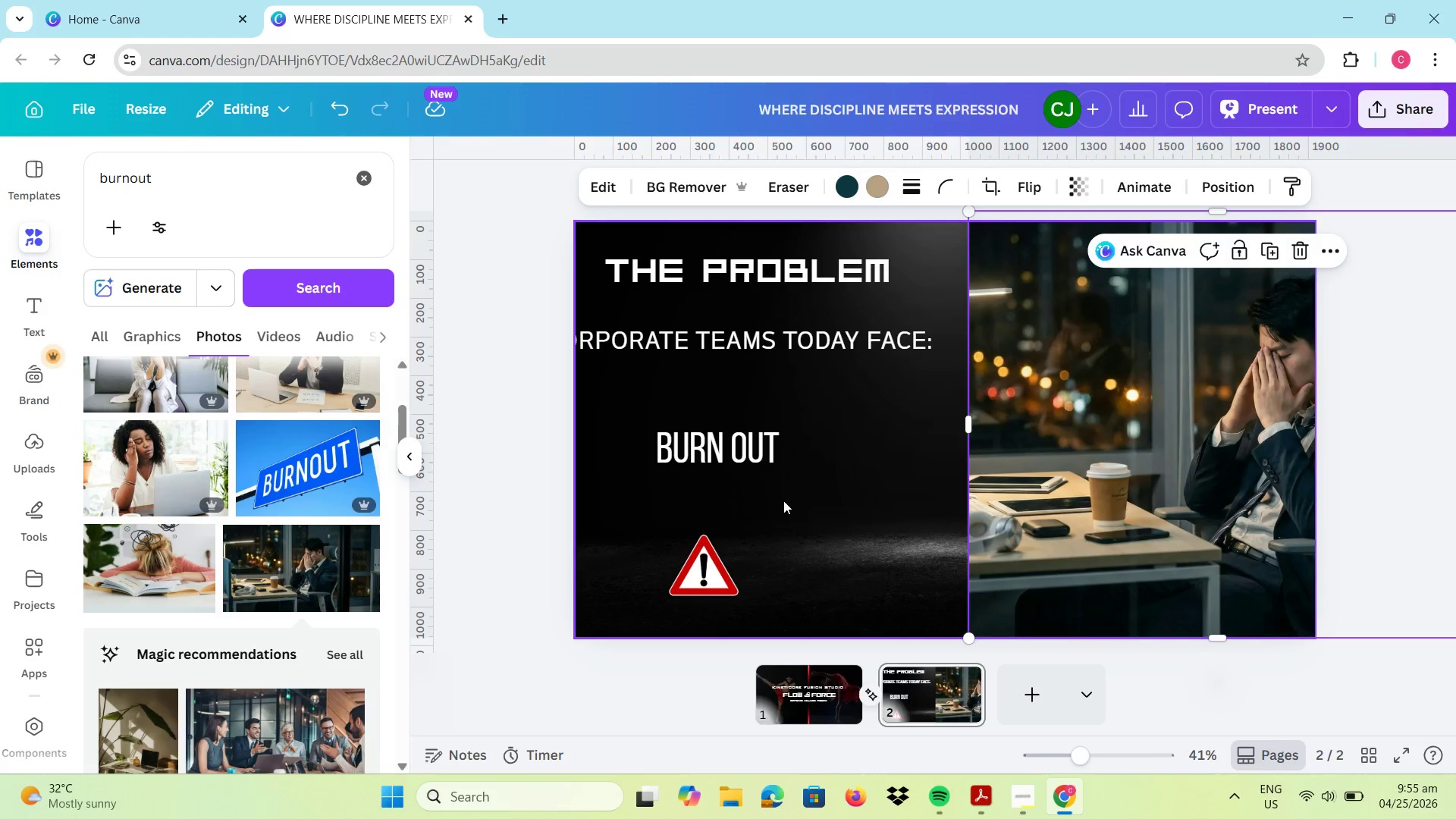 
left_click_drag(start_coordinate=[1138, 457], to_coordinate=[1077, 463])
 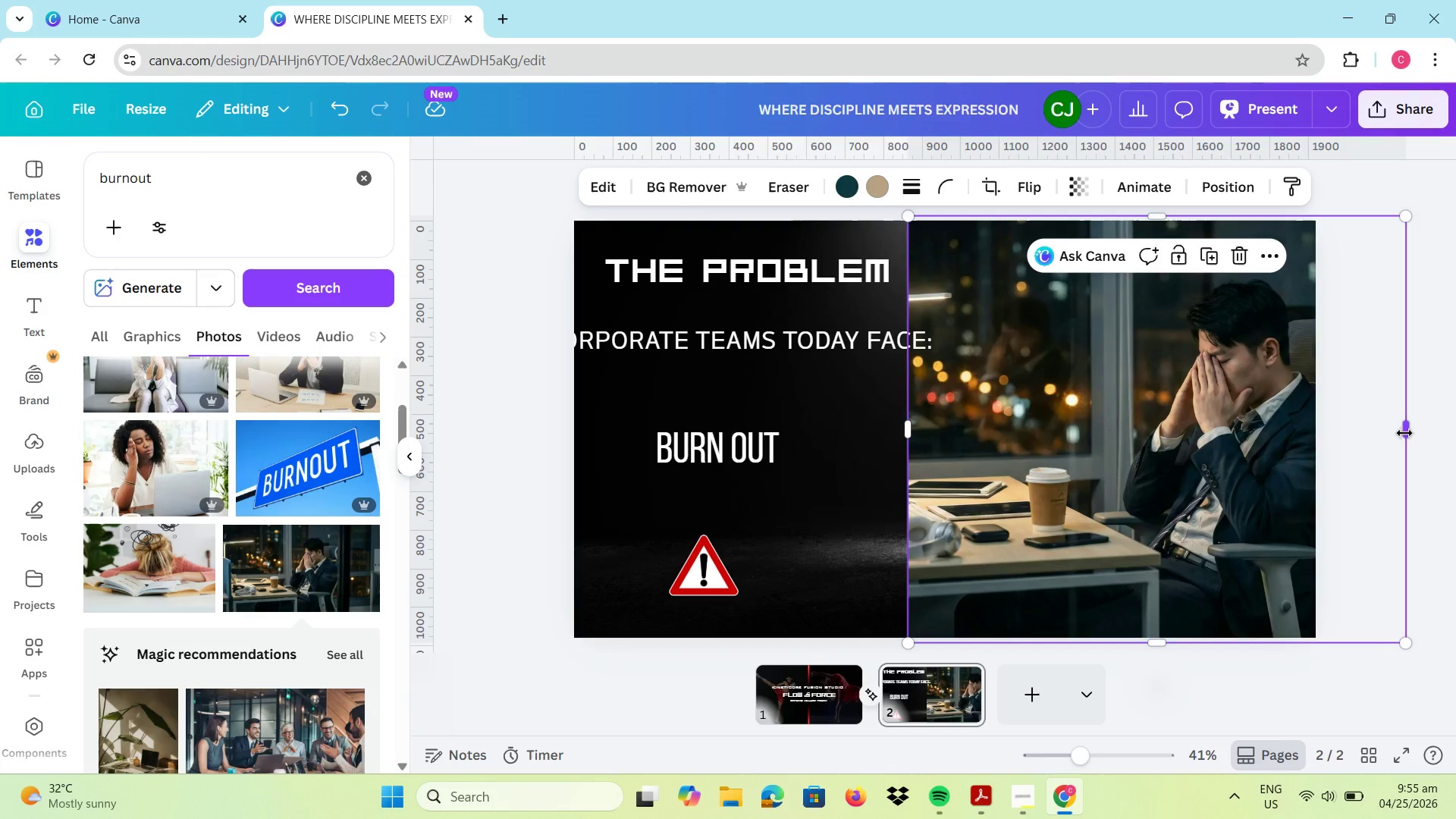 
left_click_drag(start_coordinate=[1404, 433], to_coordinate=[1298, 438])
 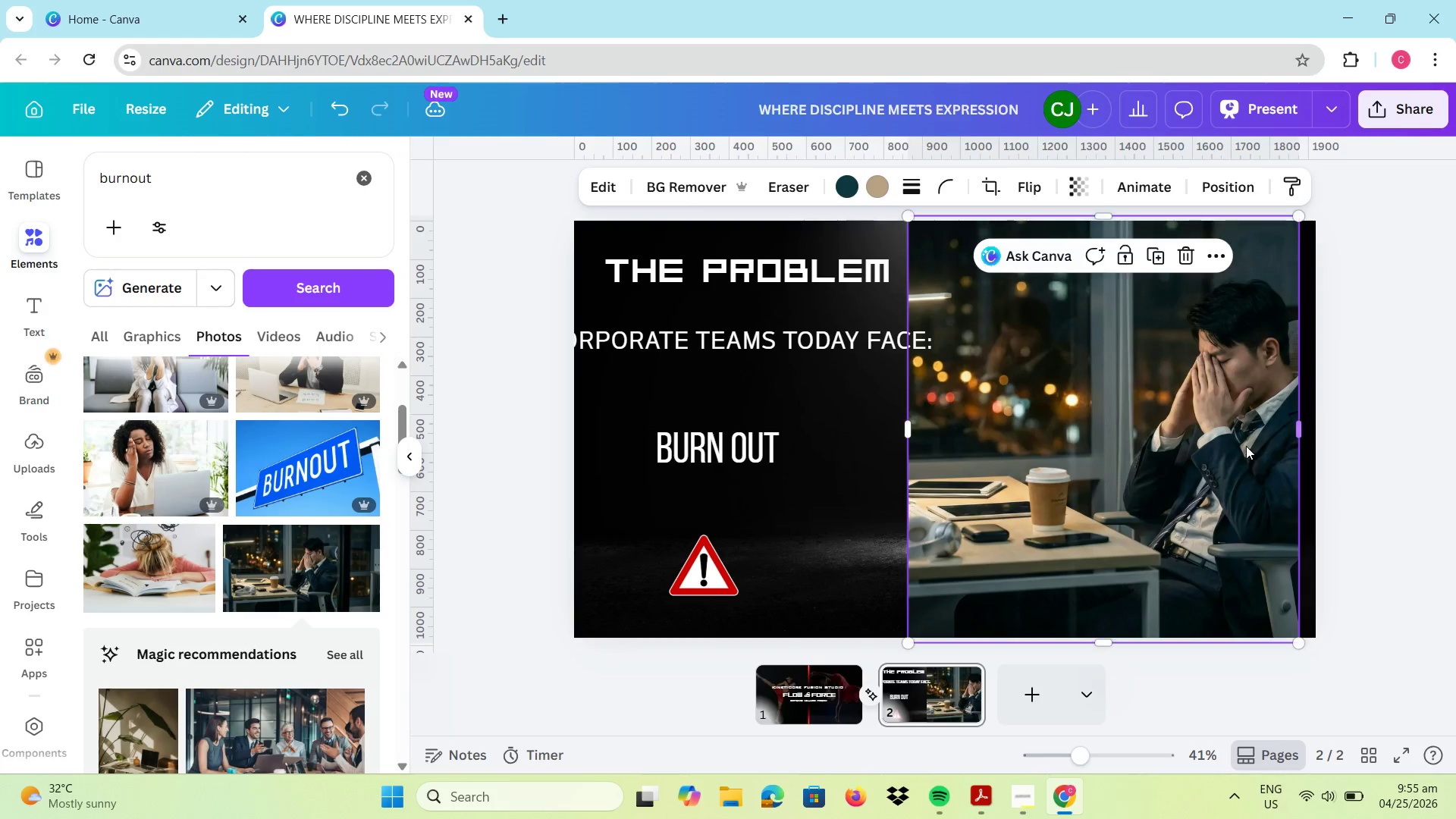 
left_click_drag(start_coordinate=[1246, 446], to_coordinate=[1258, 441])
 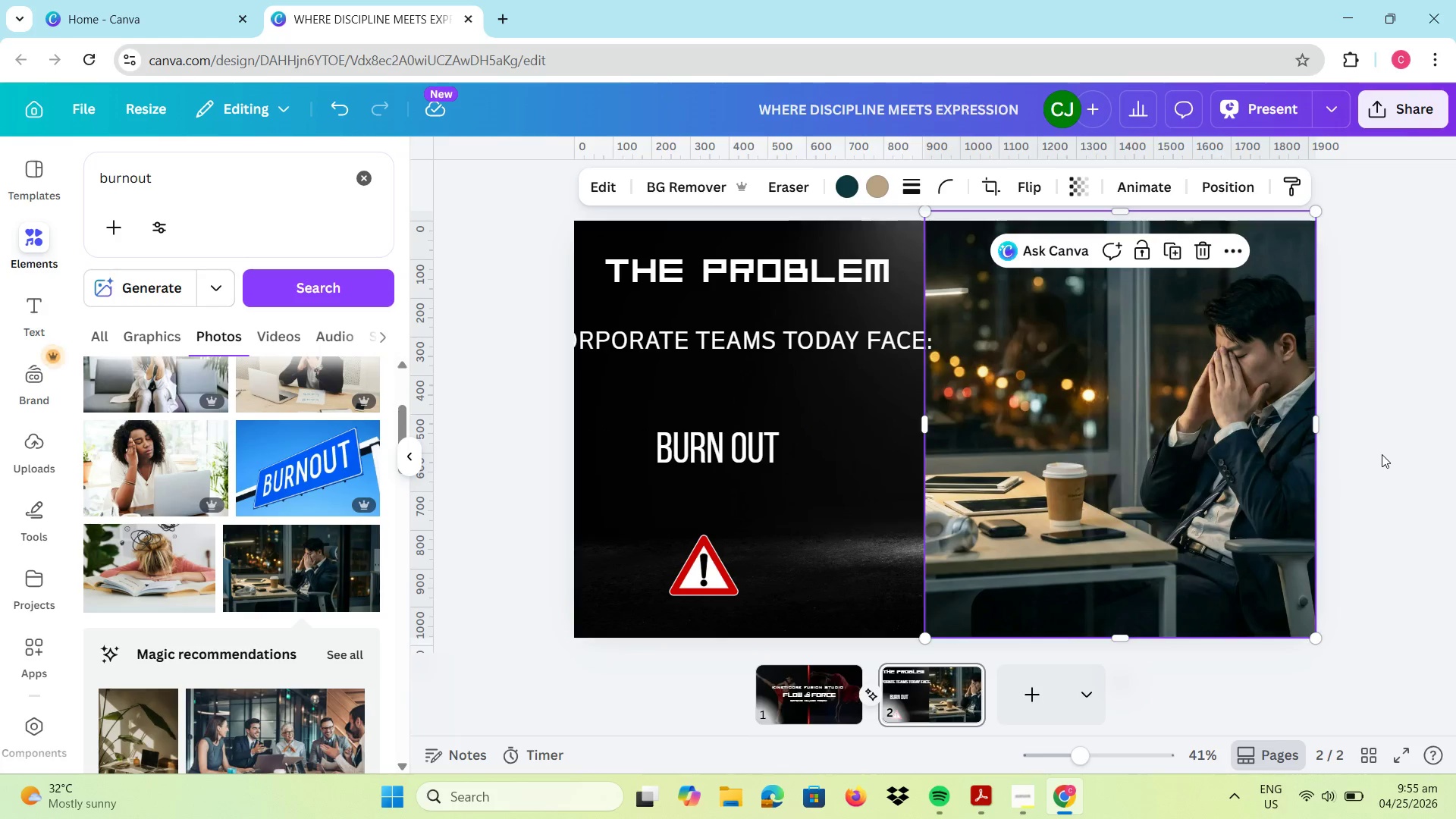 
left_click([1382, 454])
 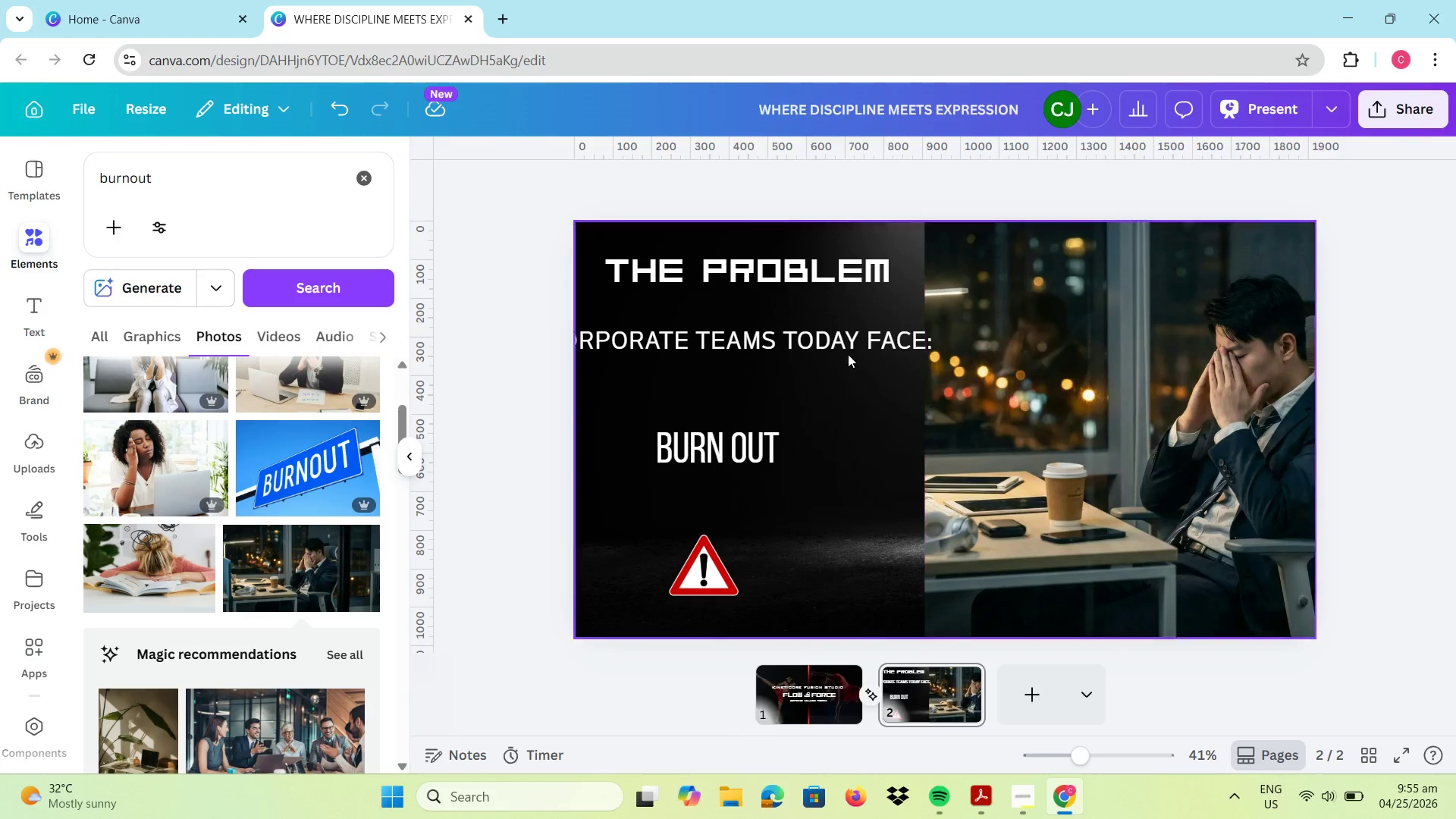 
left_click_drag(start_coordinate=[807, 281], to_coordinate=[809, 285])
 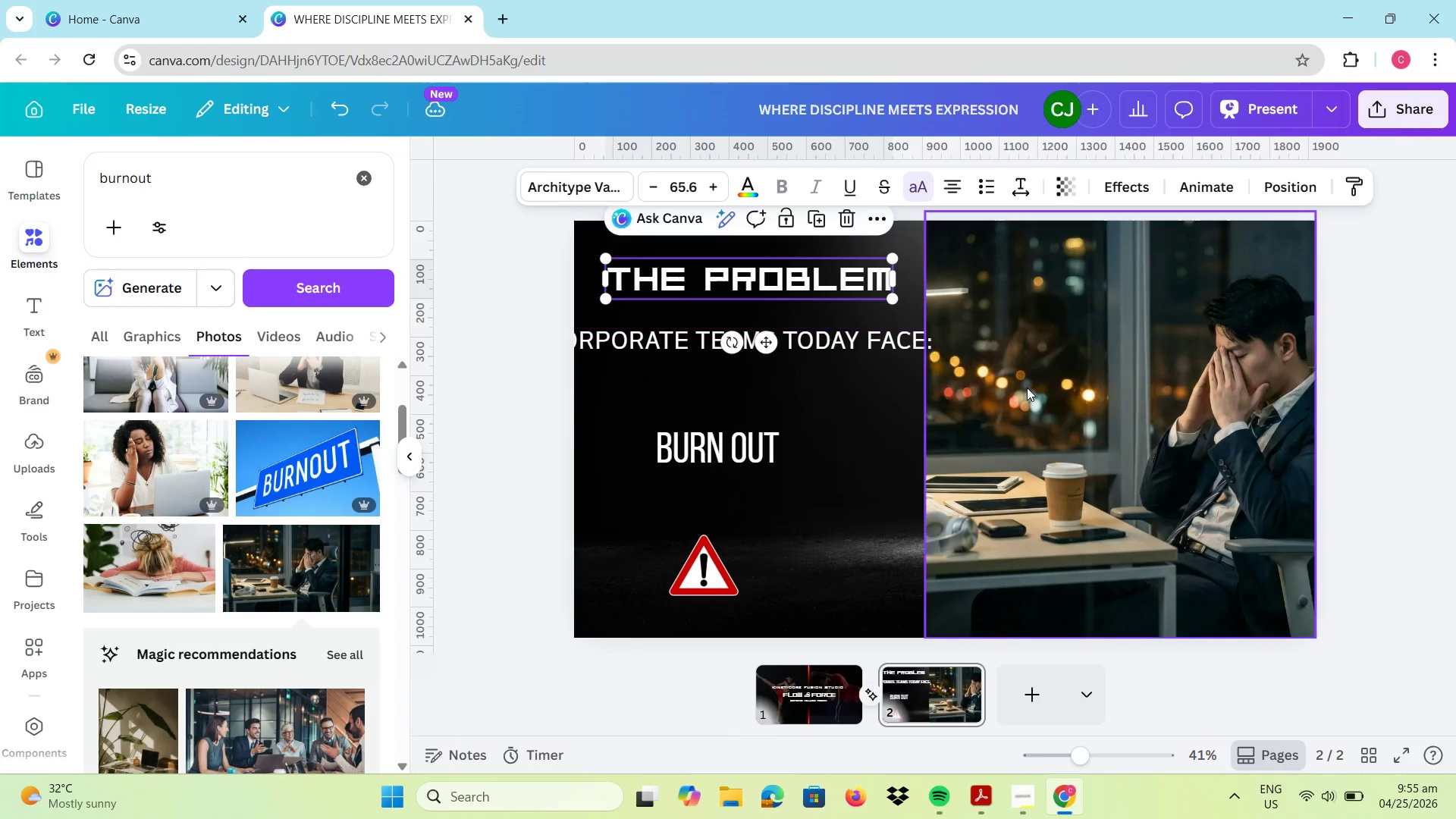 
left_click([1027, 388])
 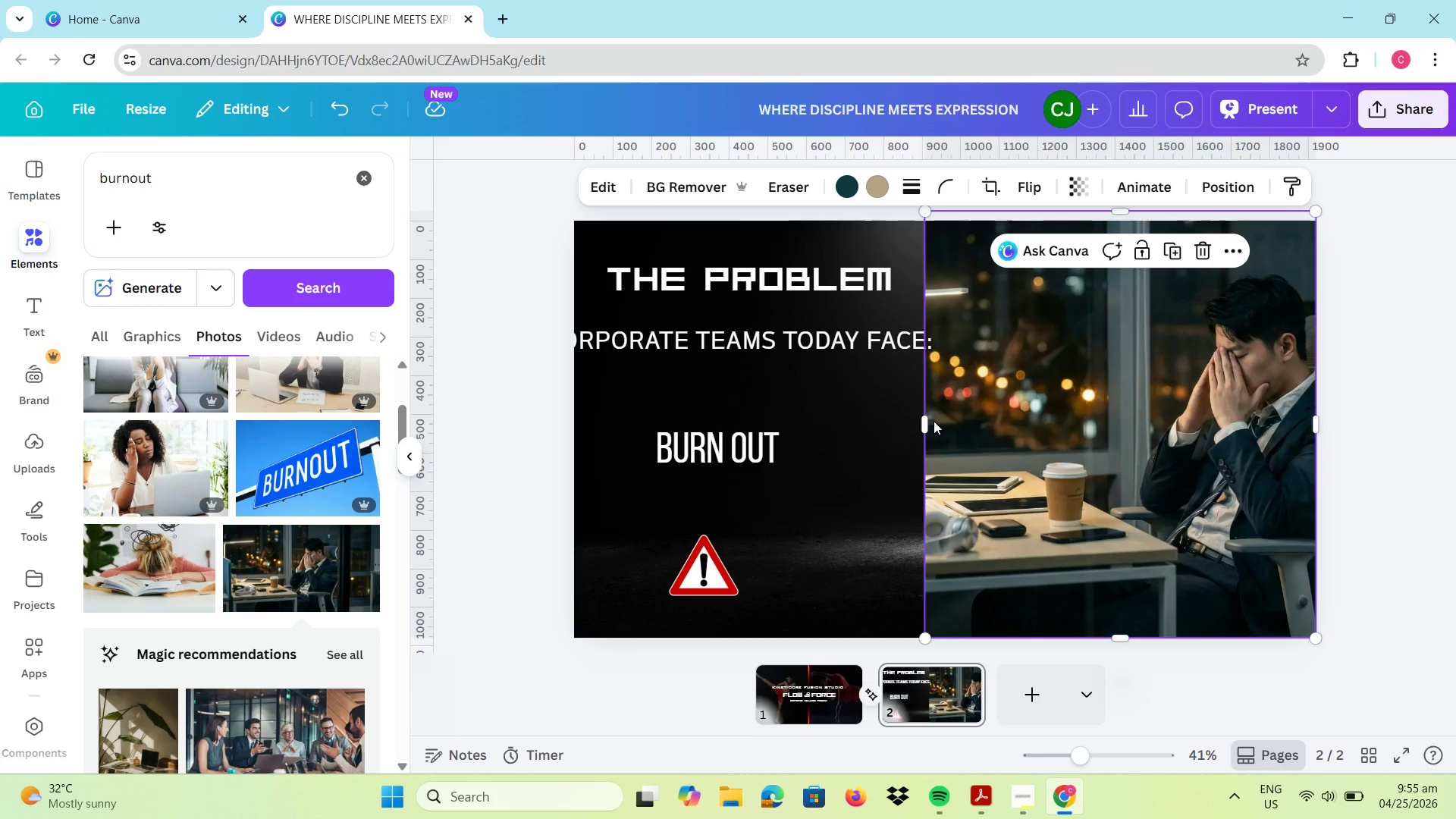 
left_click_drag(start_coordinate=[924, 421], to_coordinate=[940, 421])
 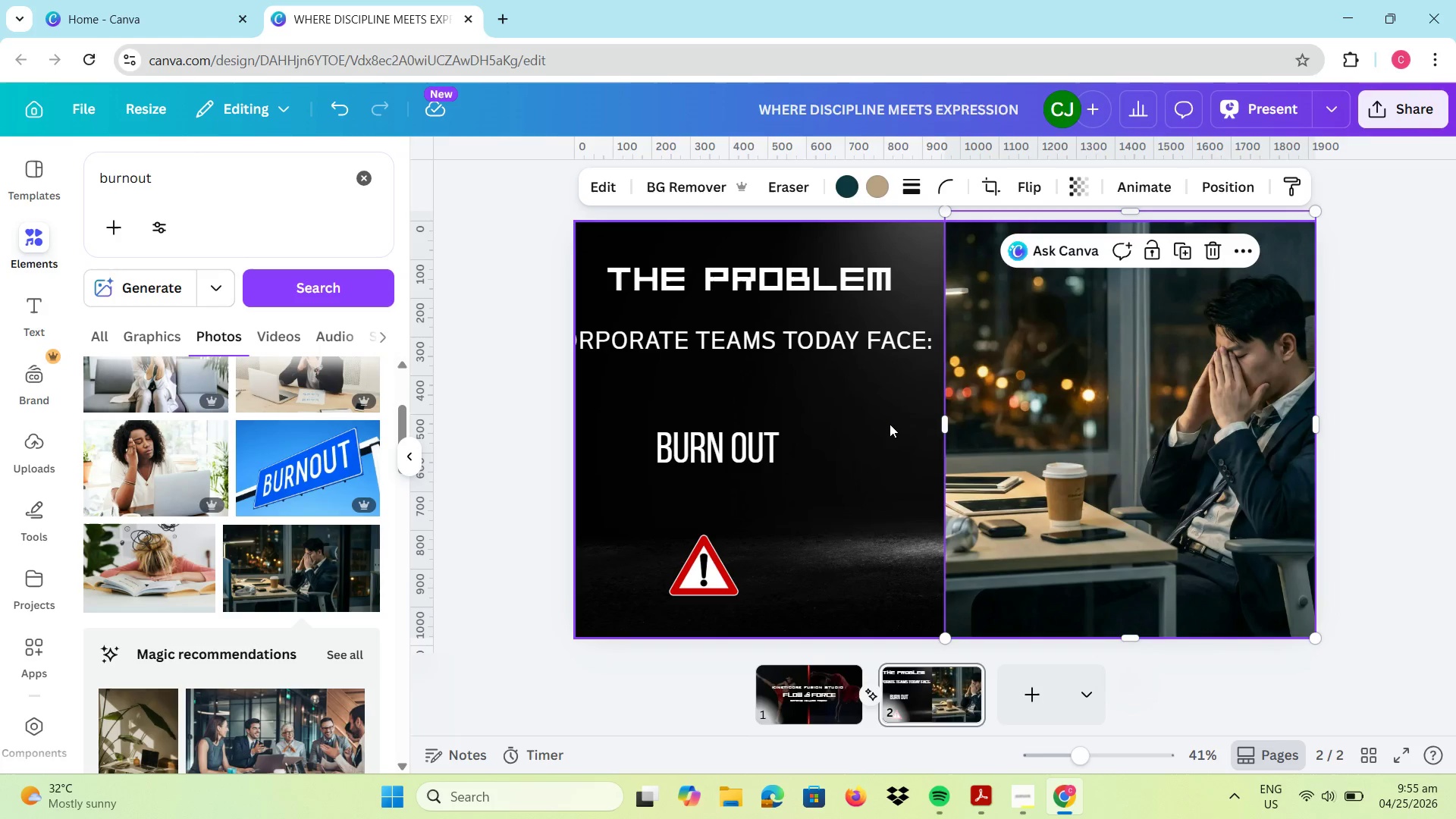 
left_click_drag(start_coordinate=[1079, 412], to_coordinate=[1068, 411])
 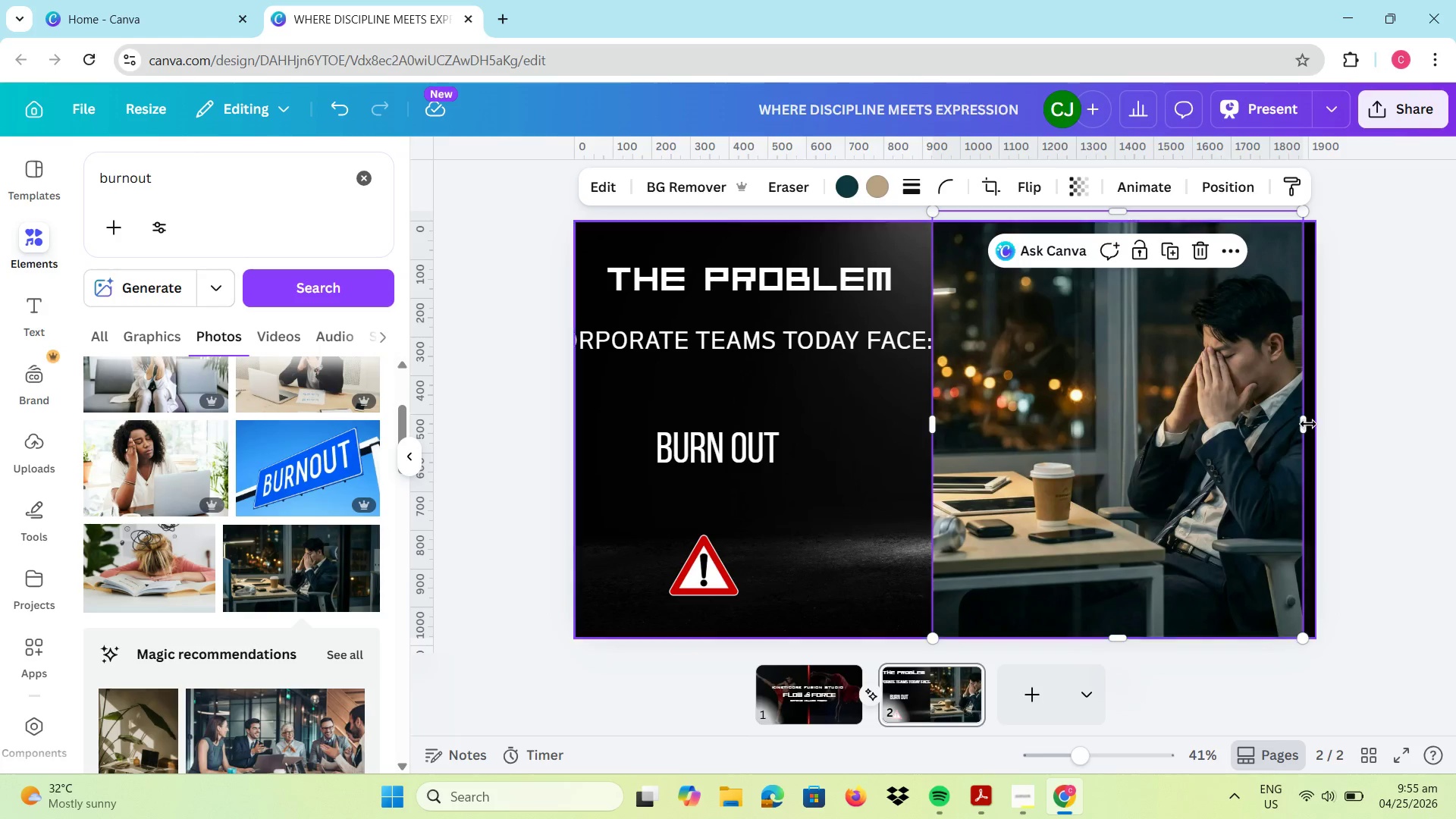 
left_click_drag(start_coordinate=[1305, 425], to_coordinate=[1329, 428])
 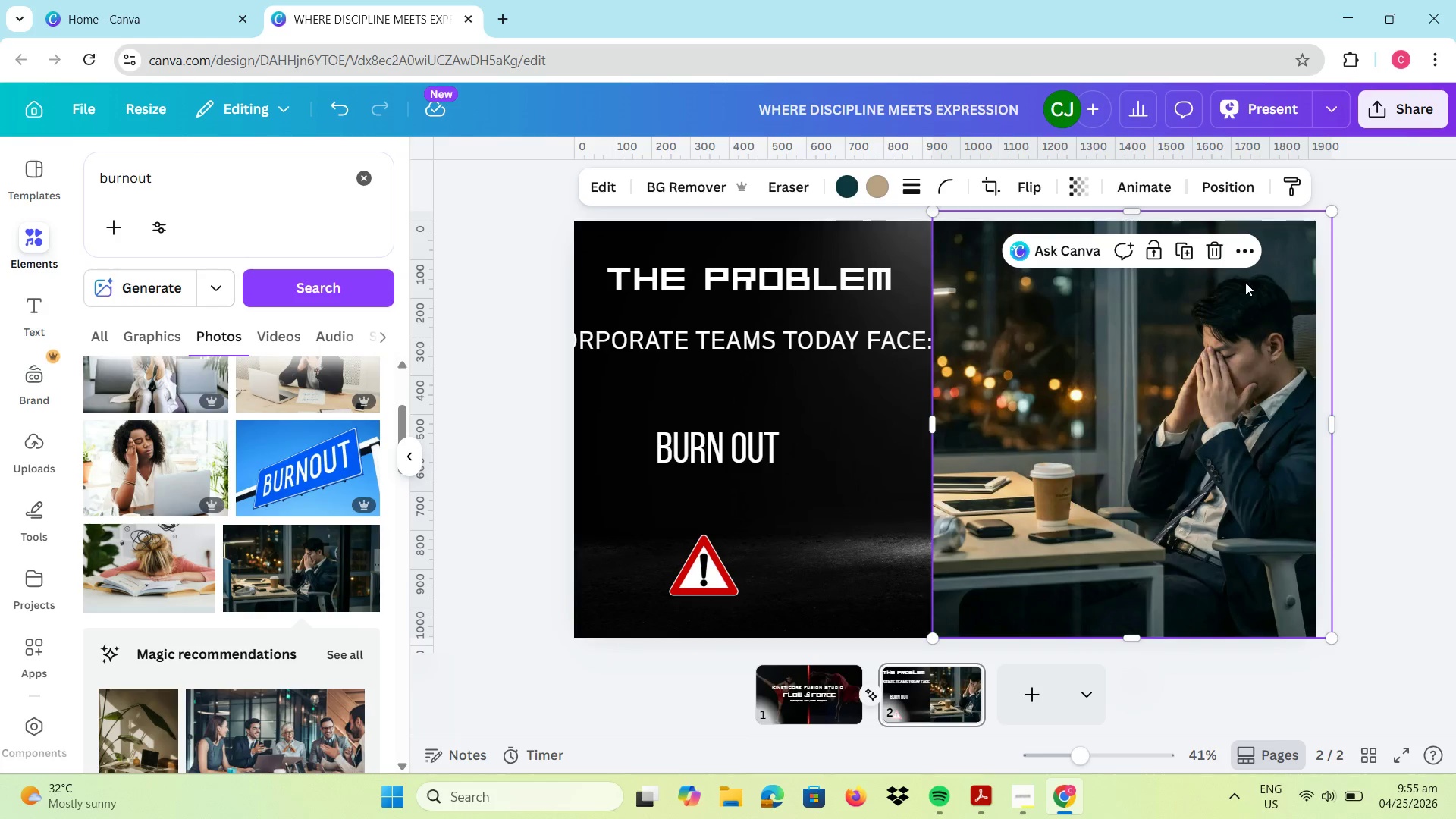 
left_click([1213, 257])
 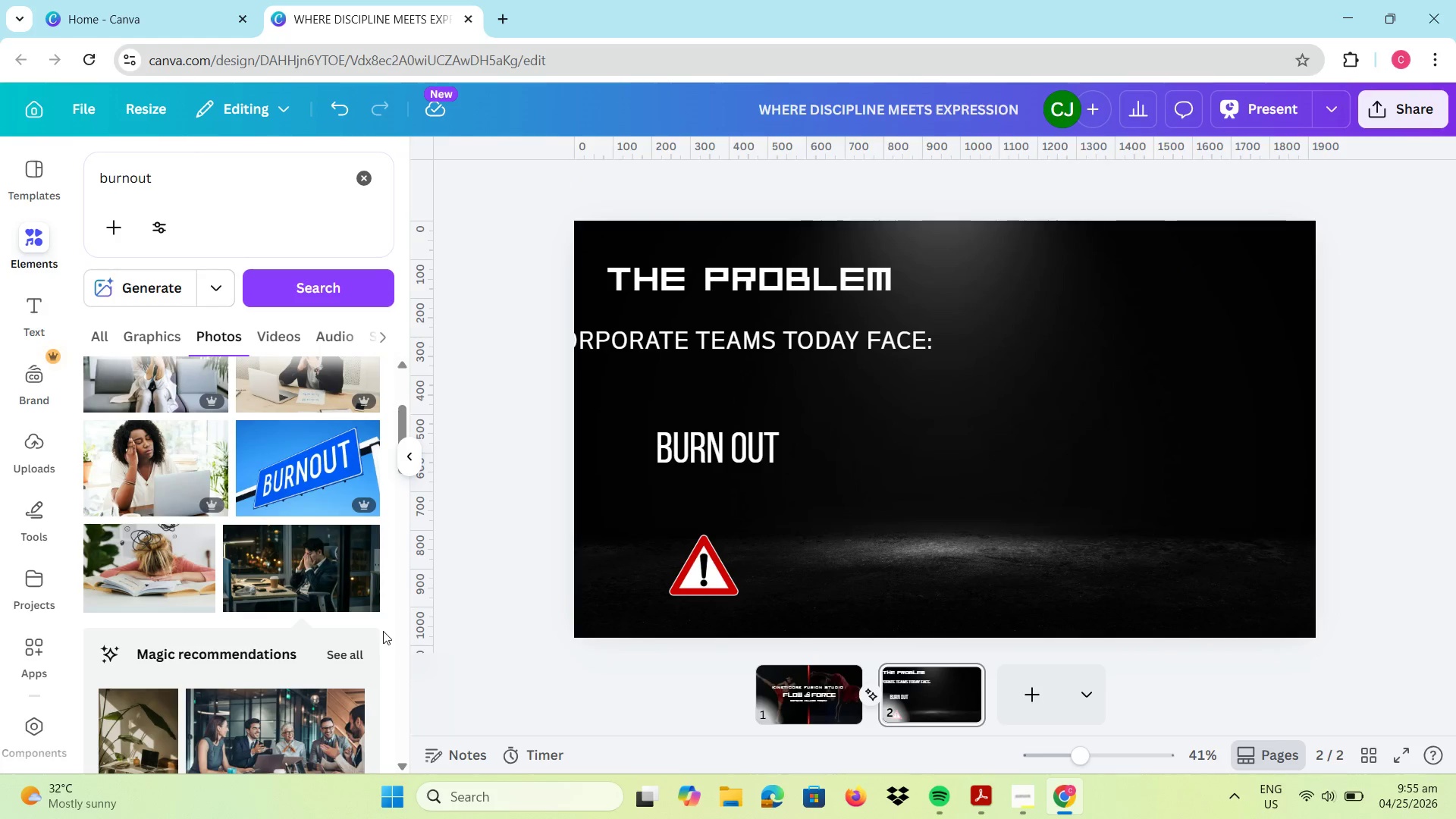 
scroll: coordinate [322, 577], scroll_direction: up, amount: 3.0
 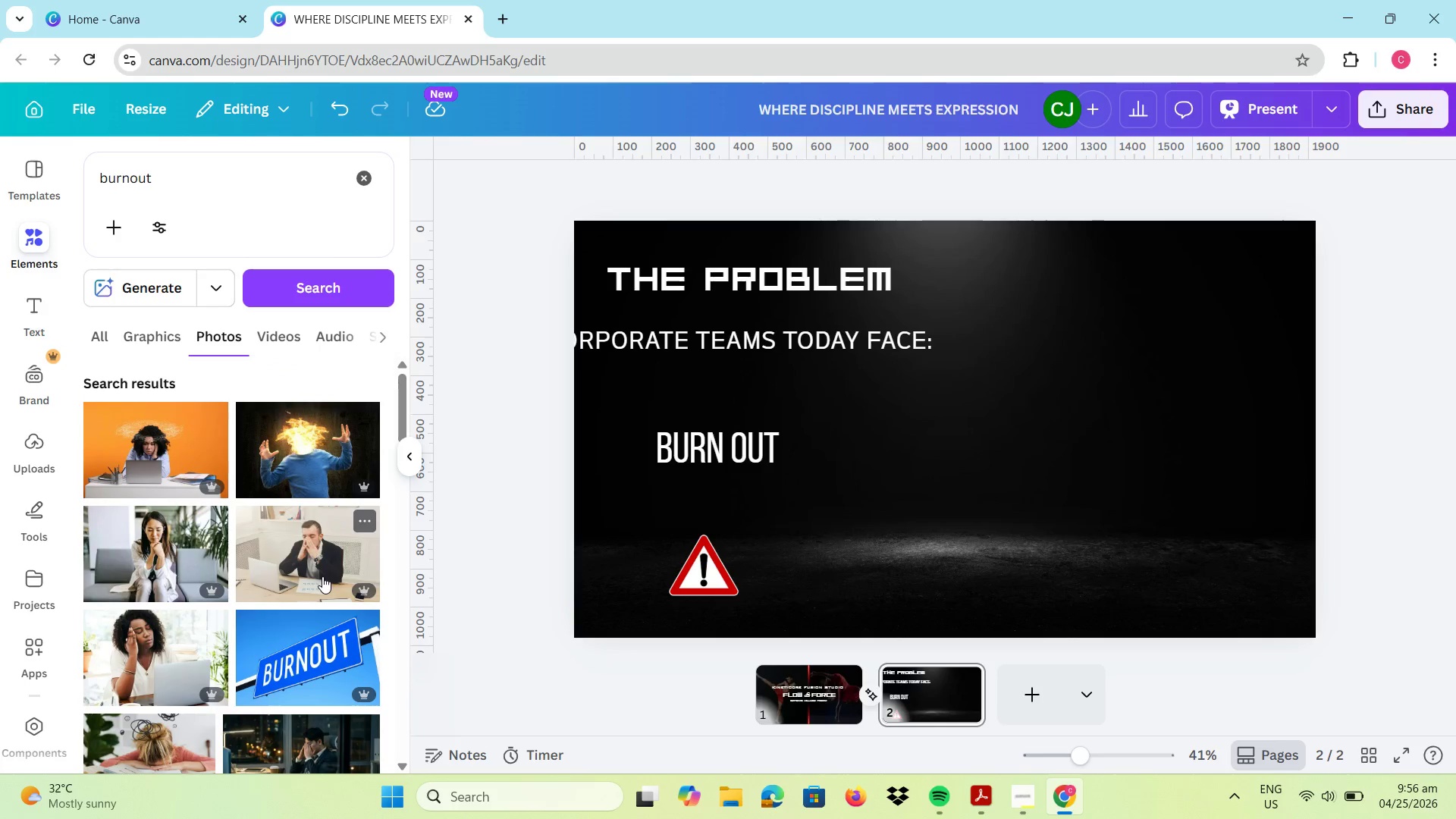 
scroll: coordinate [322, 576], scroll_direction: none, amount: 0.0
 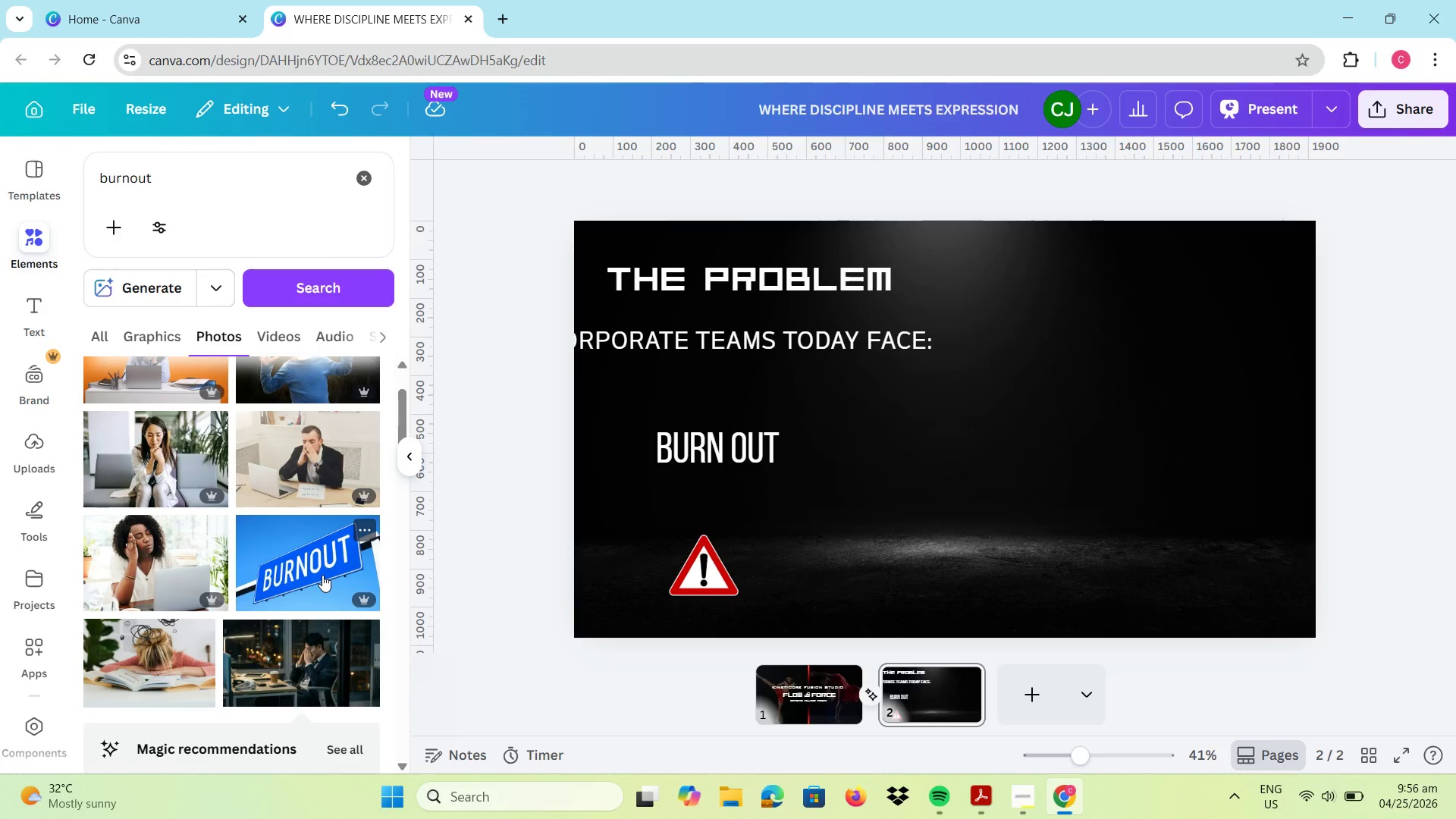 
scroll: coordinate [314, 557], scroll_direction: down, amount: 13.0
 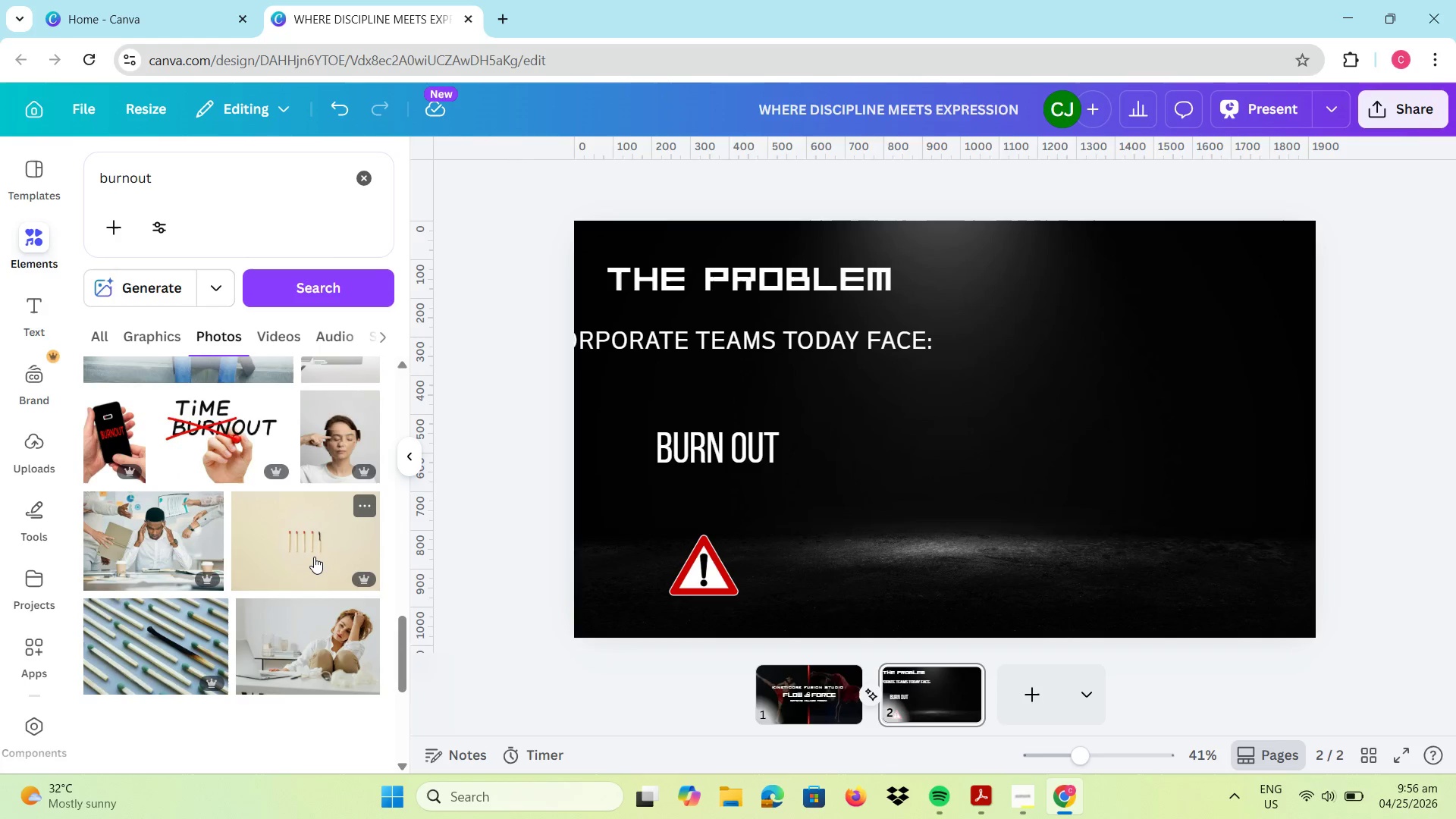 
left_click([184, 551])
 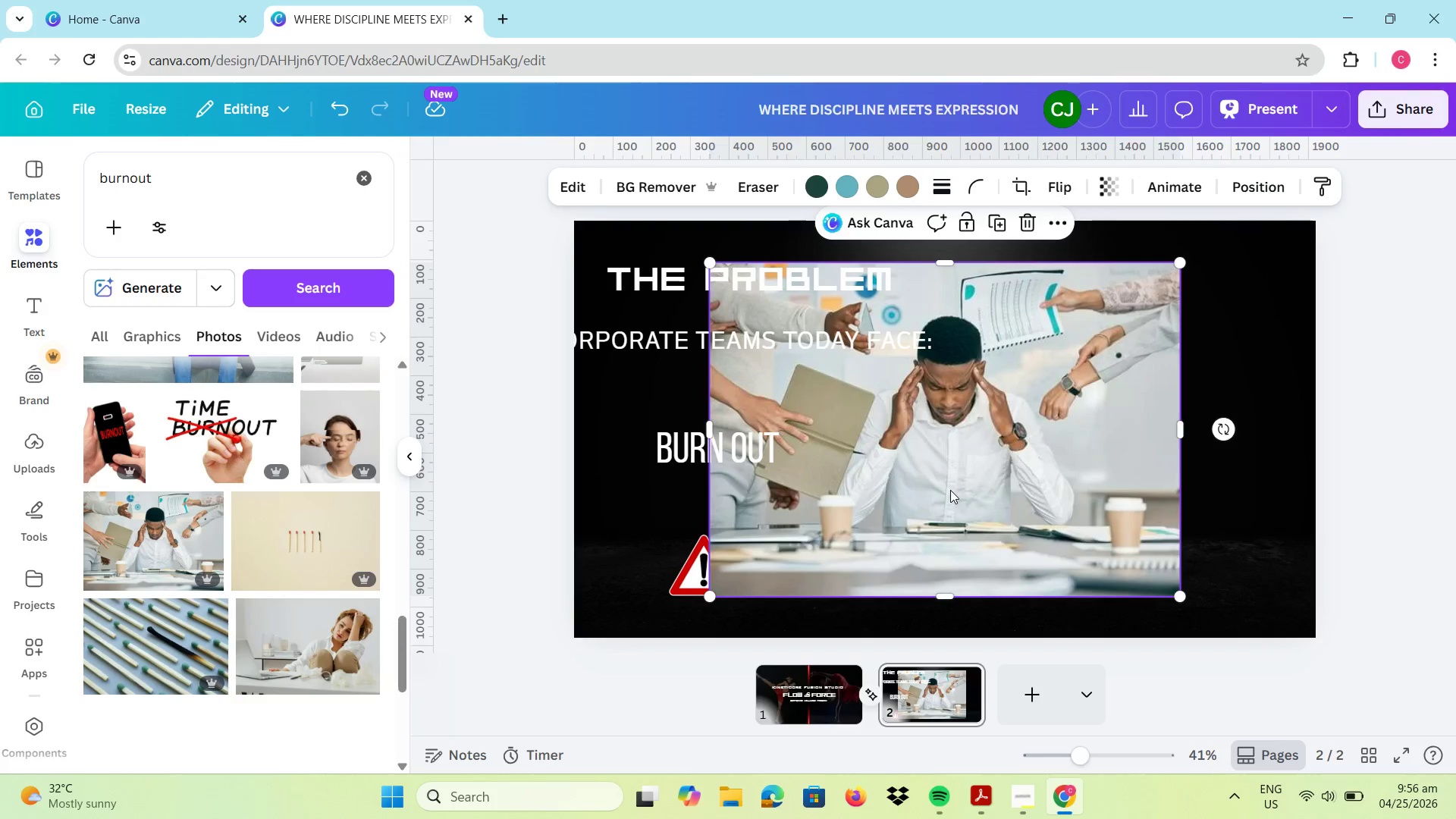 
left_click_drag(start_coordinate=[948, 494], to_coordinate=[1040, 481])
 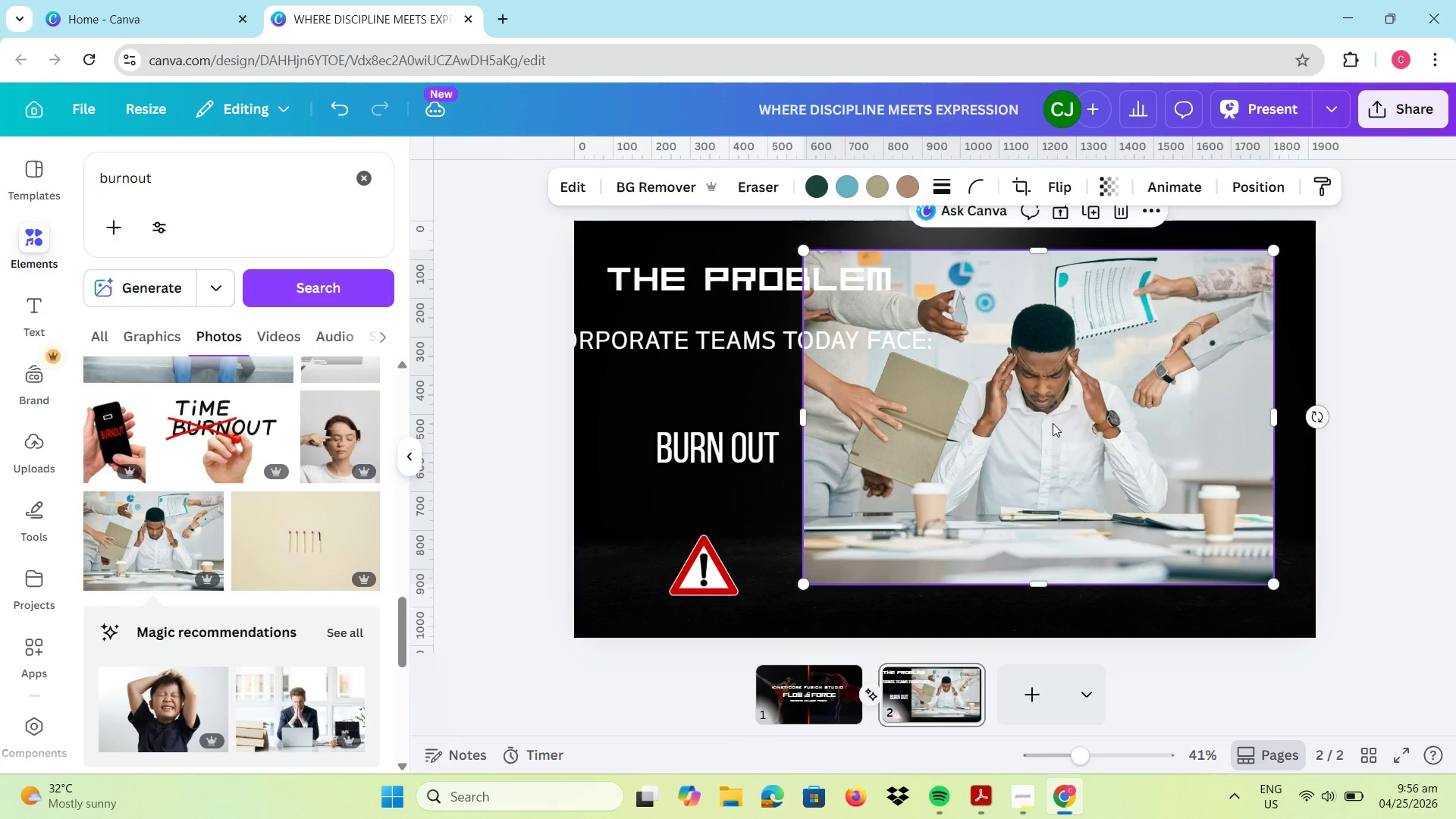 
key(Delete)
 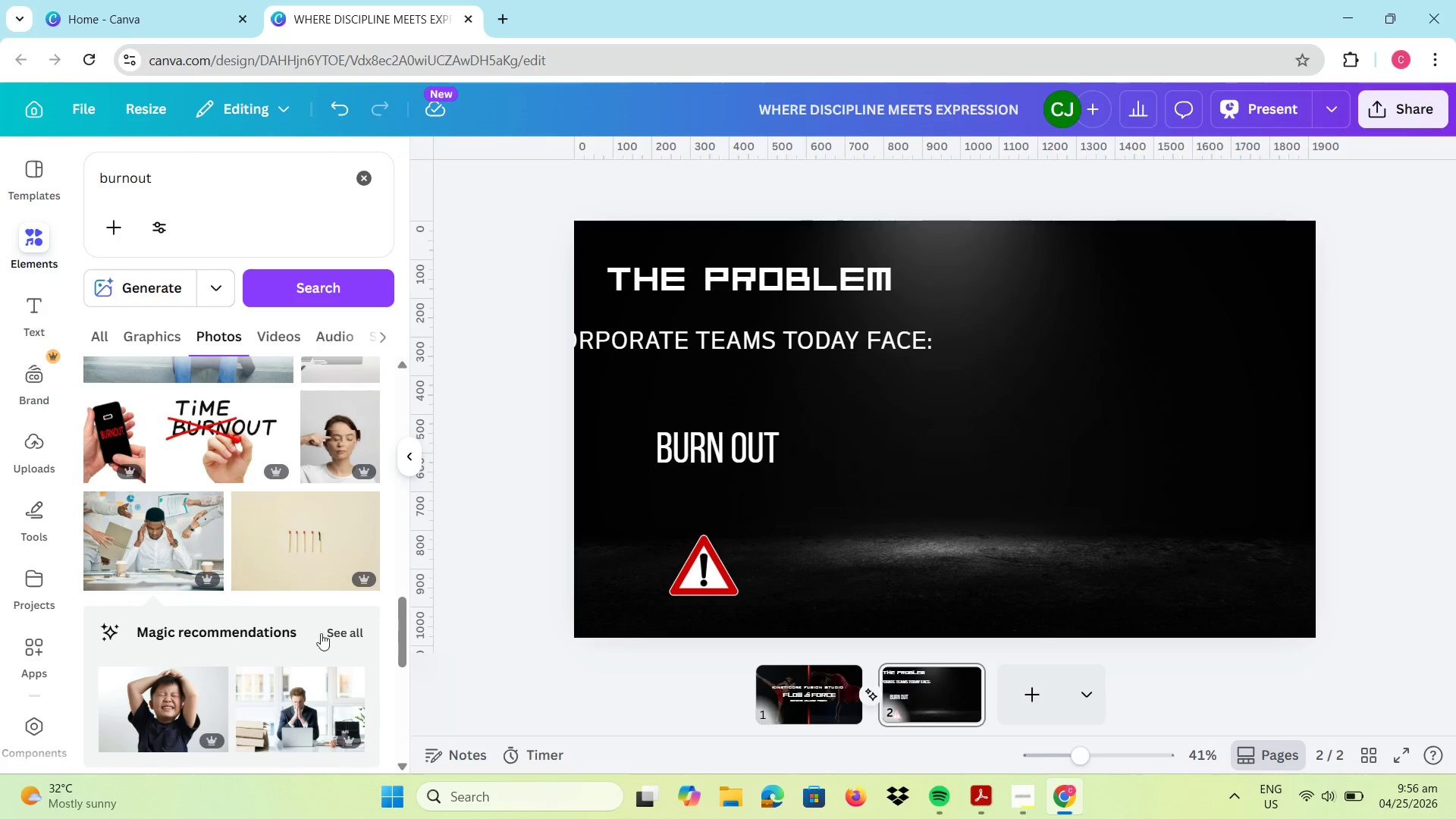 
scroll: coordinate [311, 639], scroll_direction: down, amount: 2.0
 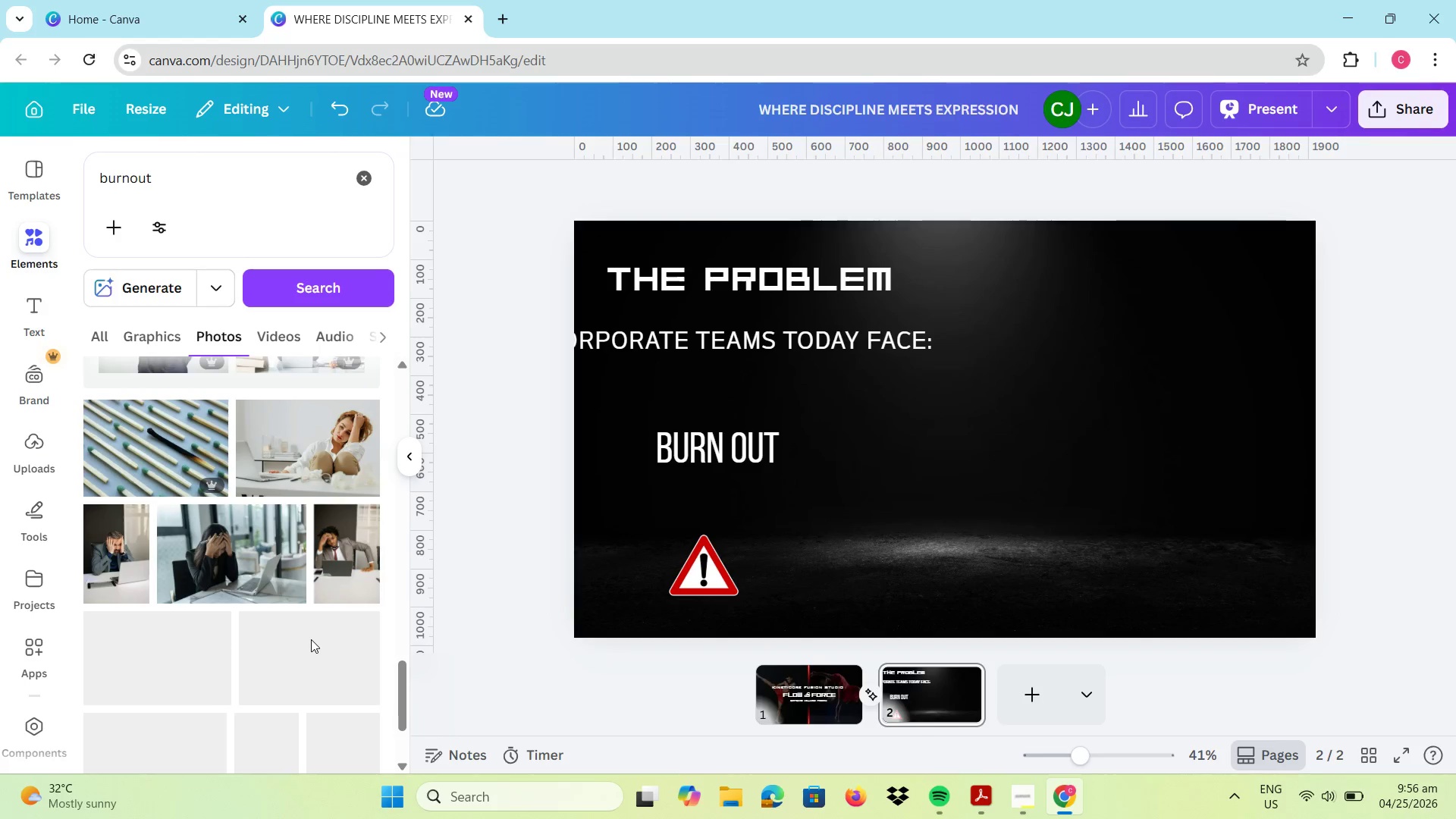 
mouse_move([259, 592])
 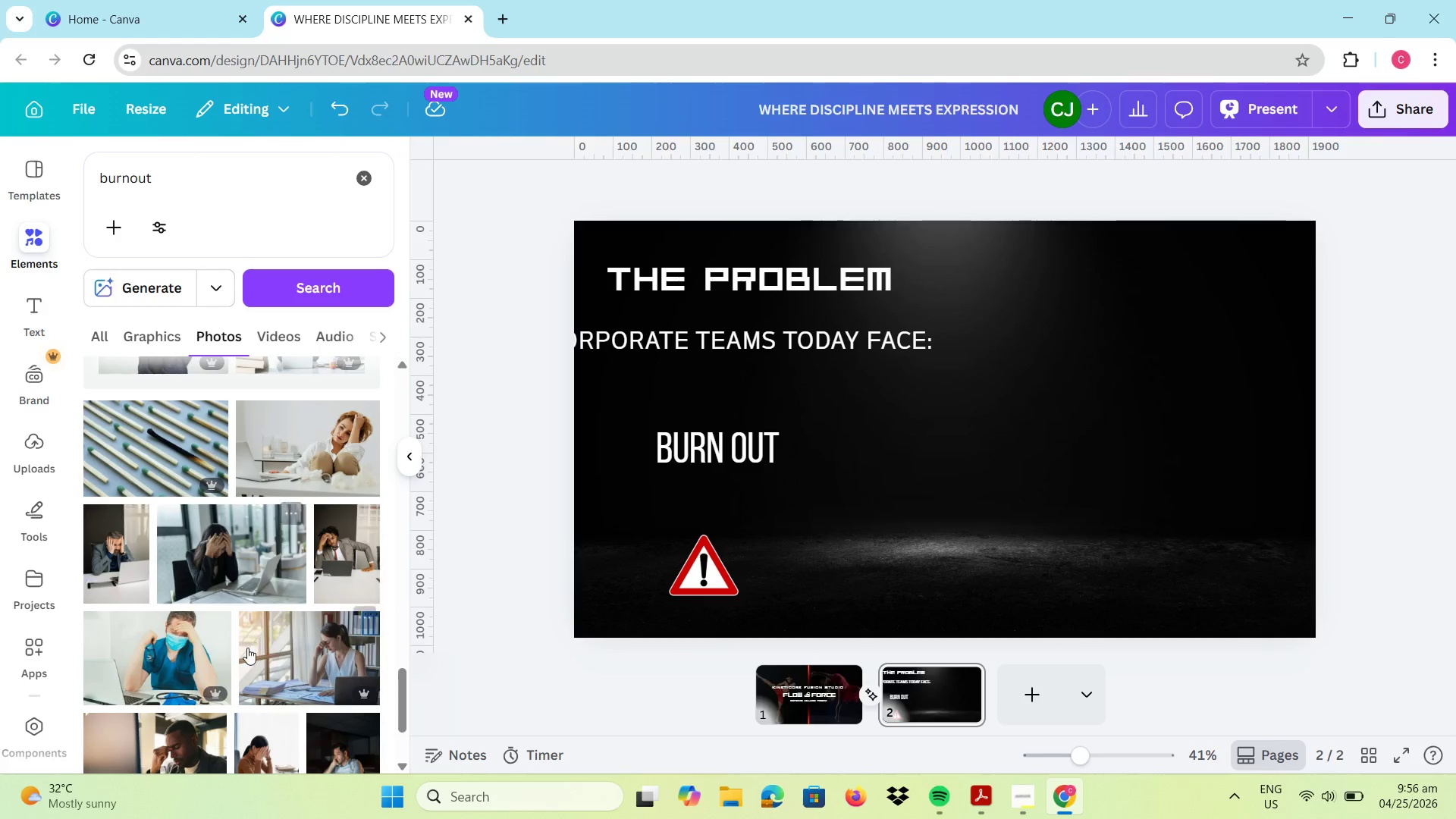 
scroll: coordinate [210, 617], scroll_direction: down, amount: 4.0
 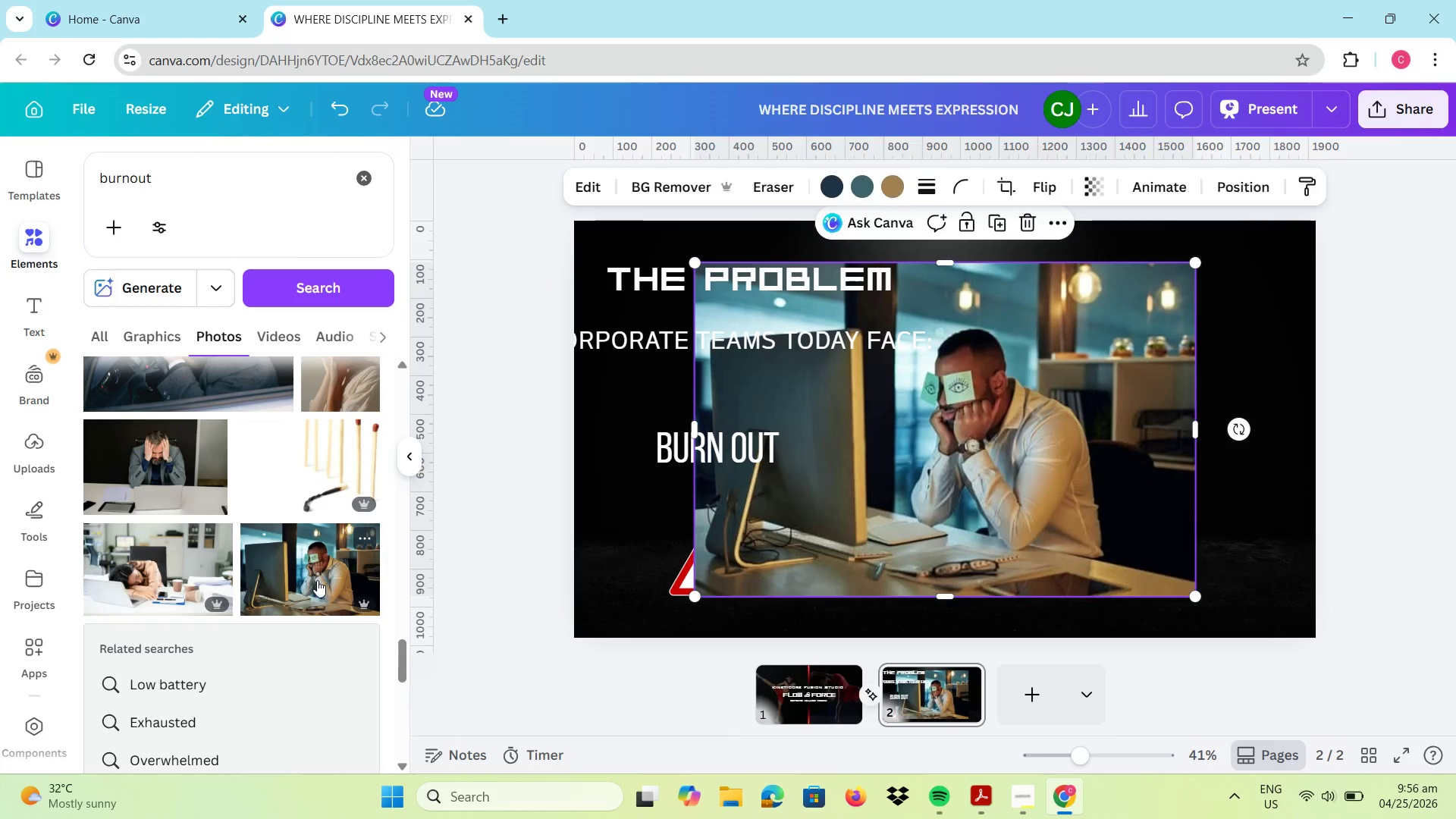 
left_click_drag(start_coordinate=[946, 453], to_coordinate=[1147, 417])
 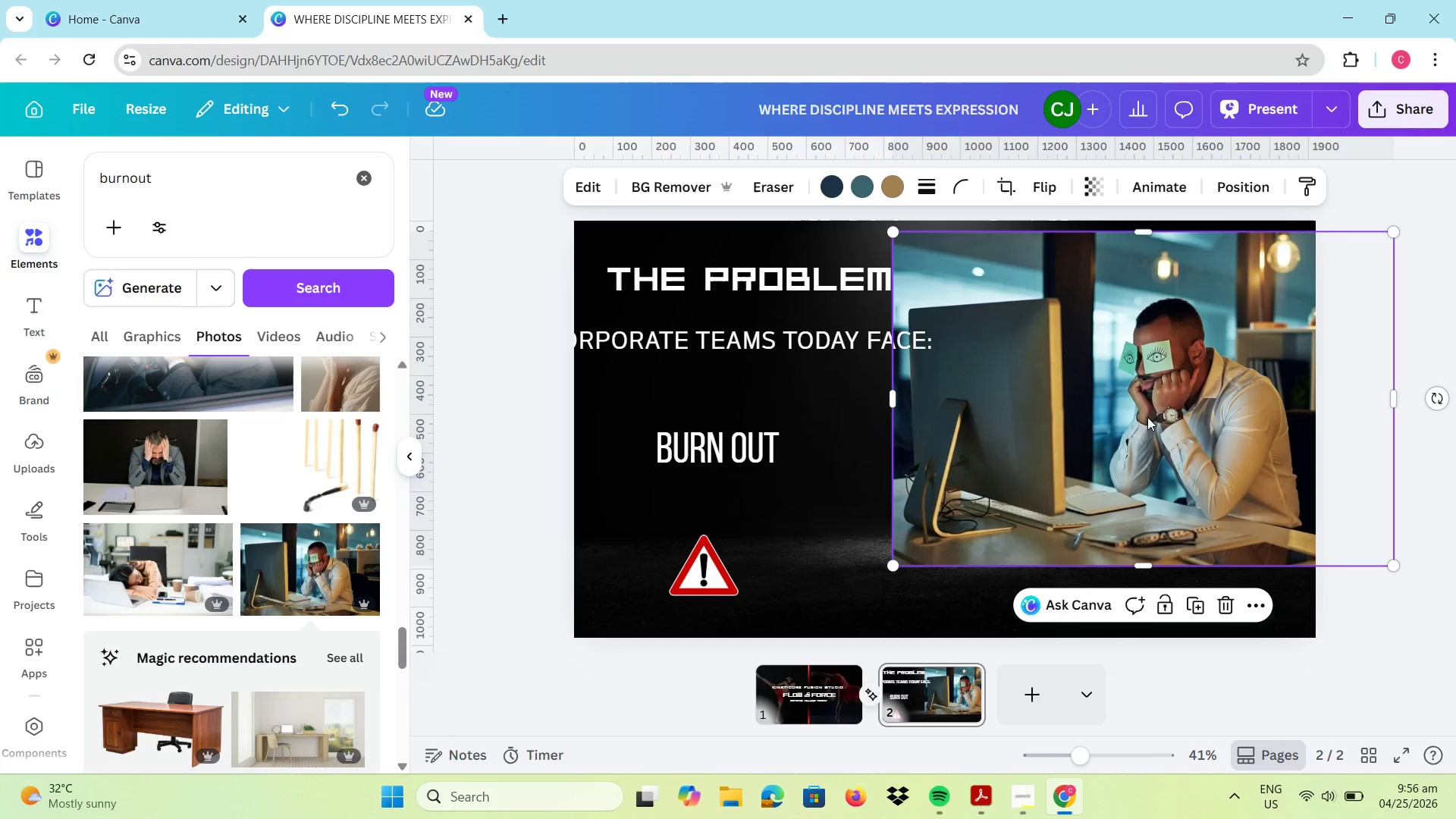 
key(Delete)
 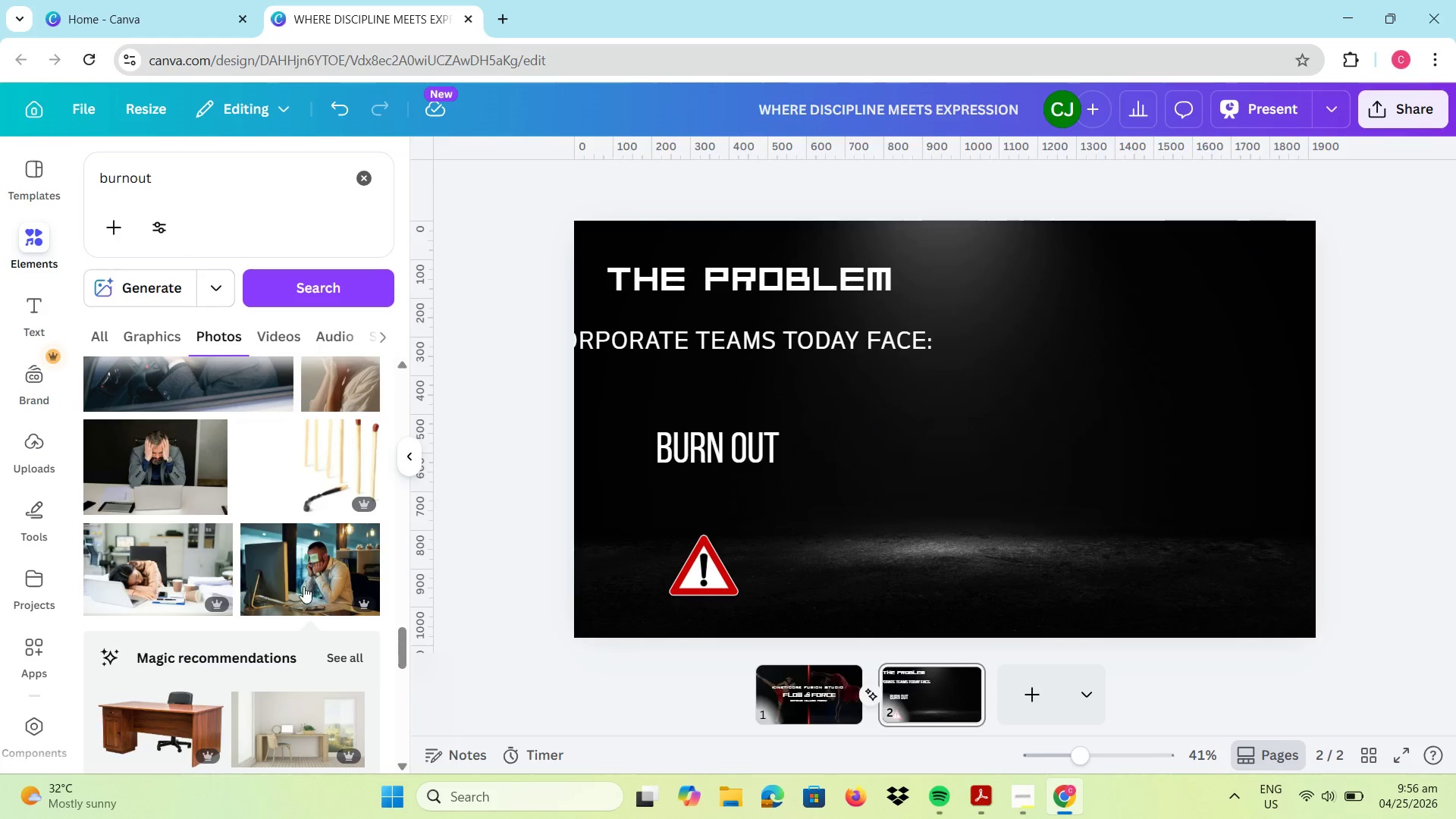 
scroll: coordinate [285, 580], scroll_direction: down, amount: 9.0
 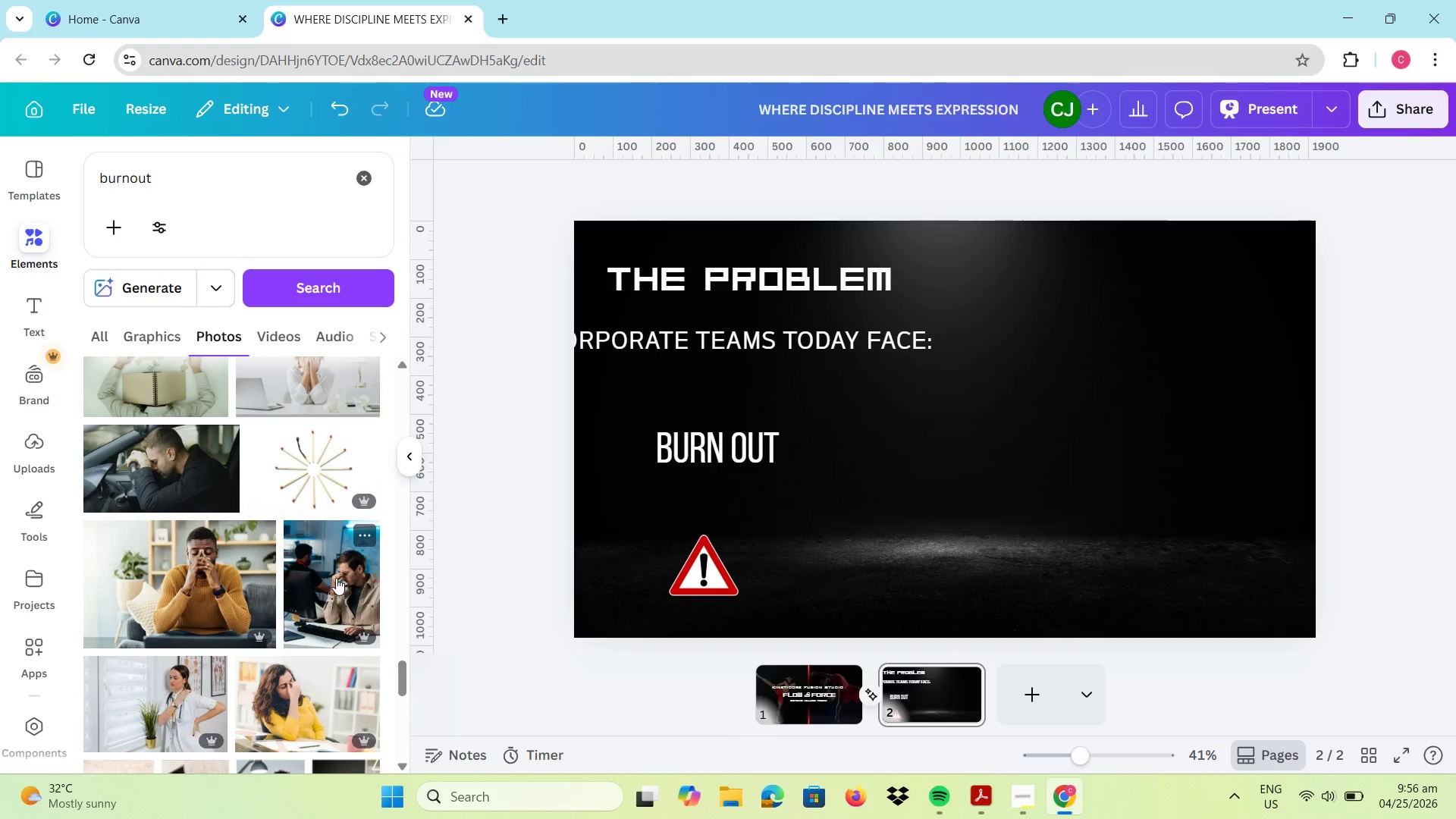 
left_click([336, 578])
 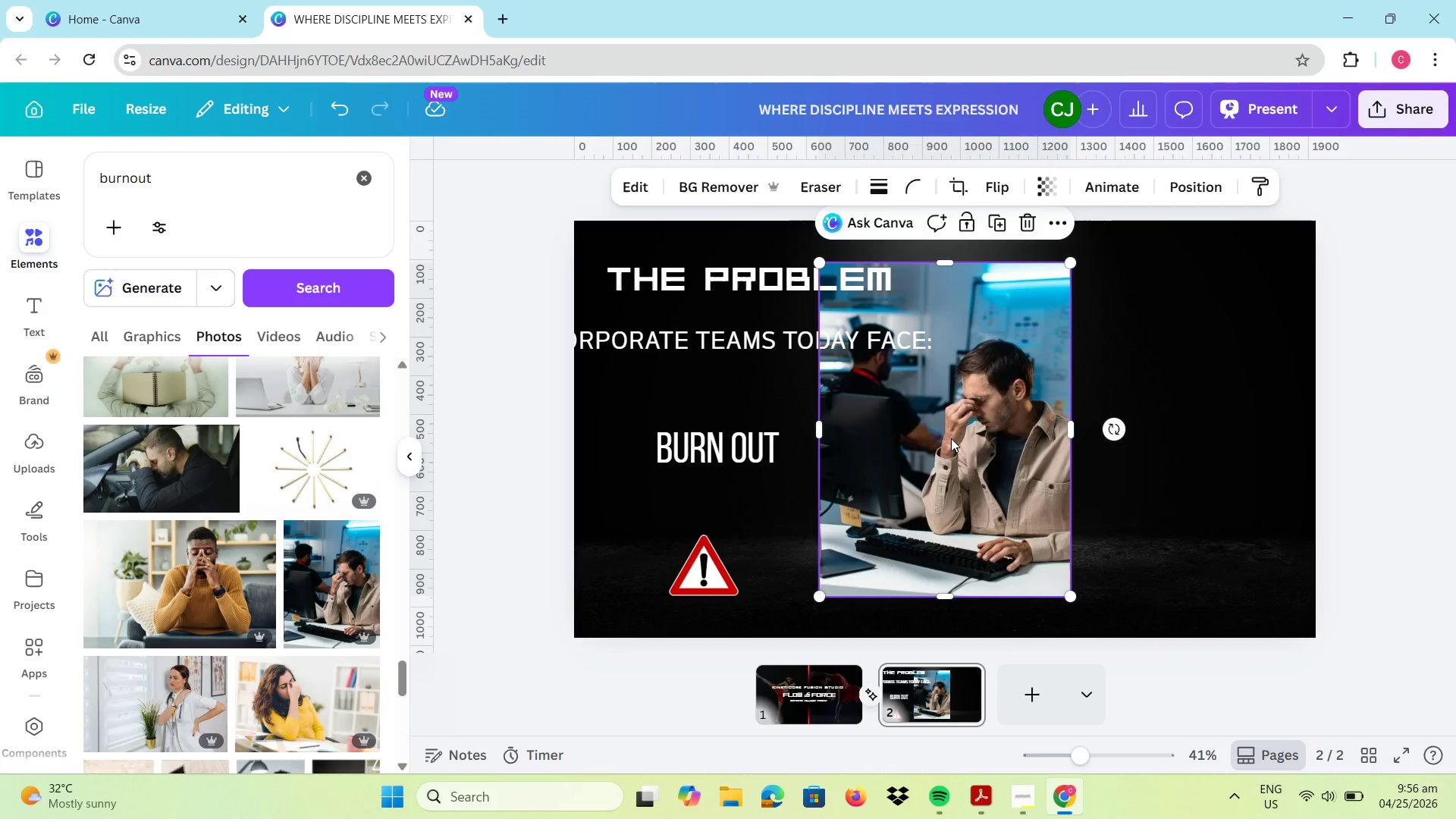 
left_click_drag(start_coordinate=[939, 447], to_coordinate=[1148, 406])
 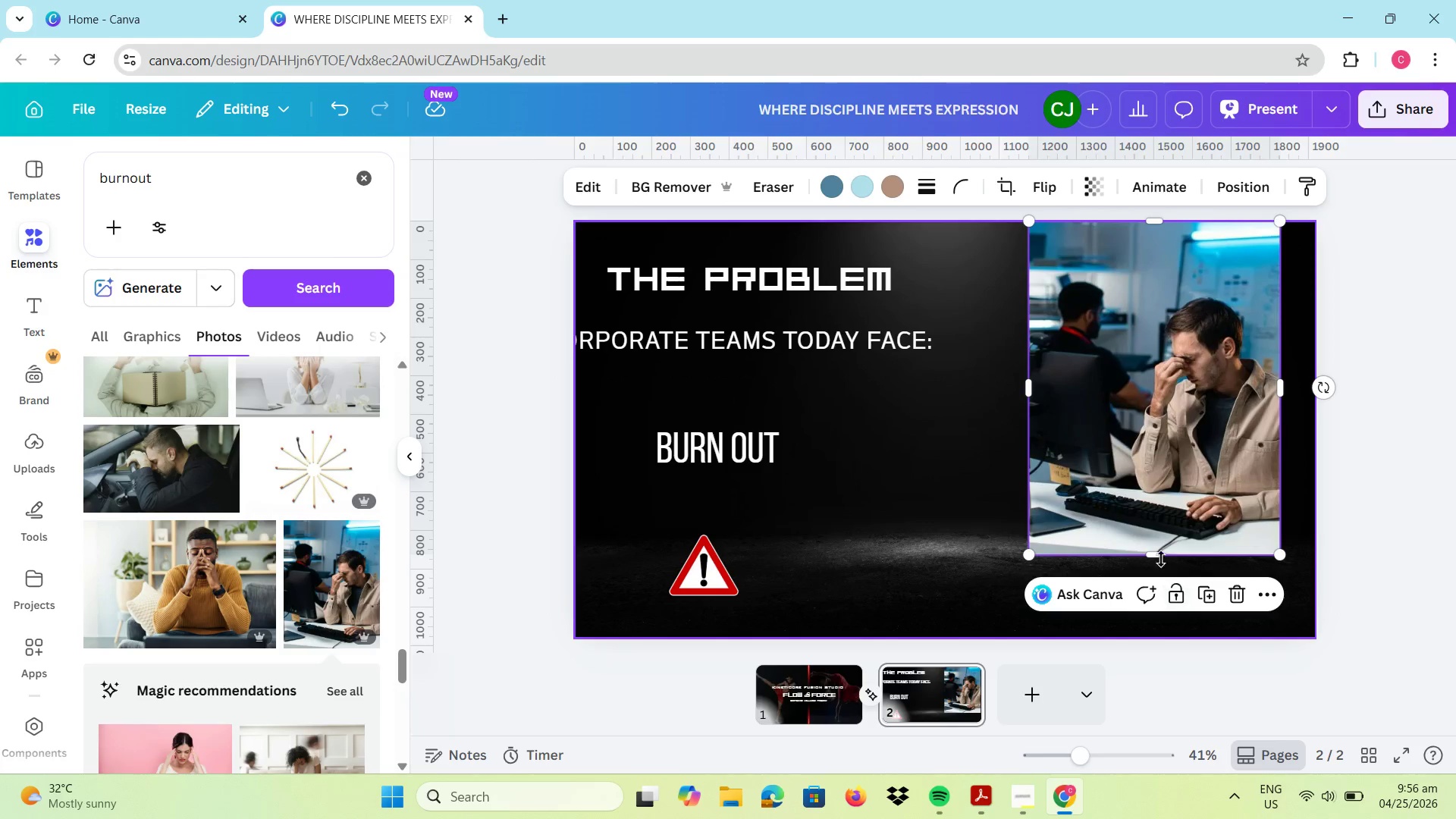 
left_click_drag(start_coordinate=[1155, 553], to_coordinate=[1163, 639])
 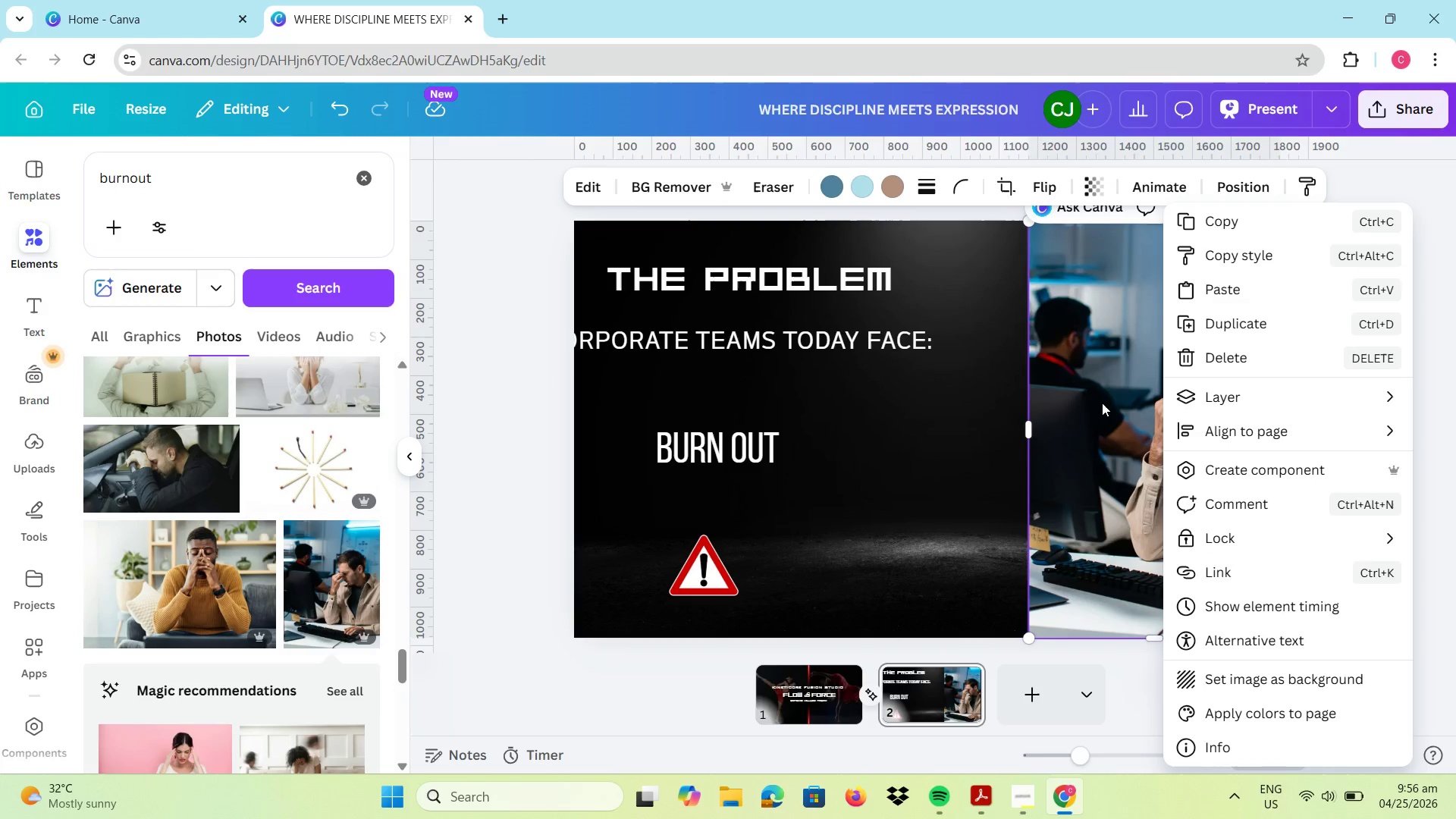 
left_click([979, 405])
 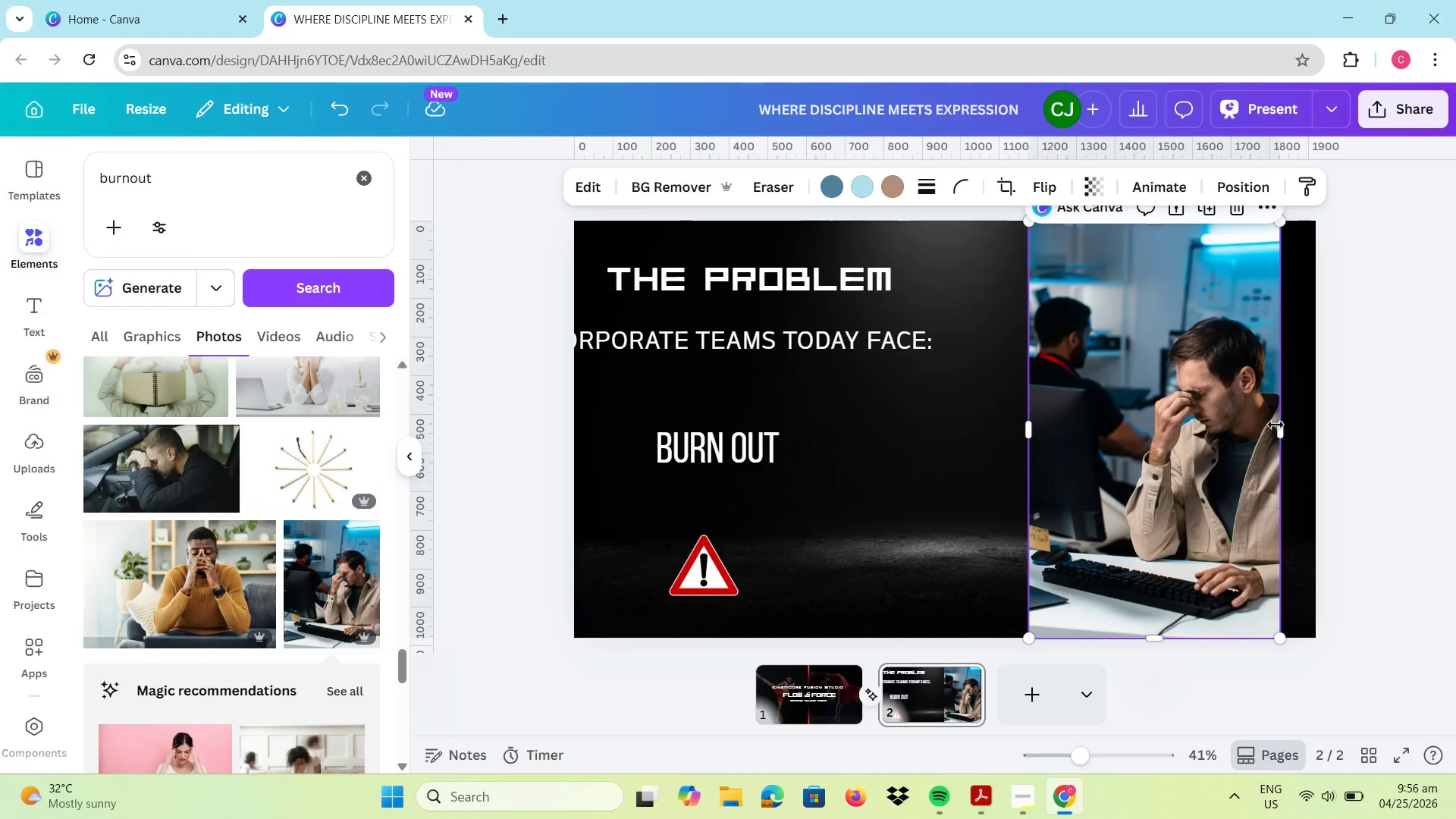 
left_click_drag(start_coordinate=[1279, 427], to_coordinate=[1315, 430])
 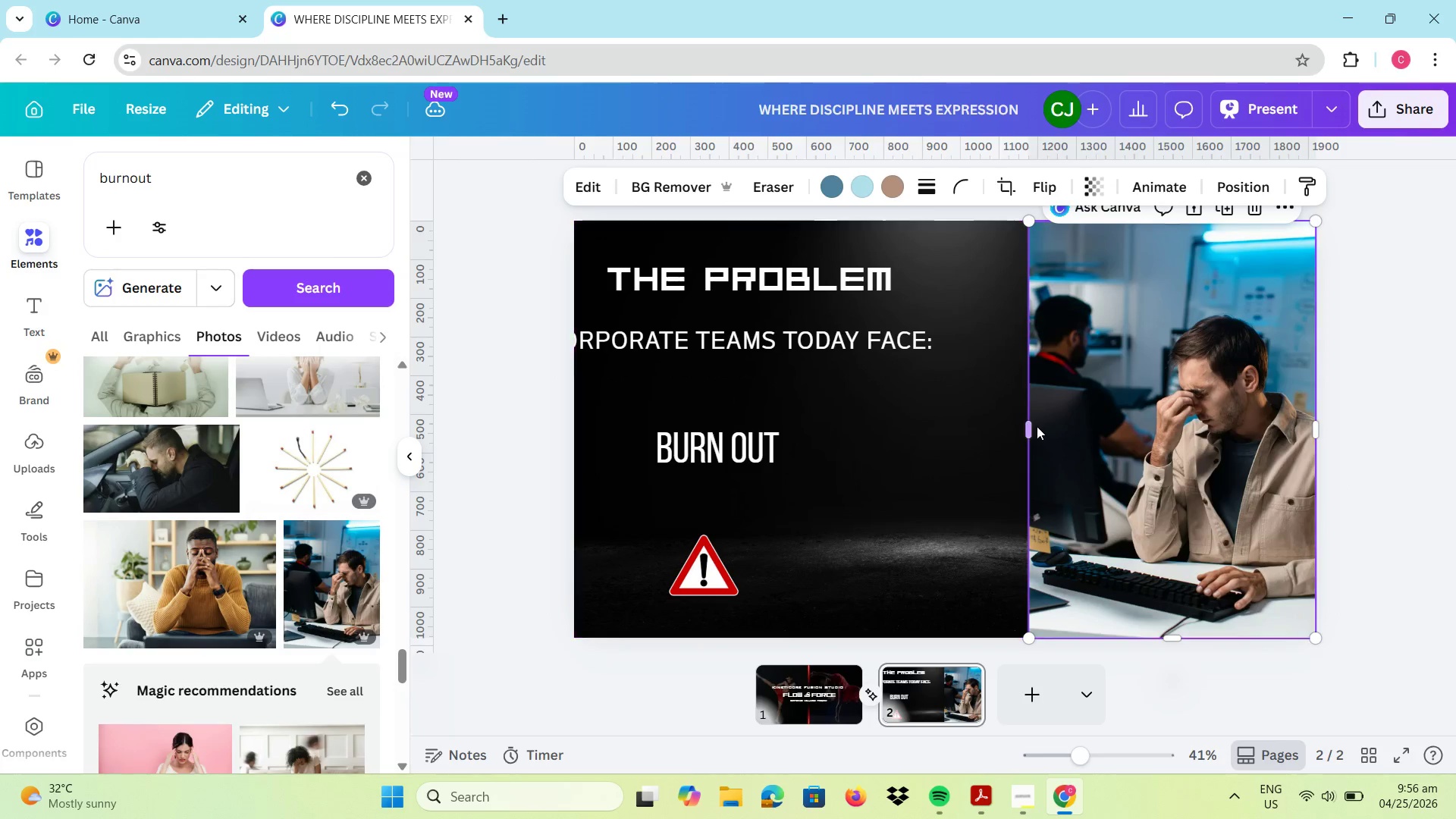 
left_click([1037, 426])
 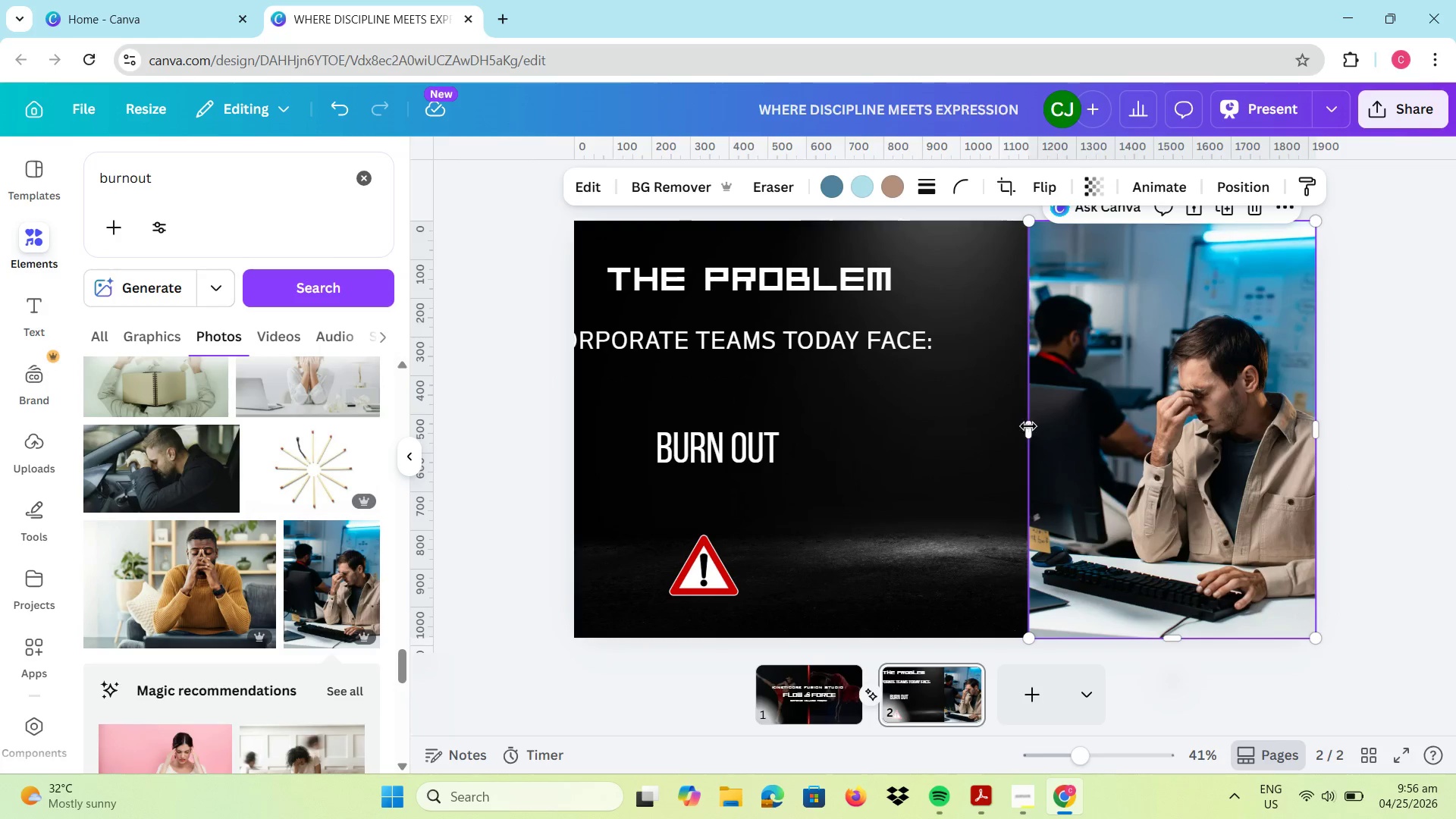 
left_click_drag(start_coordinate=[1028, 426], to_coordinate=[996, 418])
 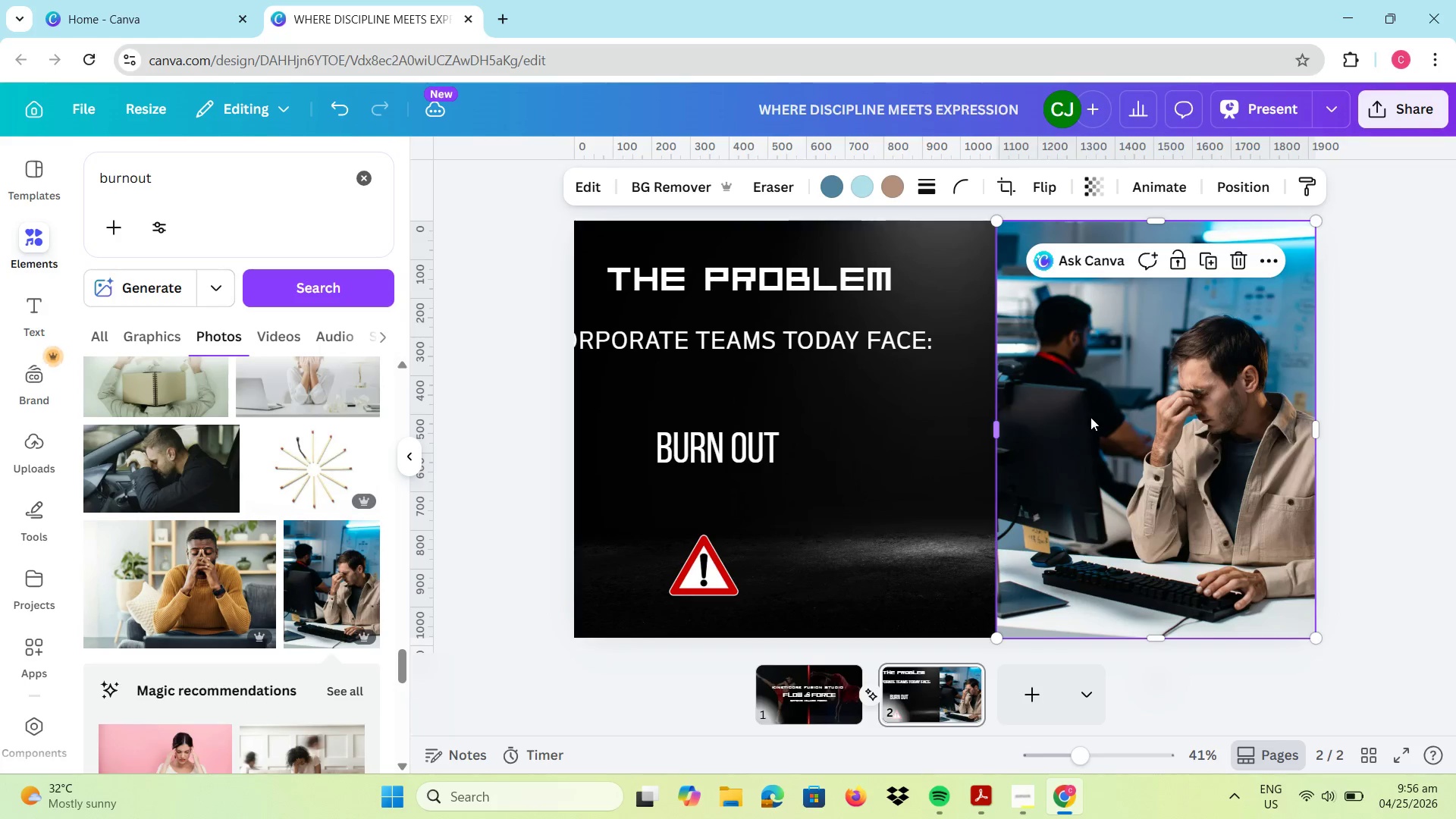 
left_click_drag(start_coordinate=[1090, 417], to_coordinate=[1079, 417])
 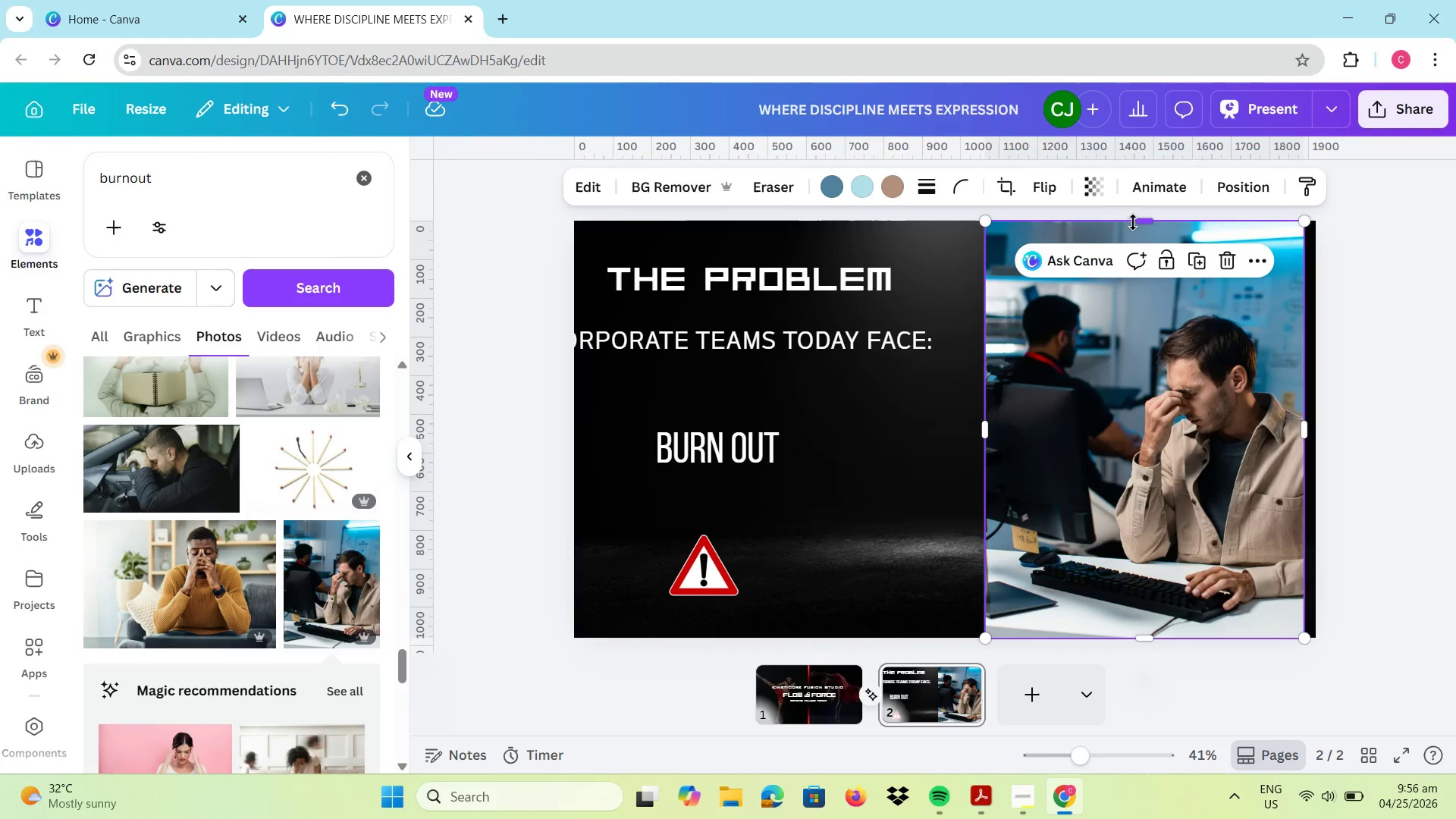 
left_click_drag(start_coordinate=[1137, 222], to_coordinate=[1137, 229])
 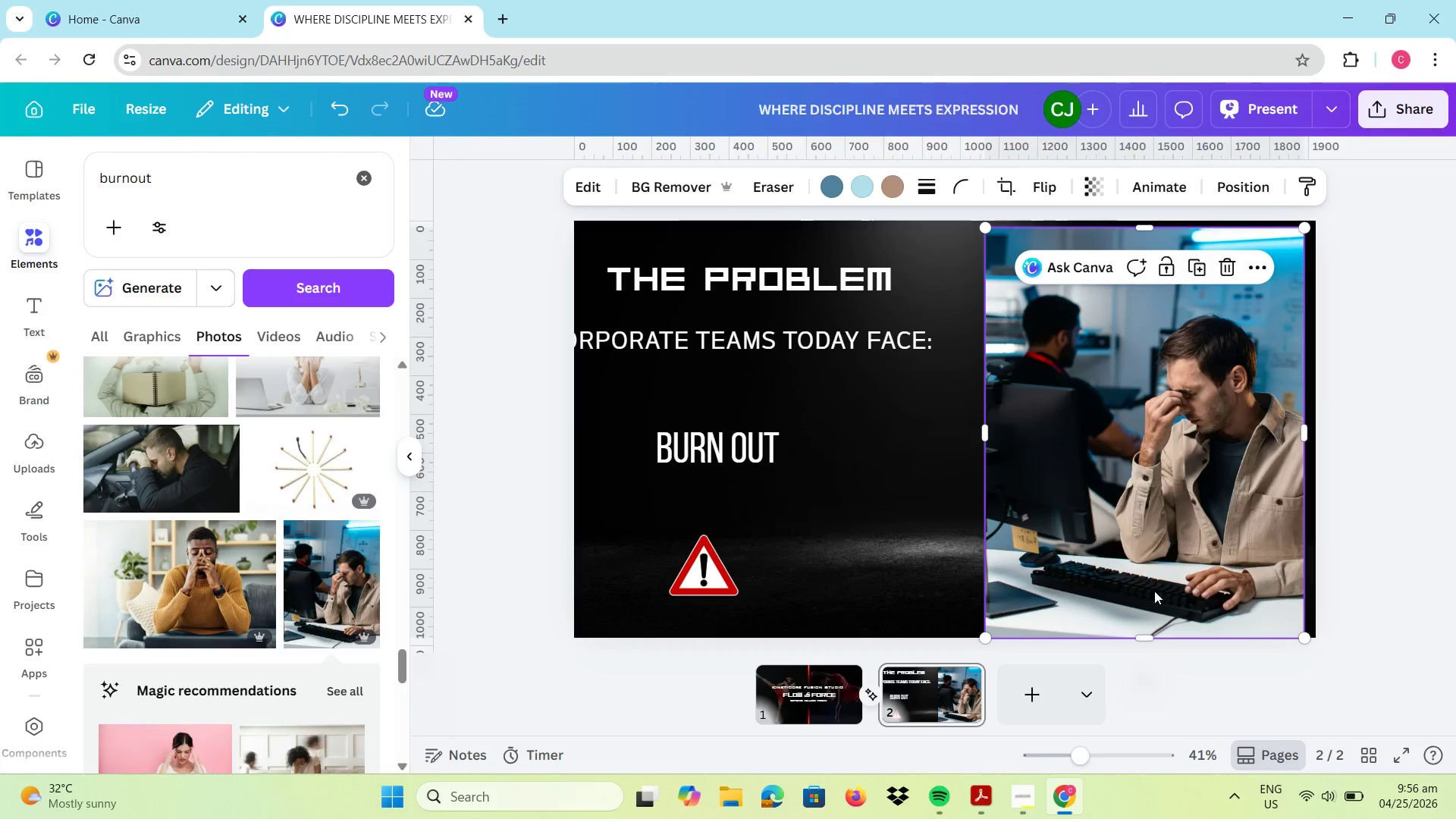 
left_click_drag(start_coordinate=[1152, 614], to_coordinate=[1148, 621])
 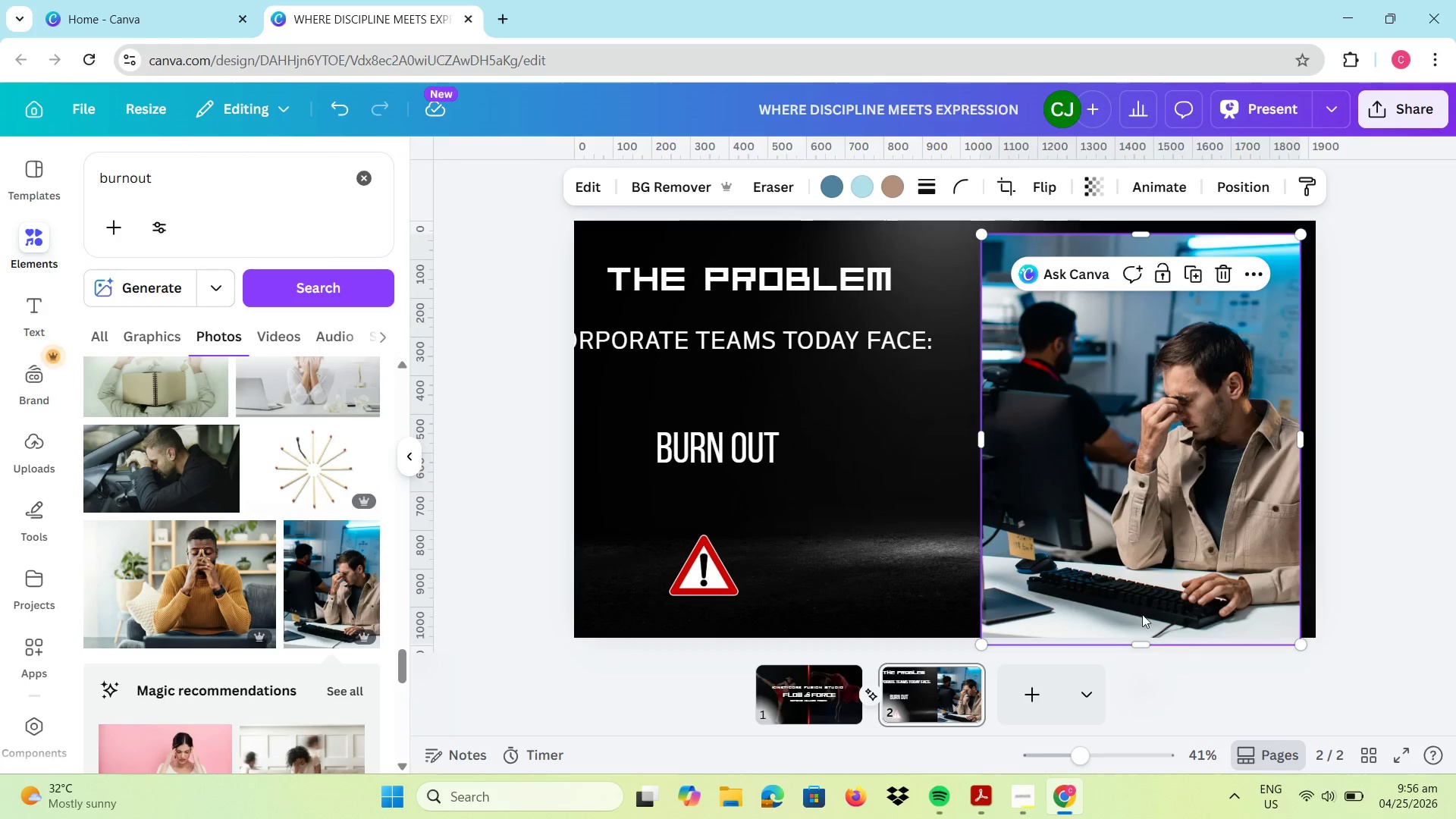 
left_click_drag(start_coordinate=[1141, 612], to_coordinate=[1144, 601])
 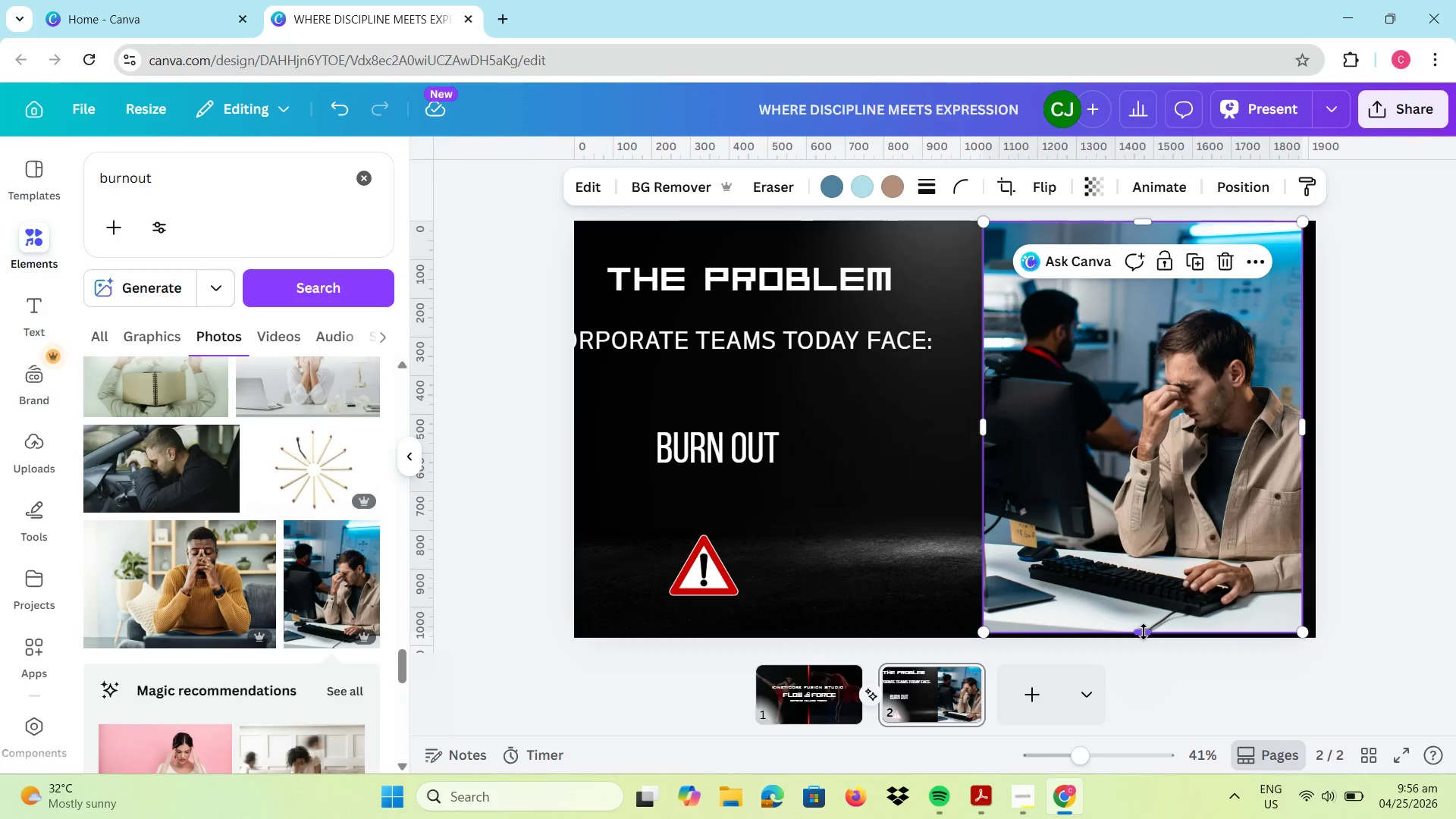 
left_click_drag(start_coordinate=[1144, 632], to_coordinate=[1141, 620])
 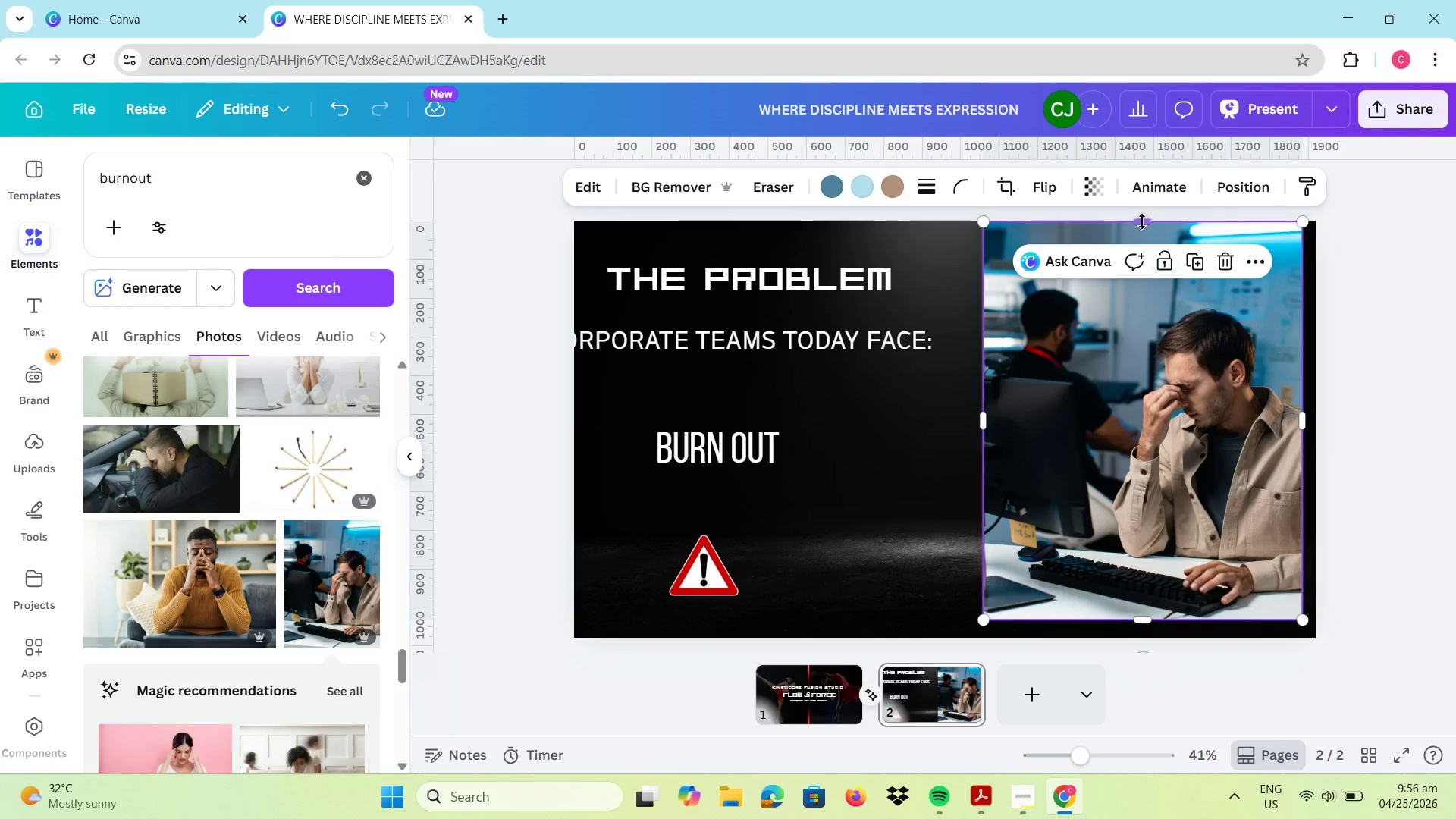 
left_click_drag(start_coordinate=[1141, 221], to_coordinate=[1143, 234])
 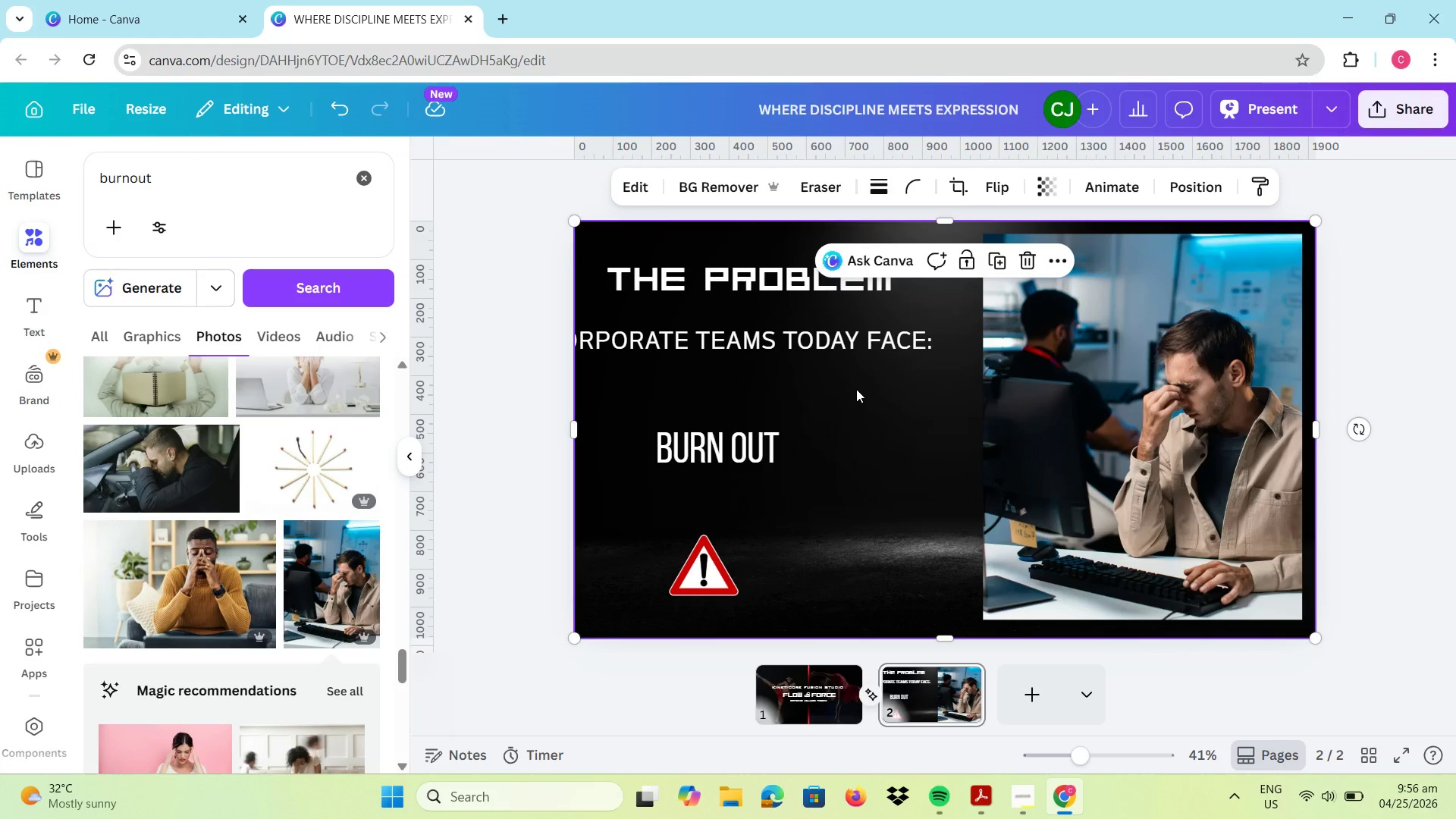 
left_click_drag(start_coordinate=[792, 290], to_coordinate=[811, 289])
 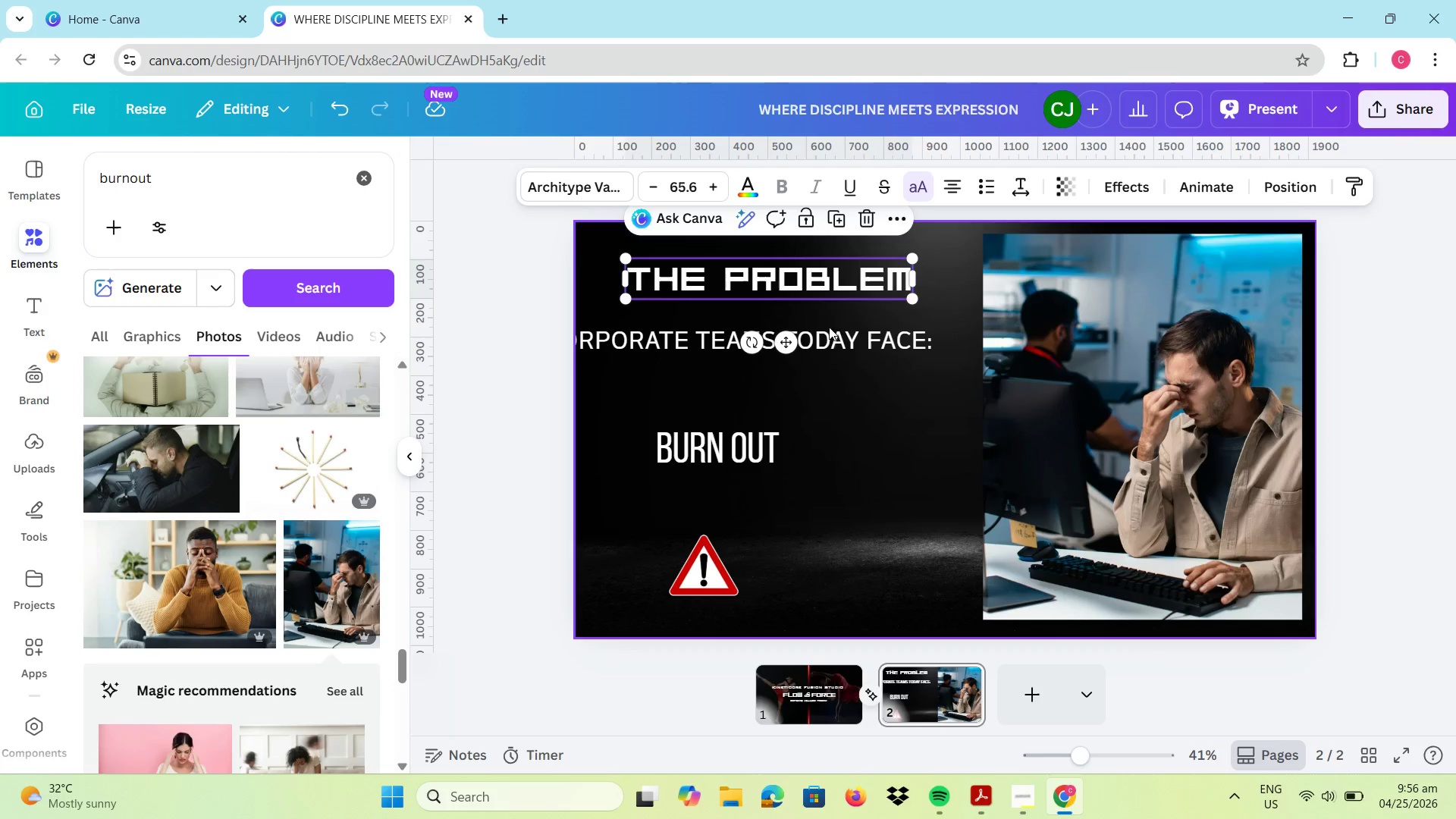 
left_click([830, 339])
 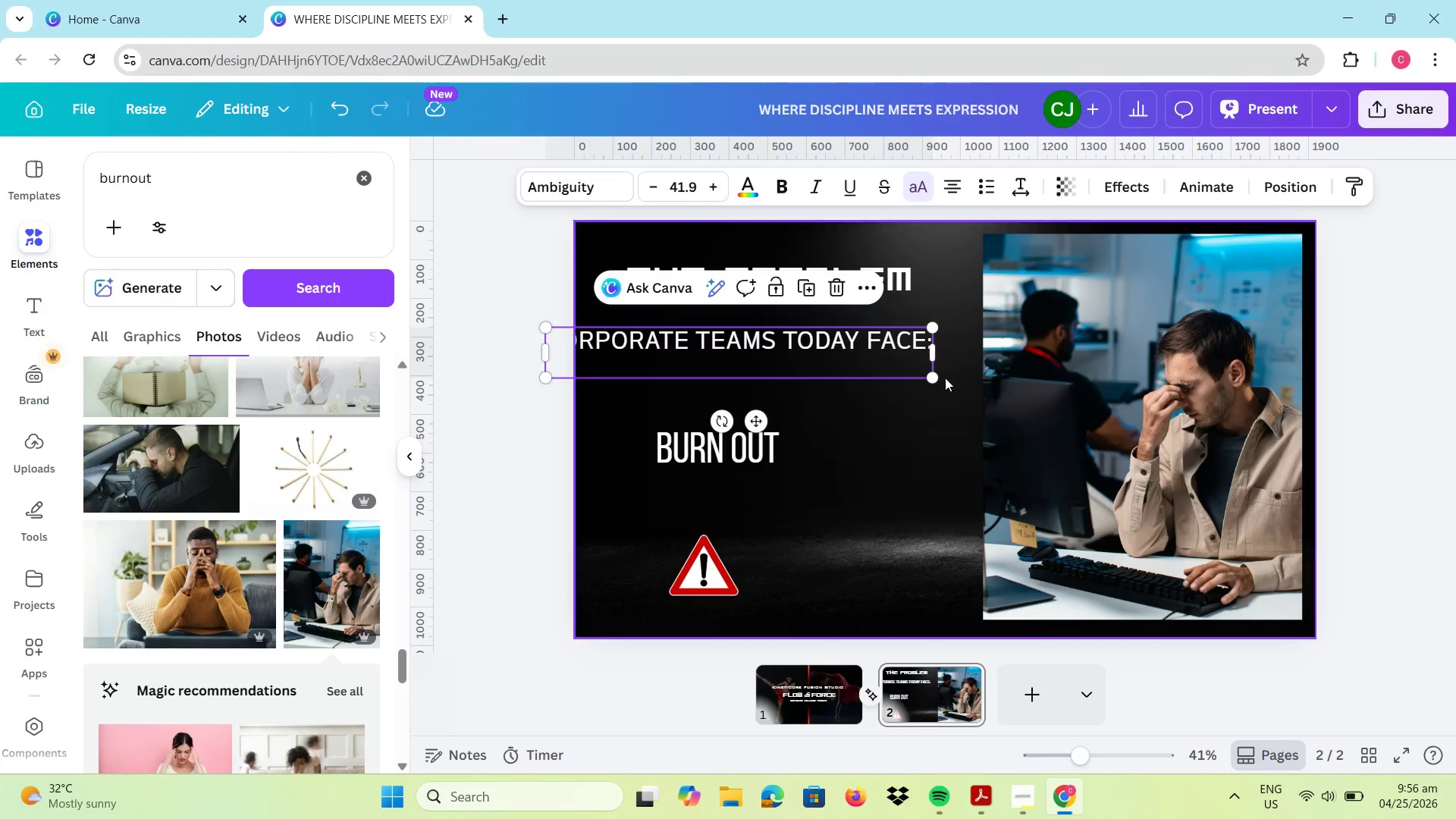 
left_click_drag(start_coordinate=[935, 378], to_coordinate=[884, 362])
 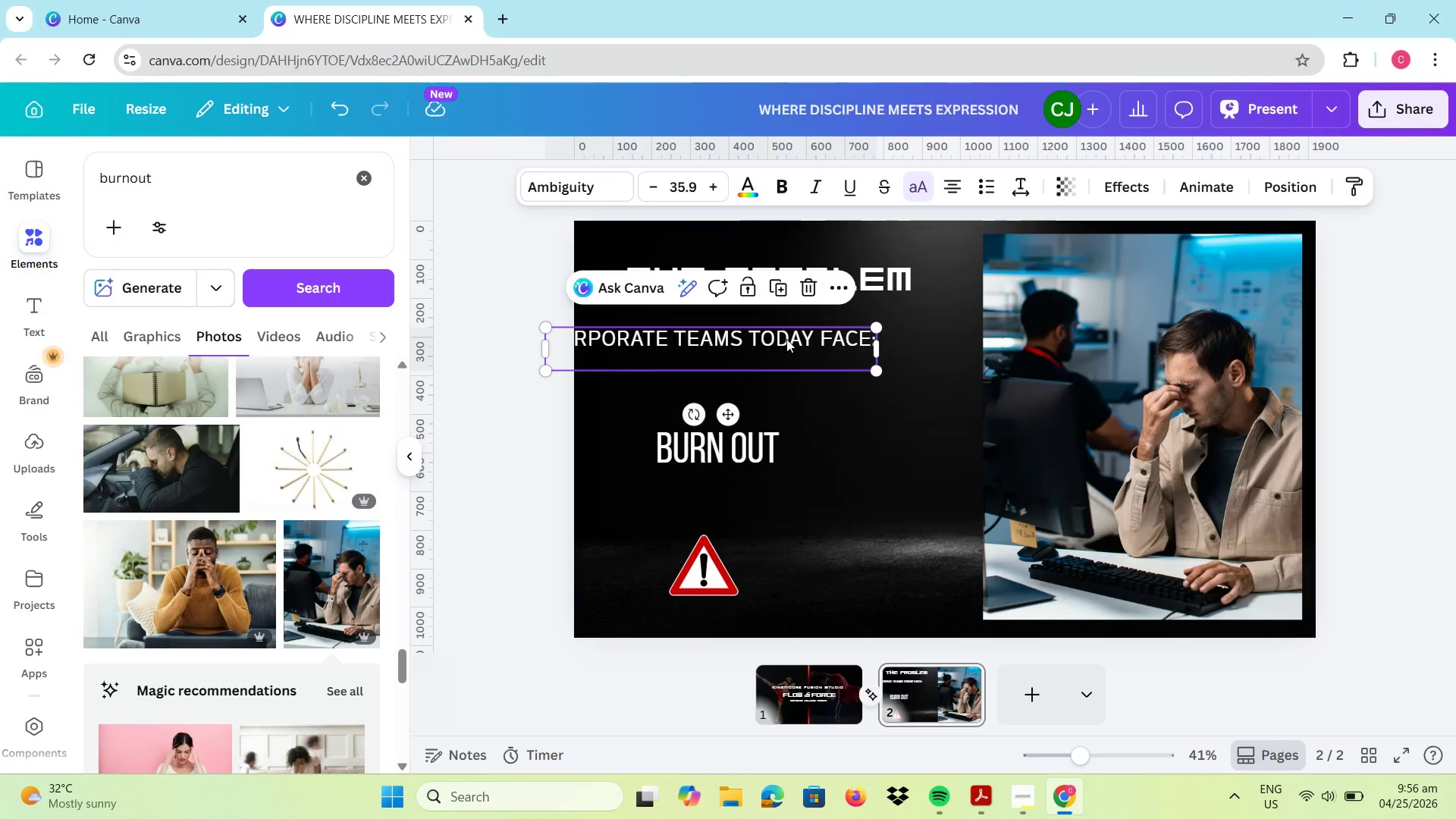 
left_click_drag(start_coordinate=[786, 338], to_coordinate=[836, 340])
 